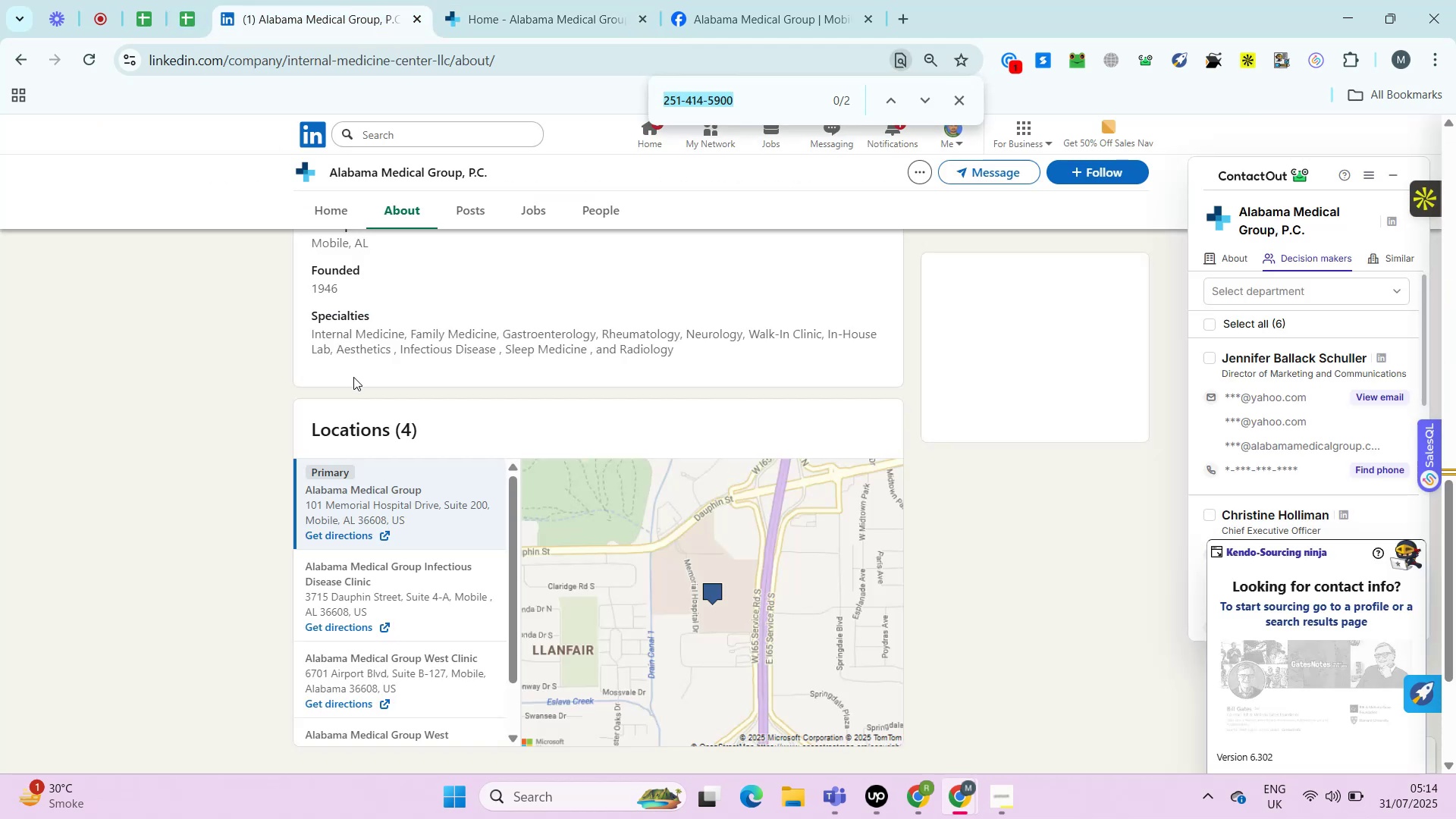 
key(Control+V)
 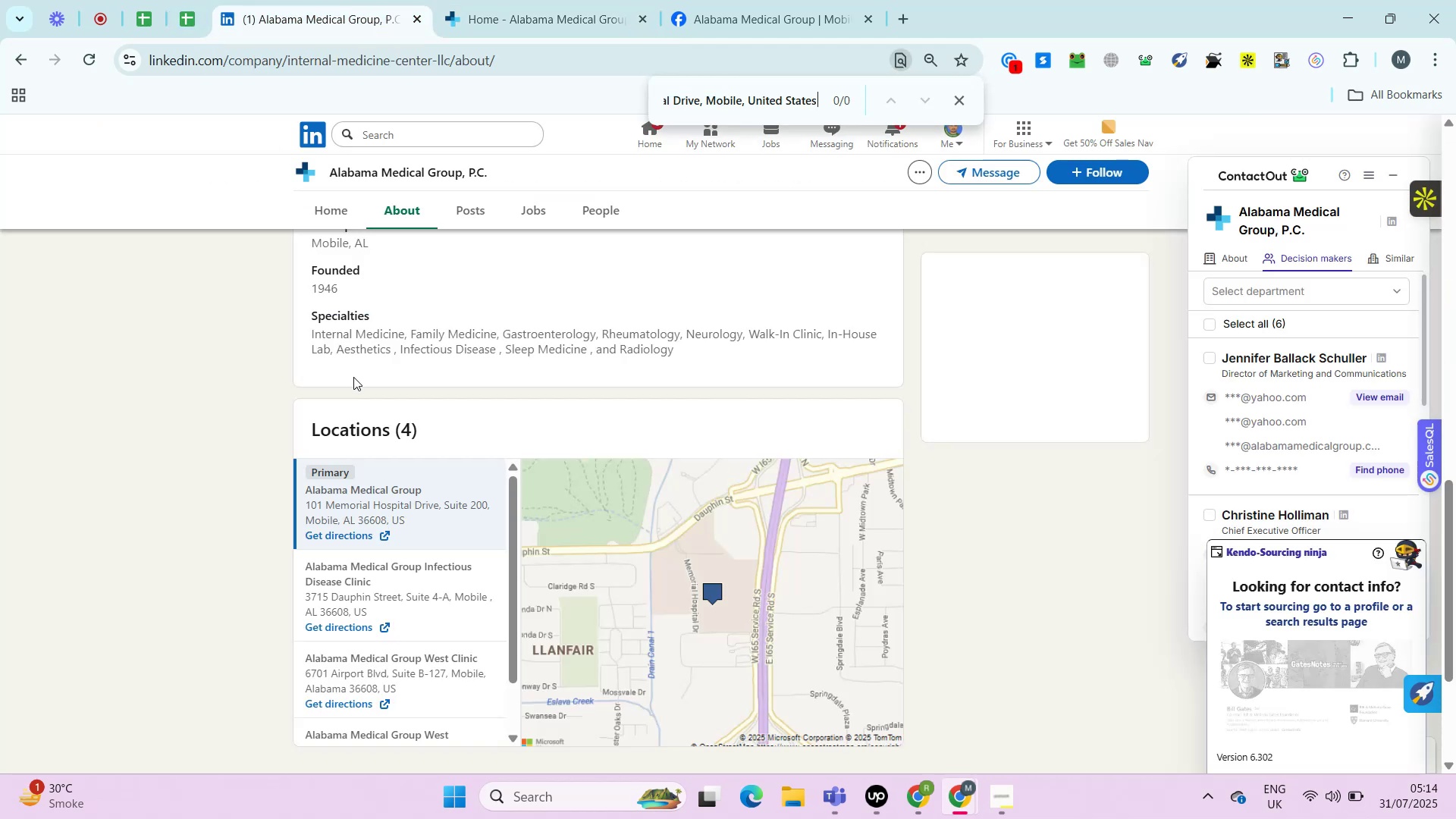 
key(Control+F)
 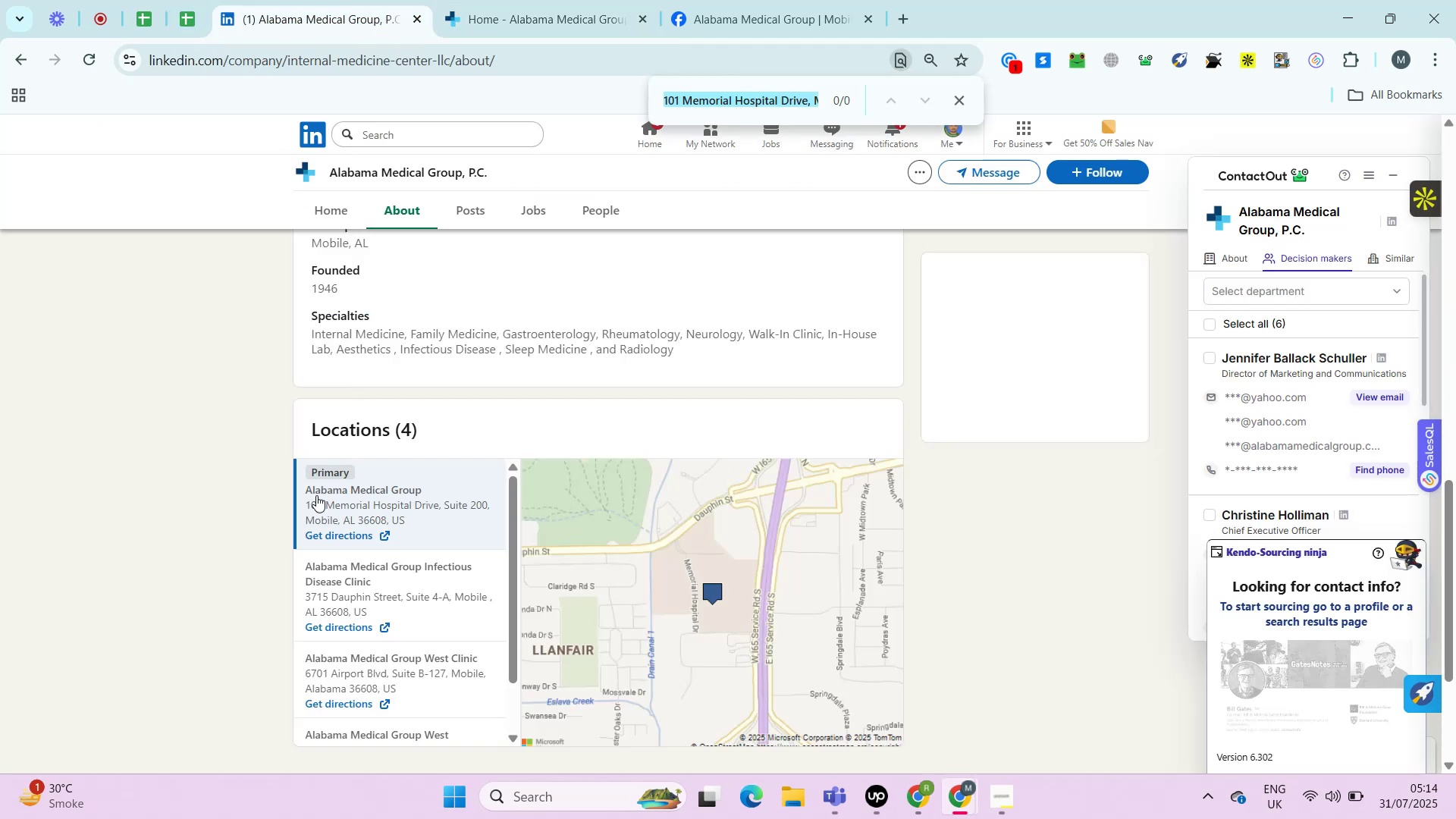 
left_click_drag(start_coordinate=[301, 507], to_coordinate=[408, 520])
 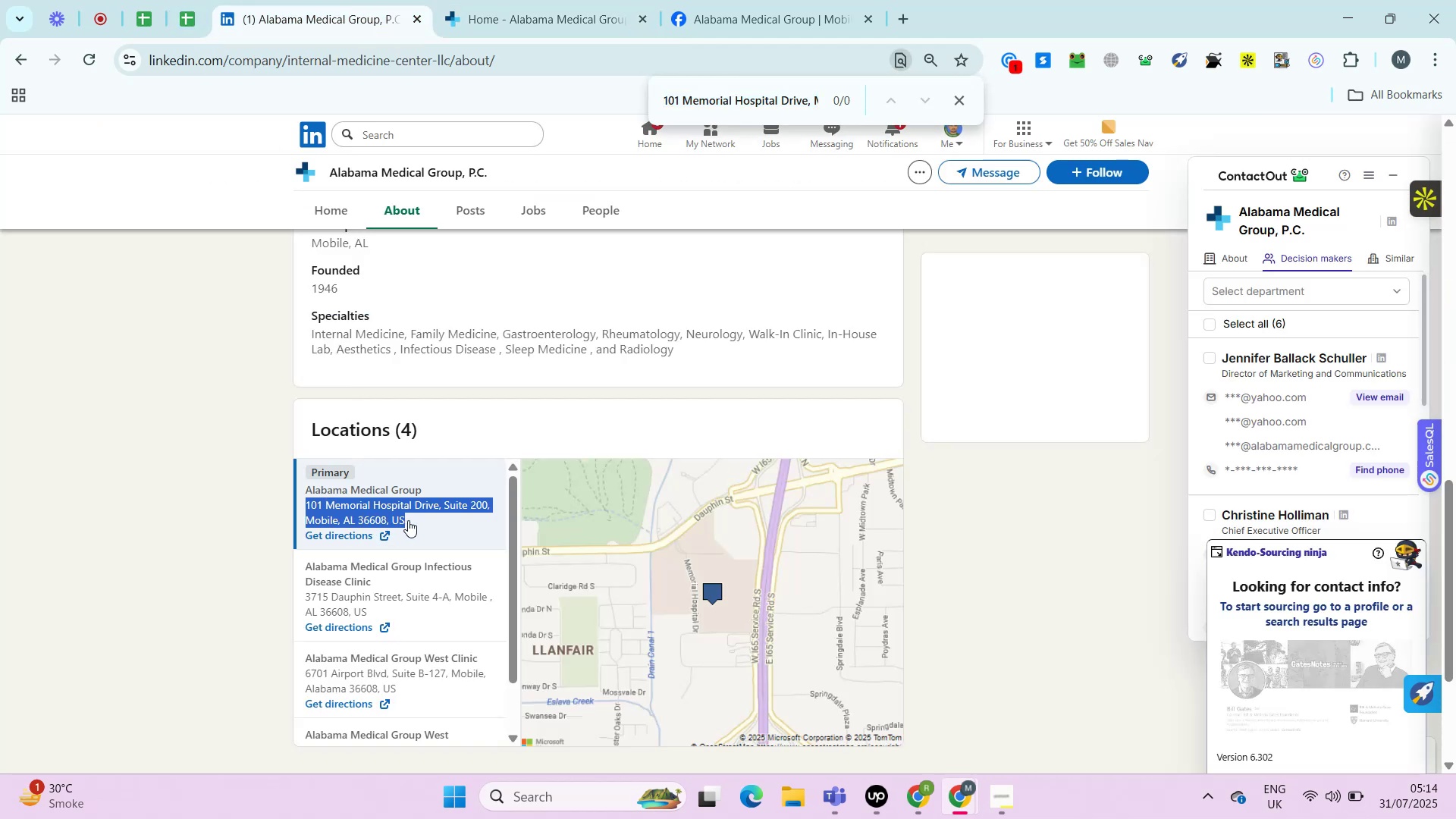 
key(Control+C)
 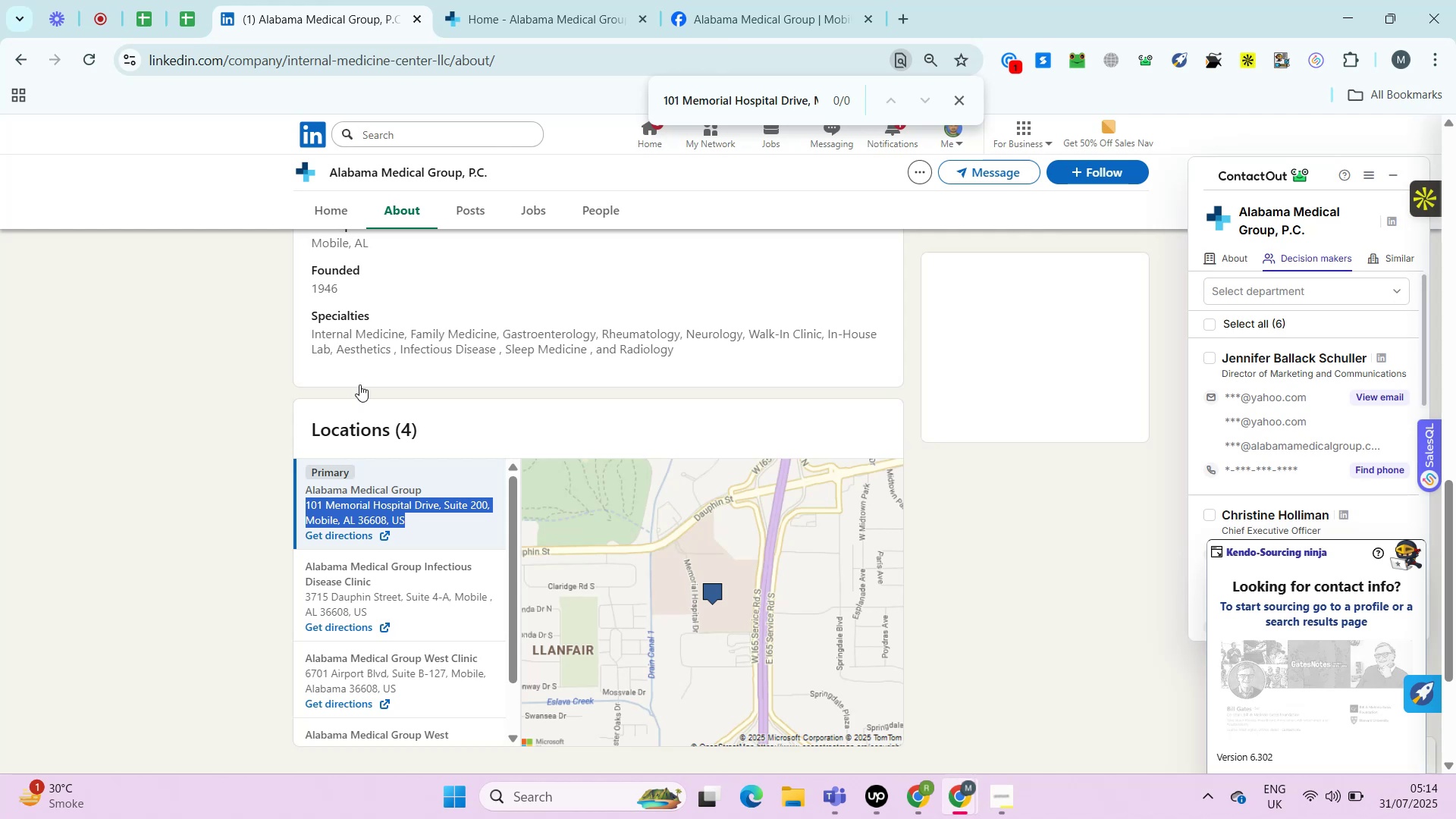 
hold_key(key=ControlLeft, duration=0.44)
 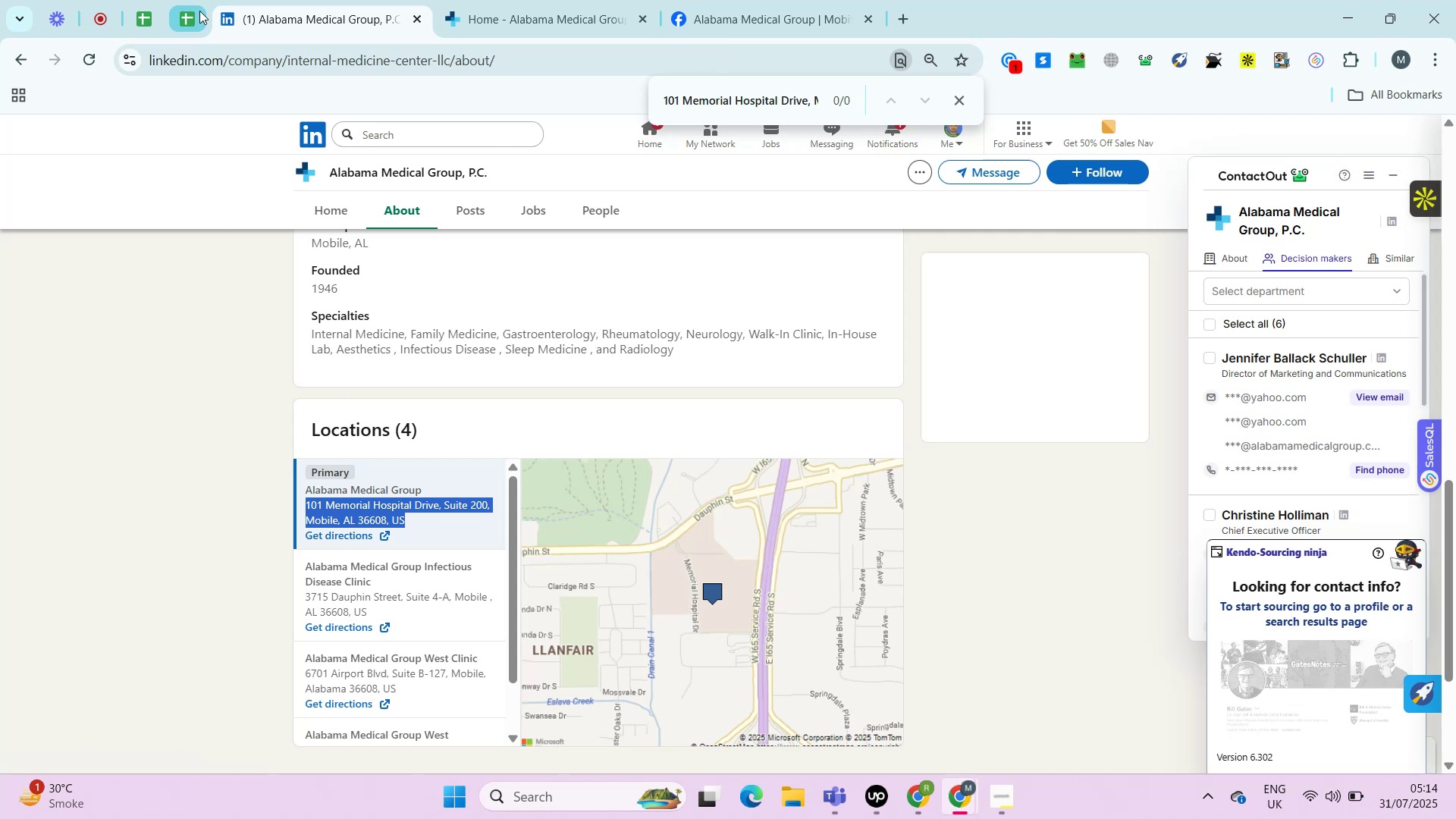 
left_click([199, 11])
 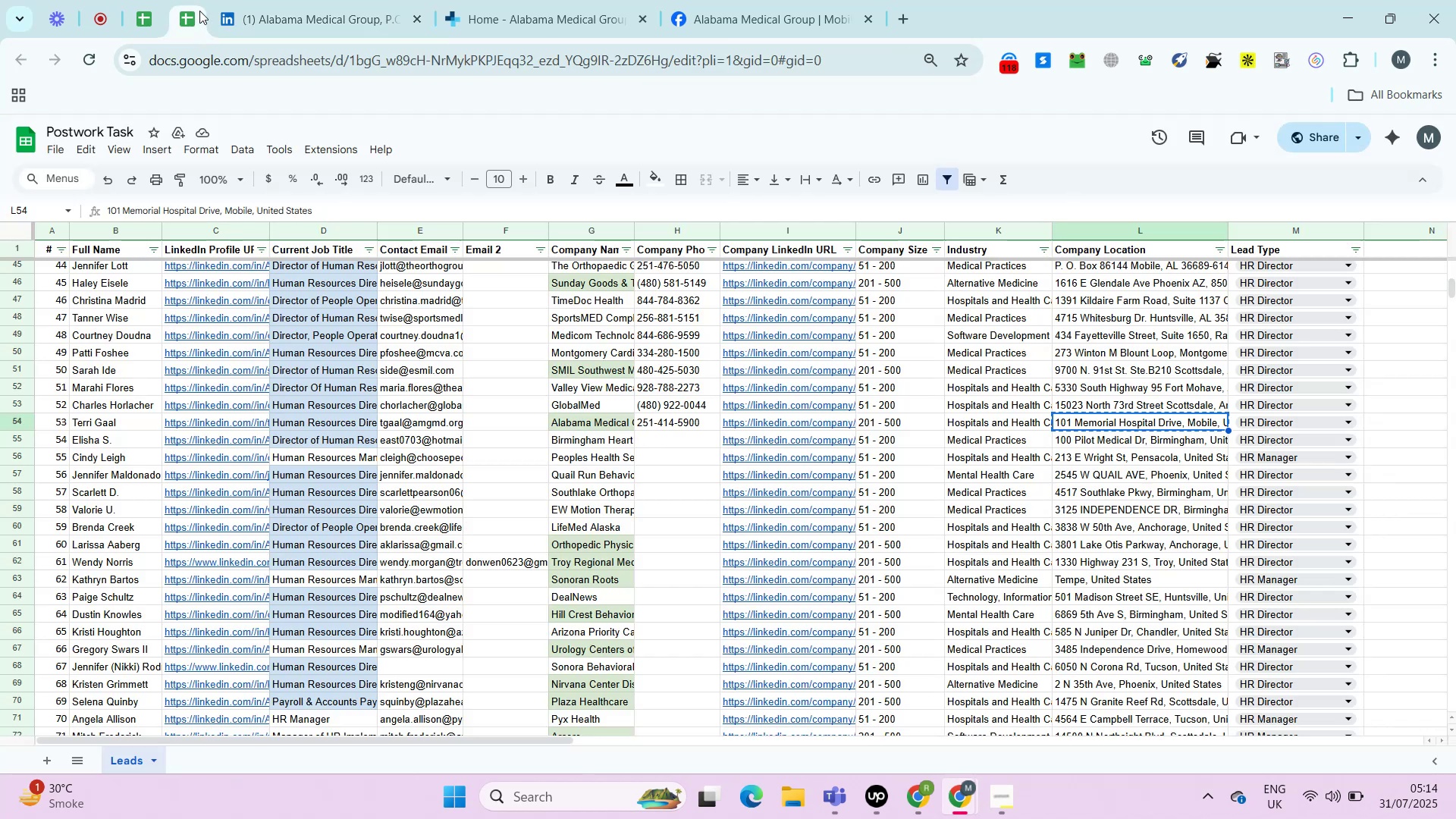 
key(Control+Shift+ShiftLeft)
 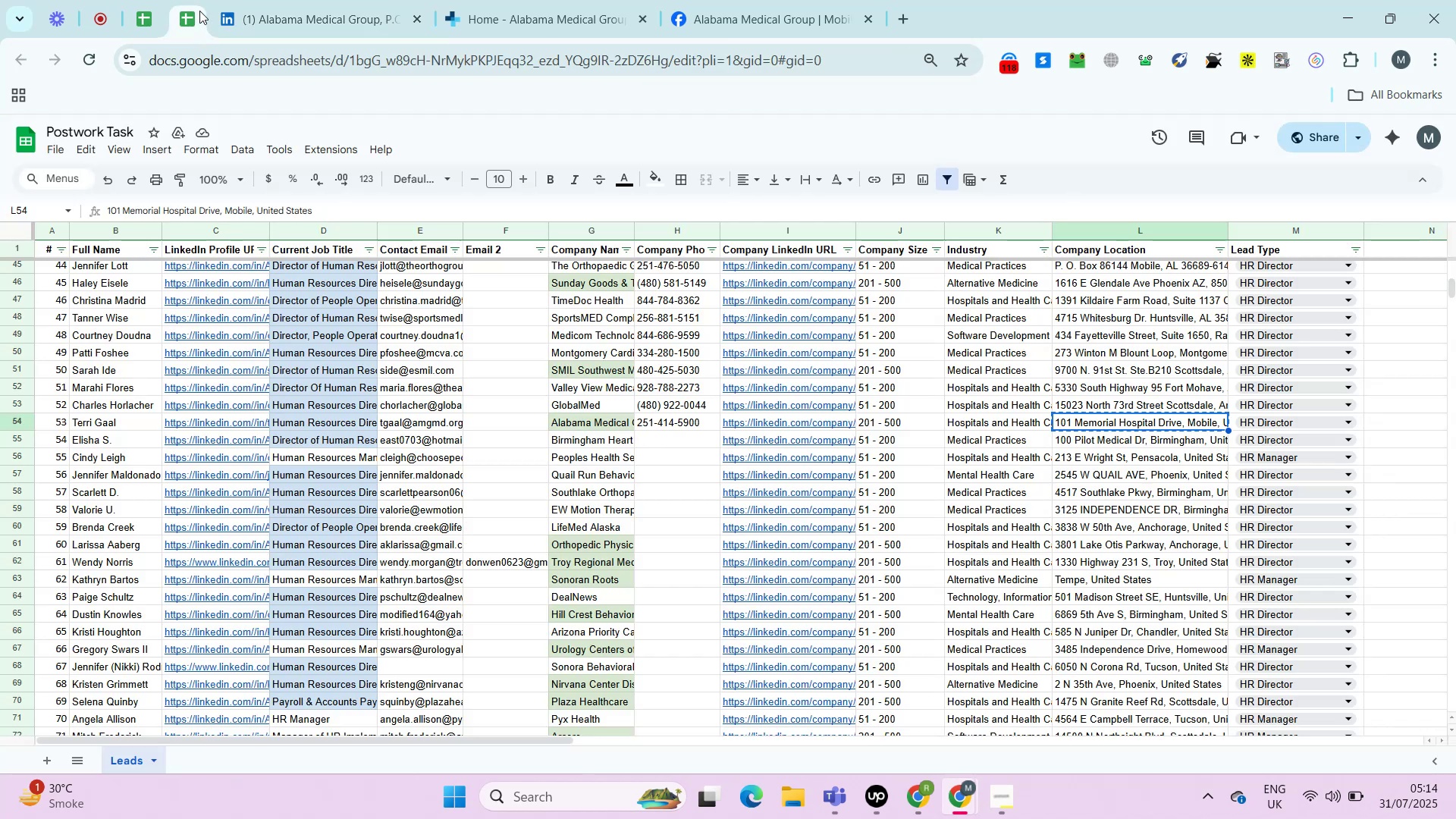 
key(Control+Shift+V)
 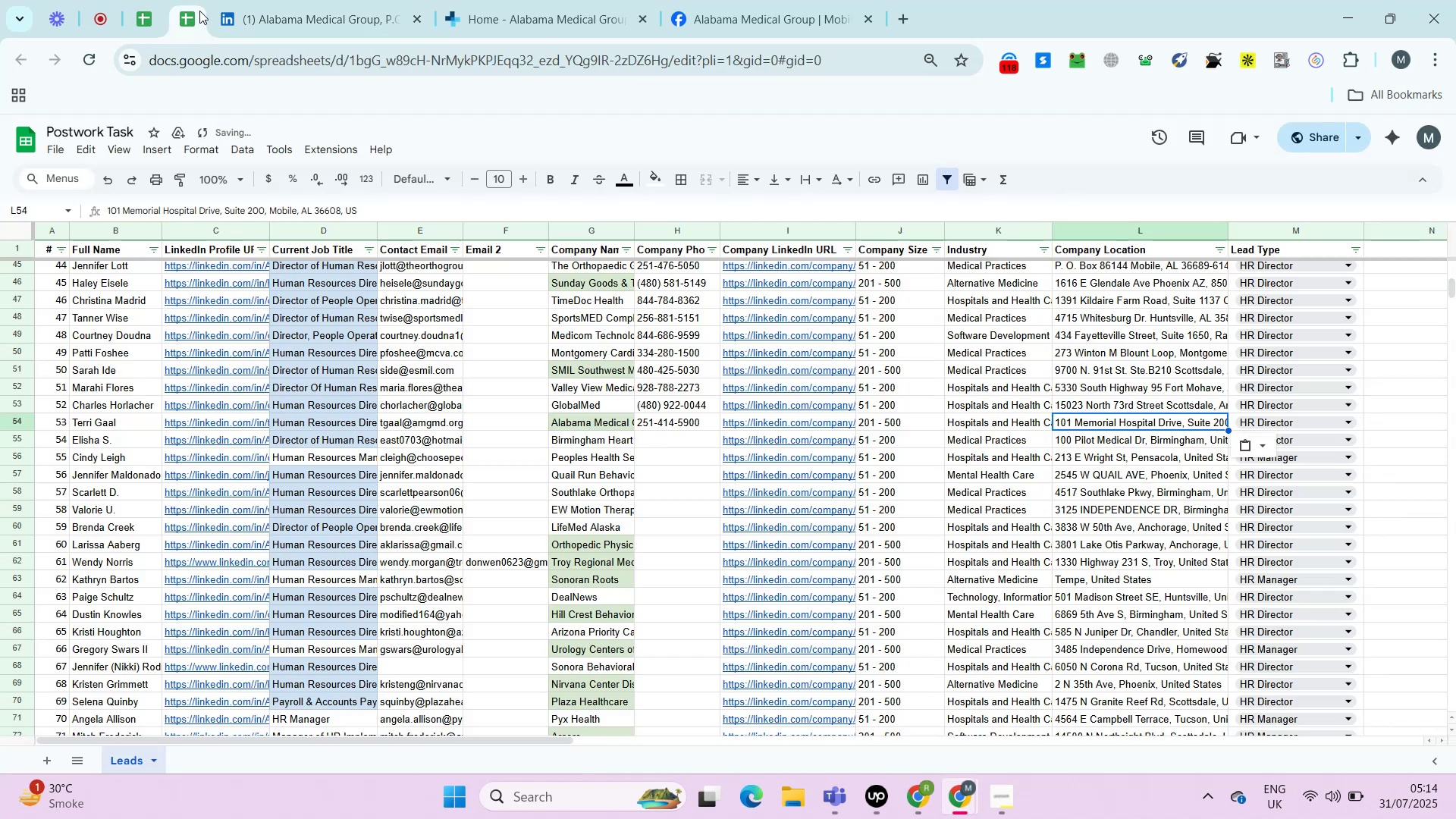 
key(ArrowDown)
 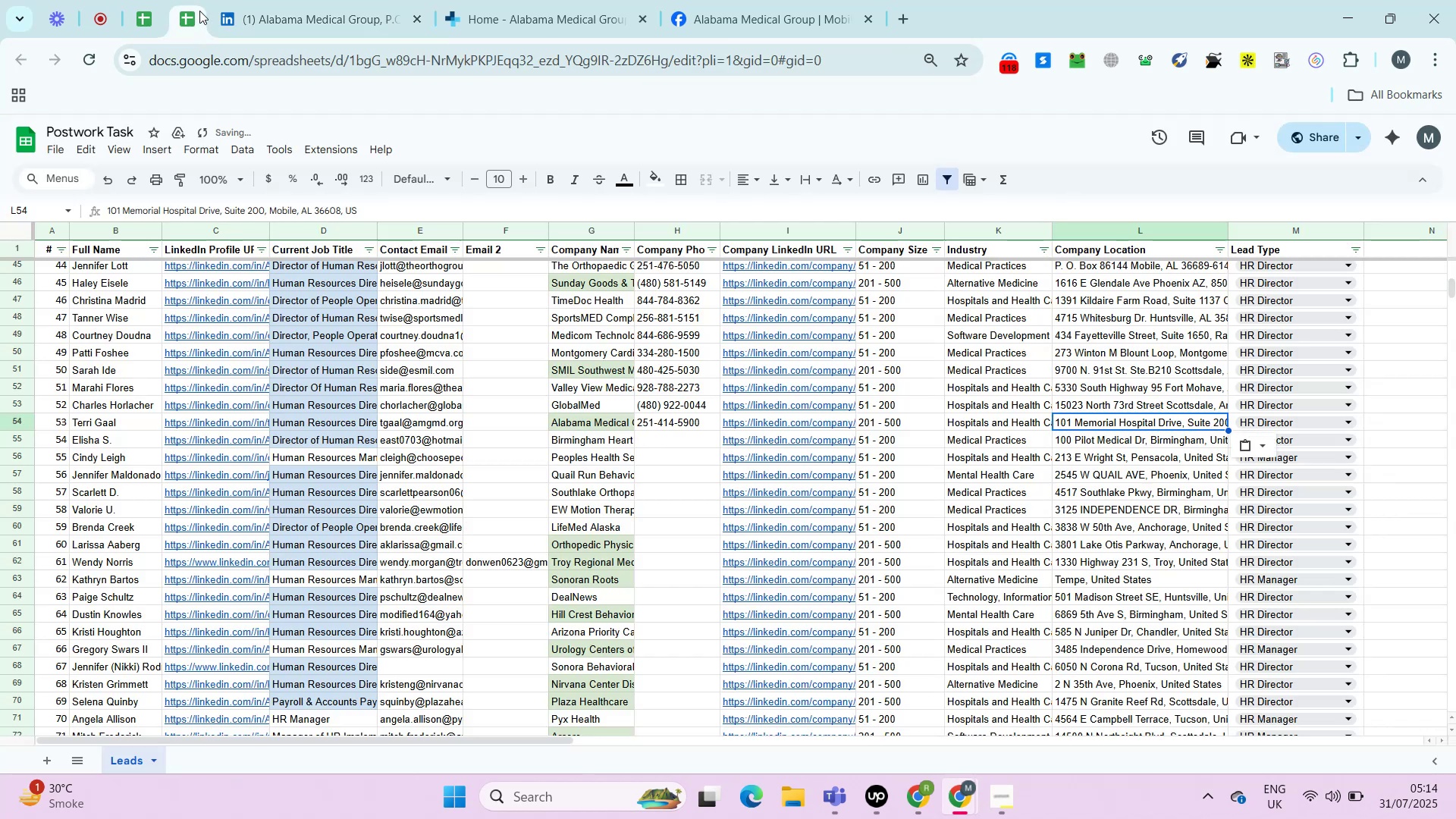 
key(ArrowLeft)
 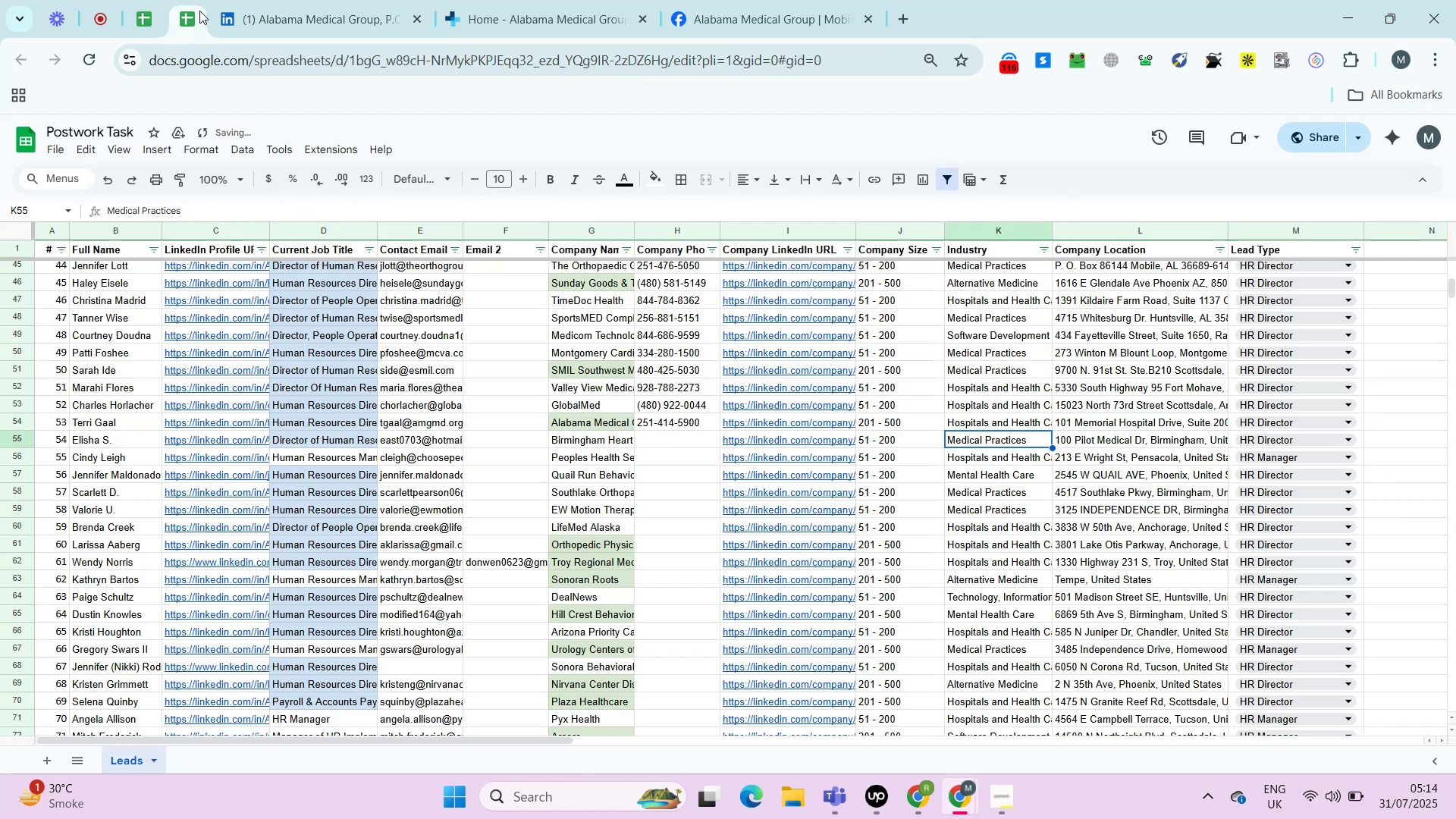 
key(ArrowLeft)
 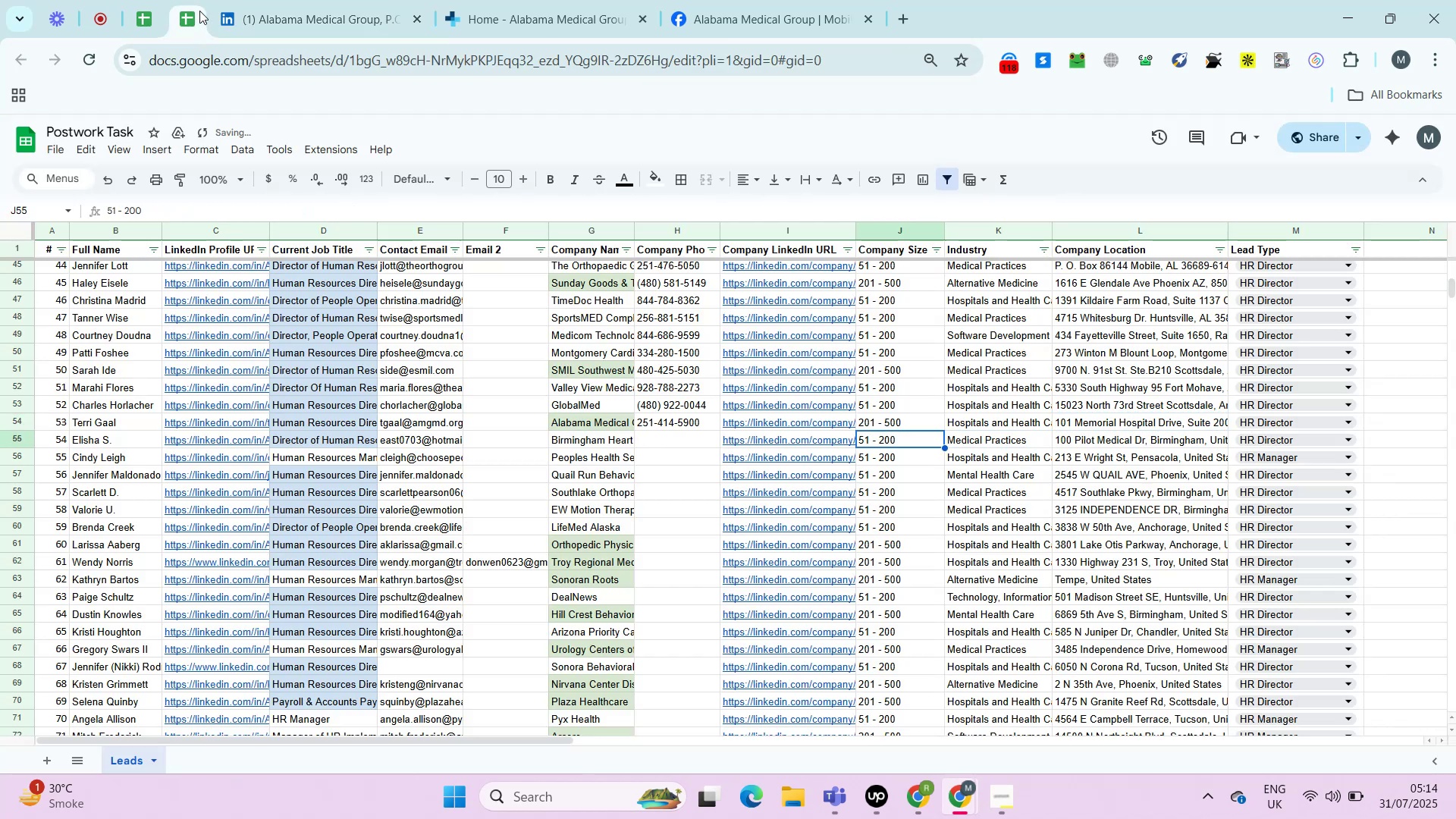 
key(ArrowLeft)
 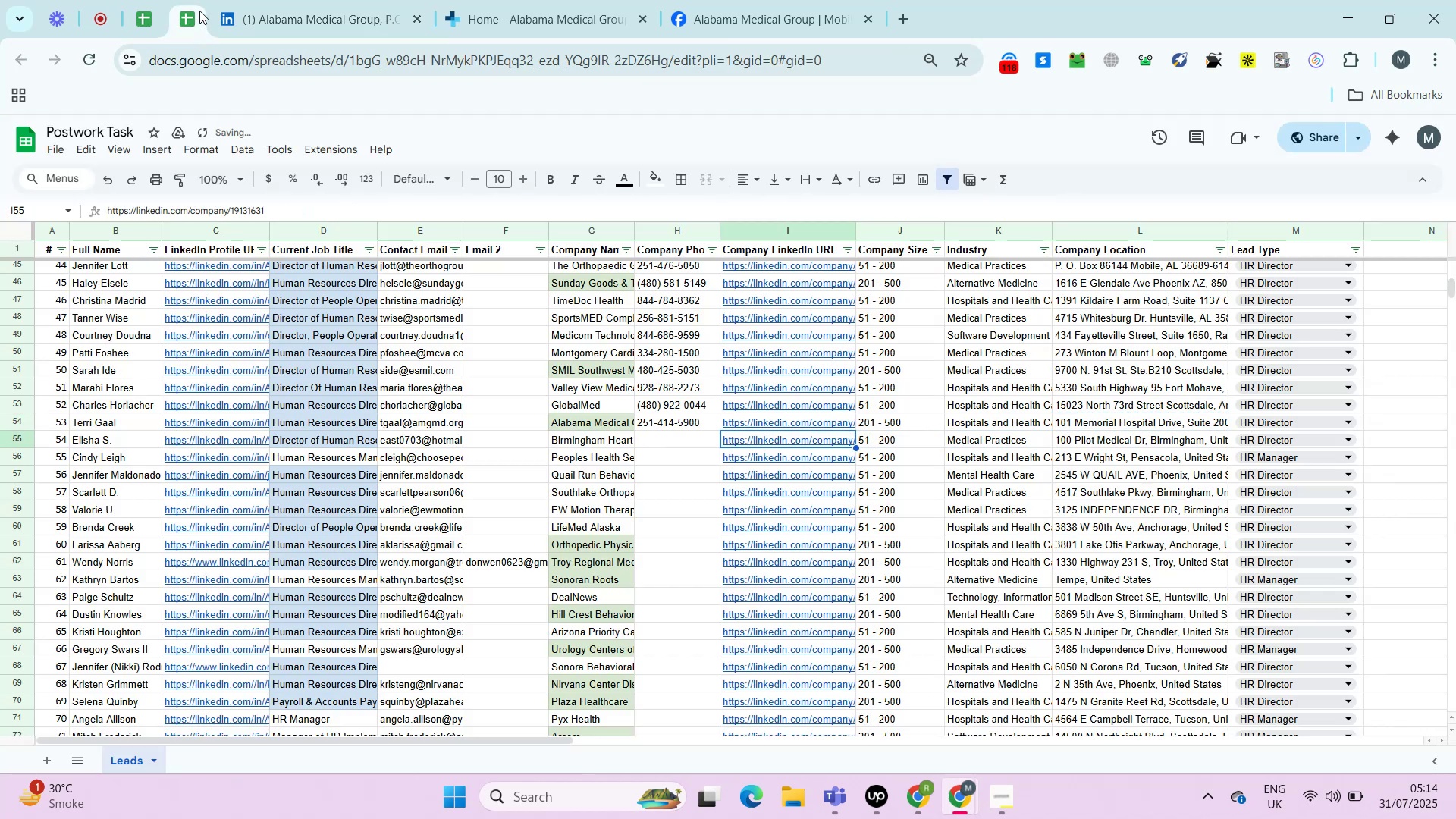 
key(ArrowLeft)
 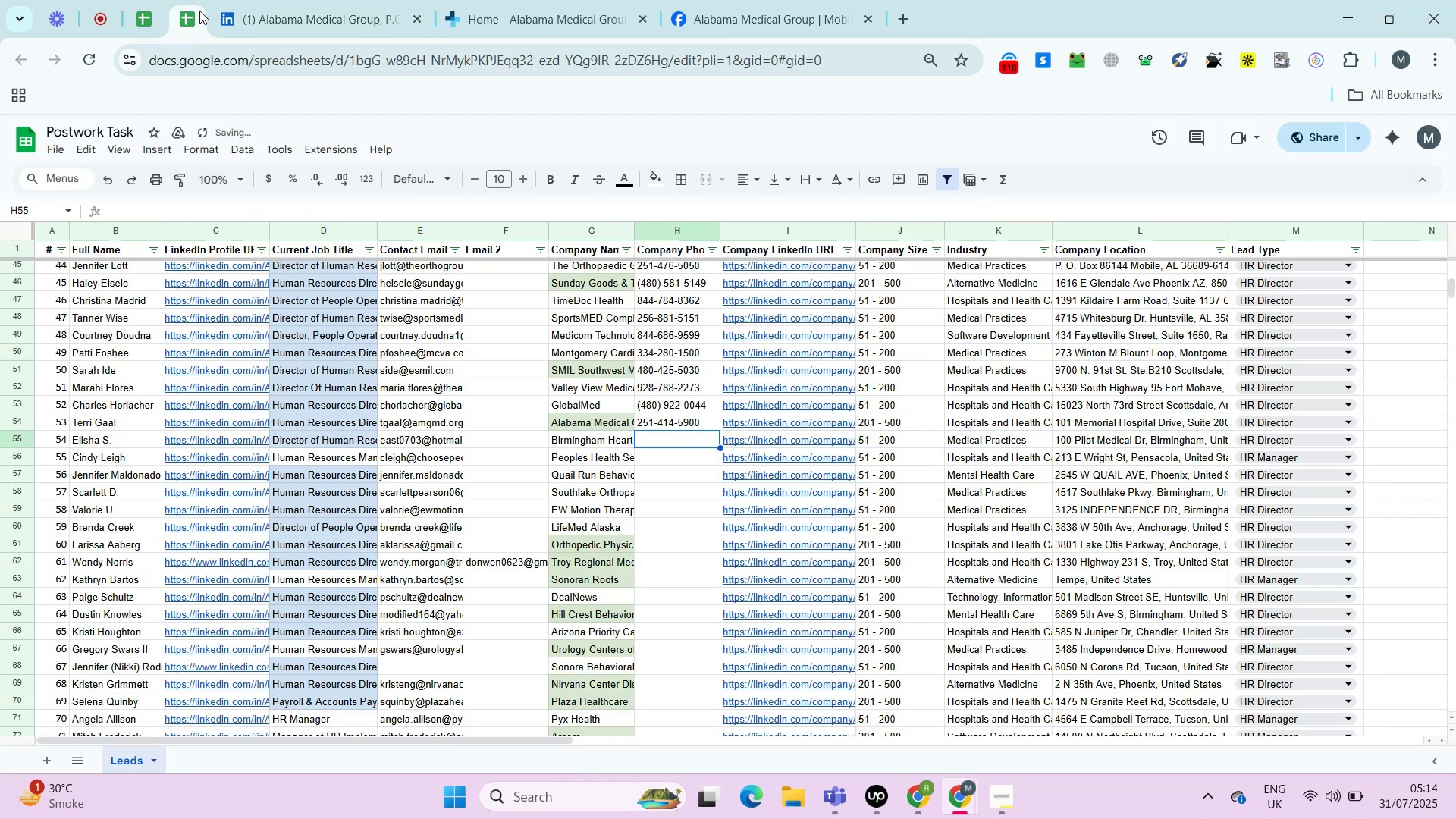 
key(ArrowRight)
 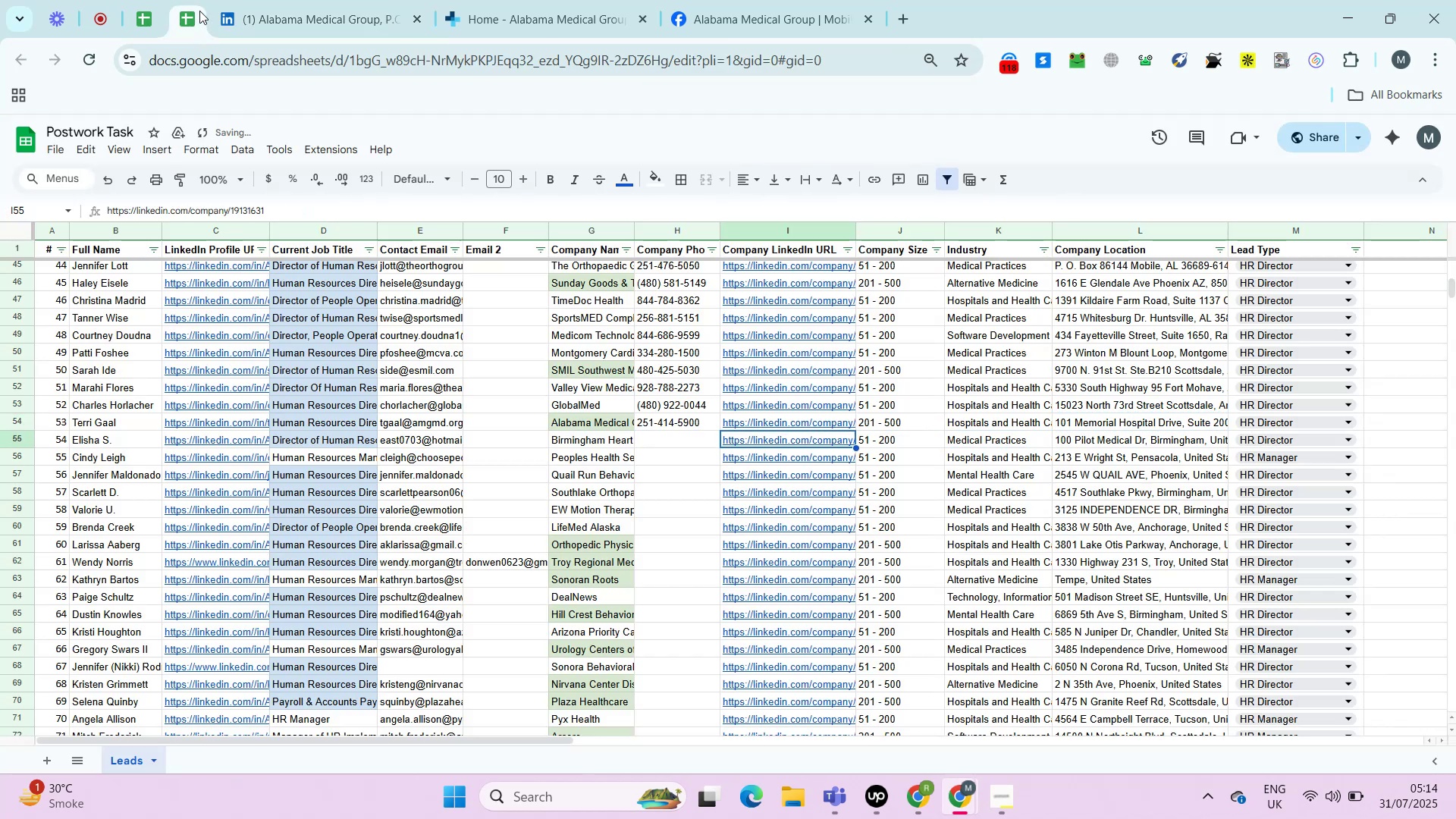 
key(Alt+AltLeft)
 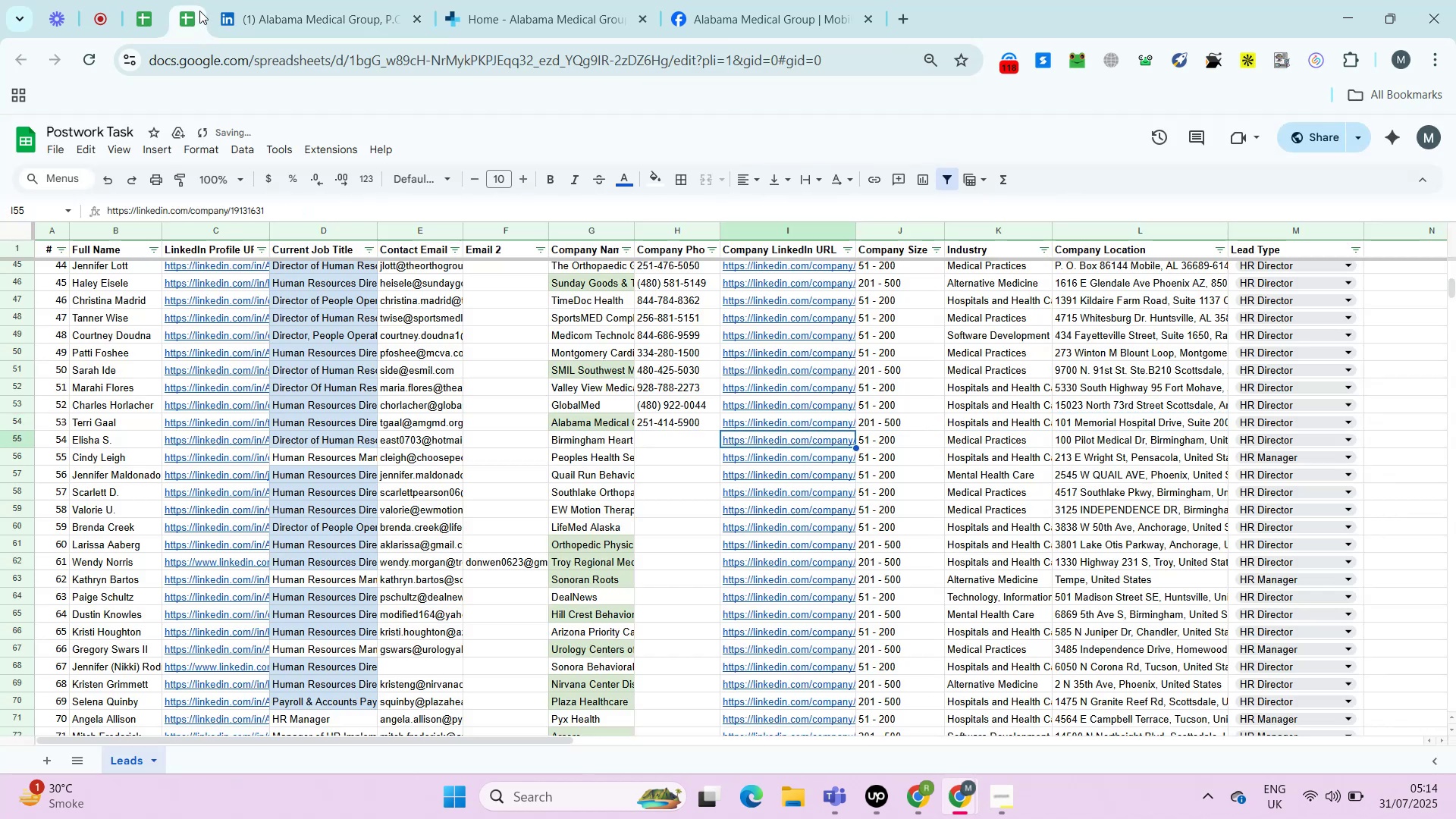 
key(Alt+Enter)
 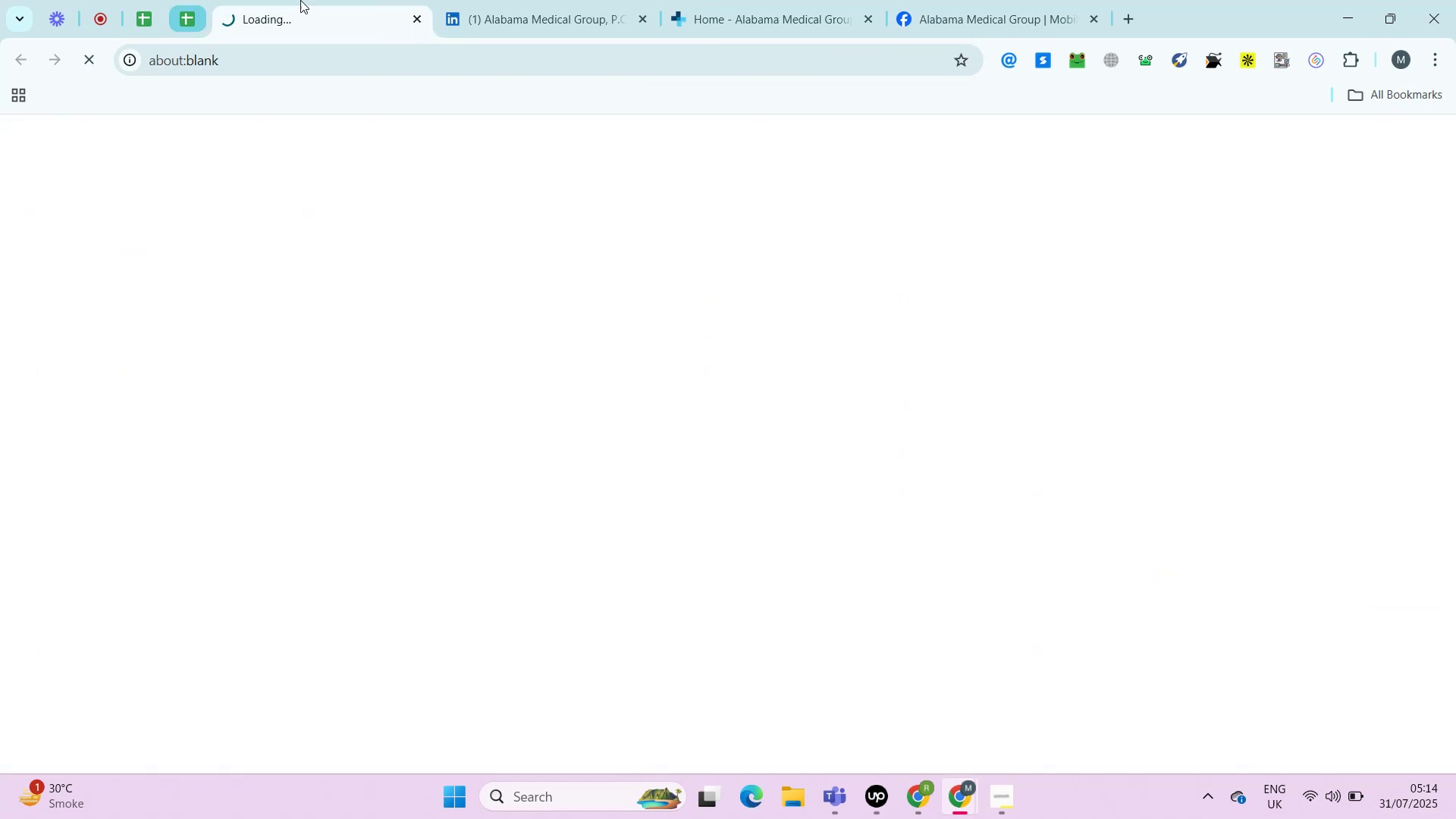 
right_click([312, 0])
 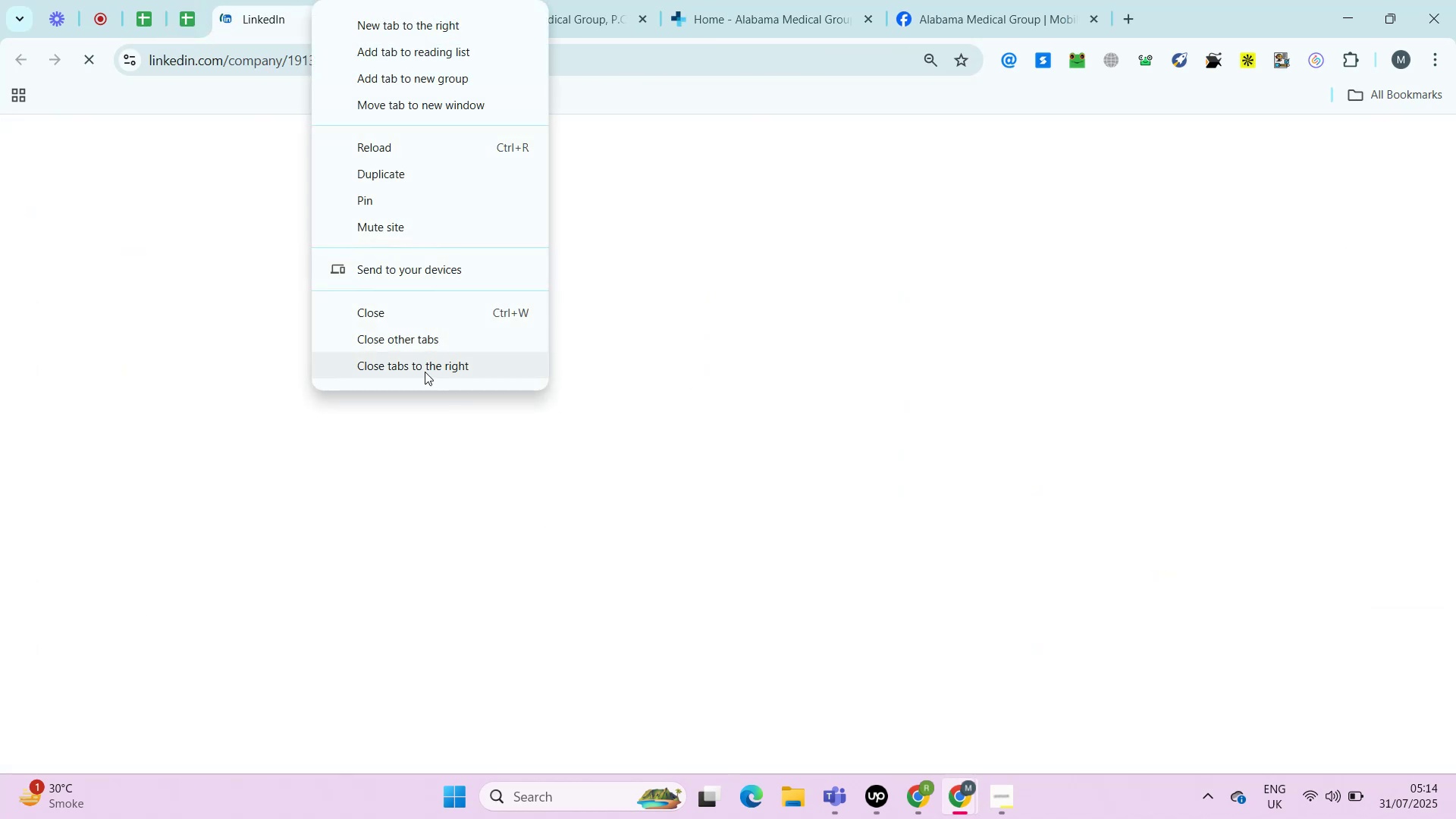 
left_click([425, 371])
 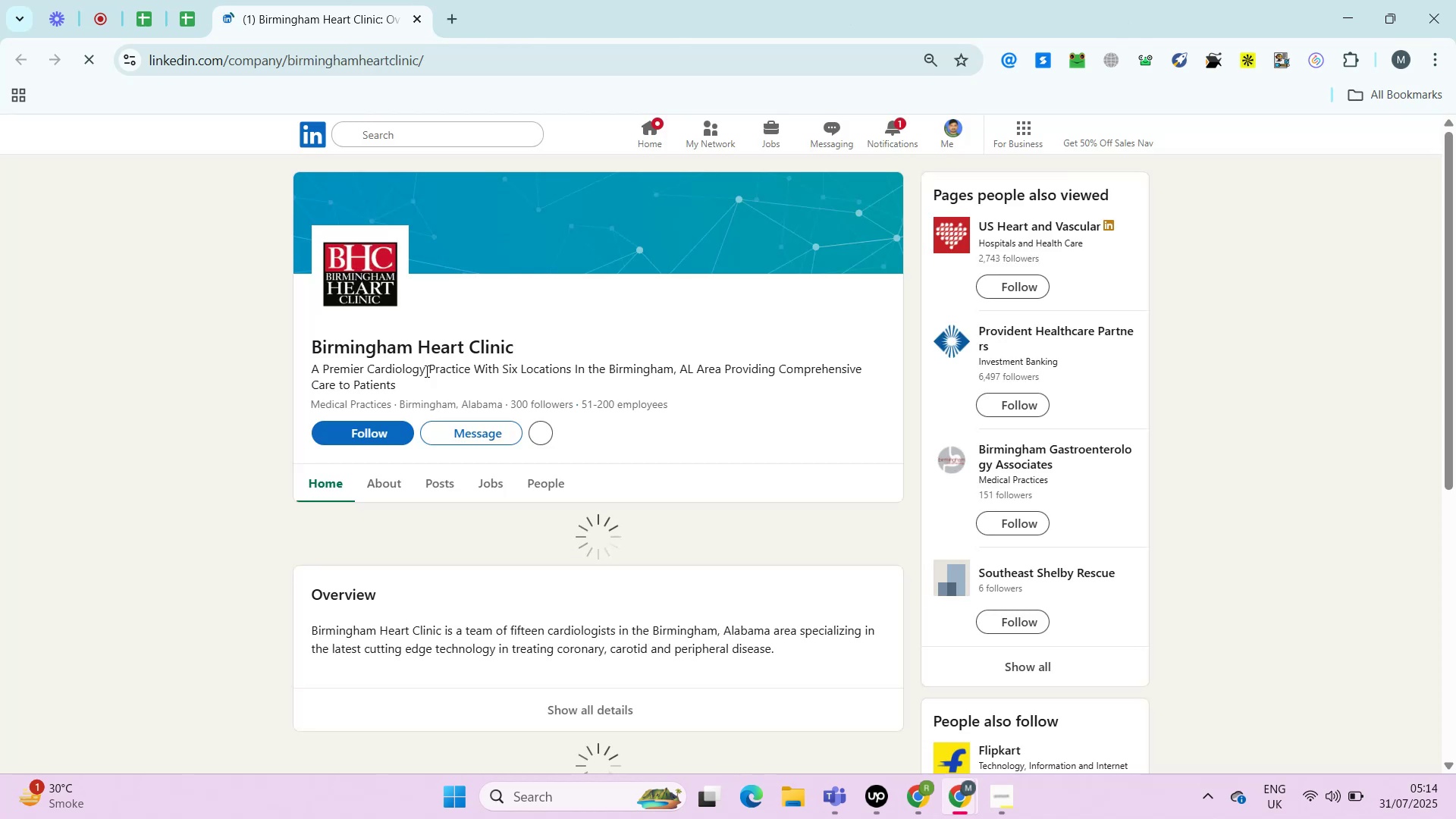 
wait(10.02)
 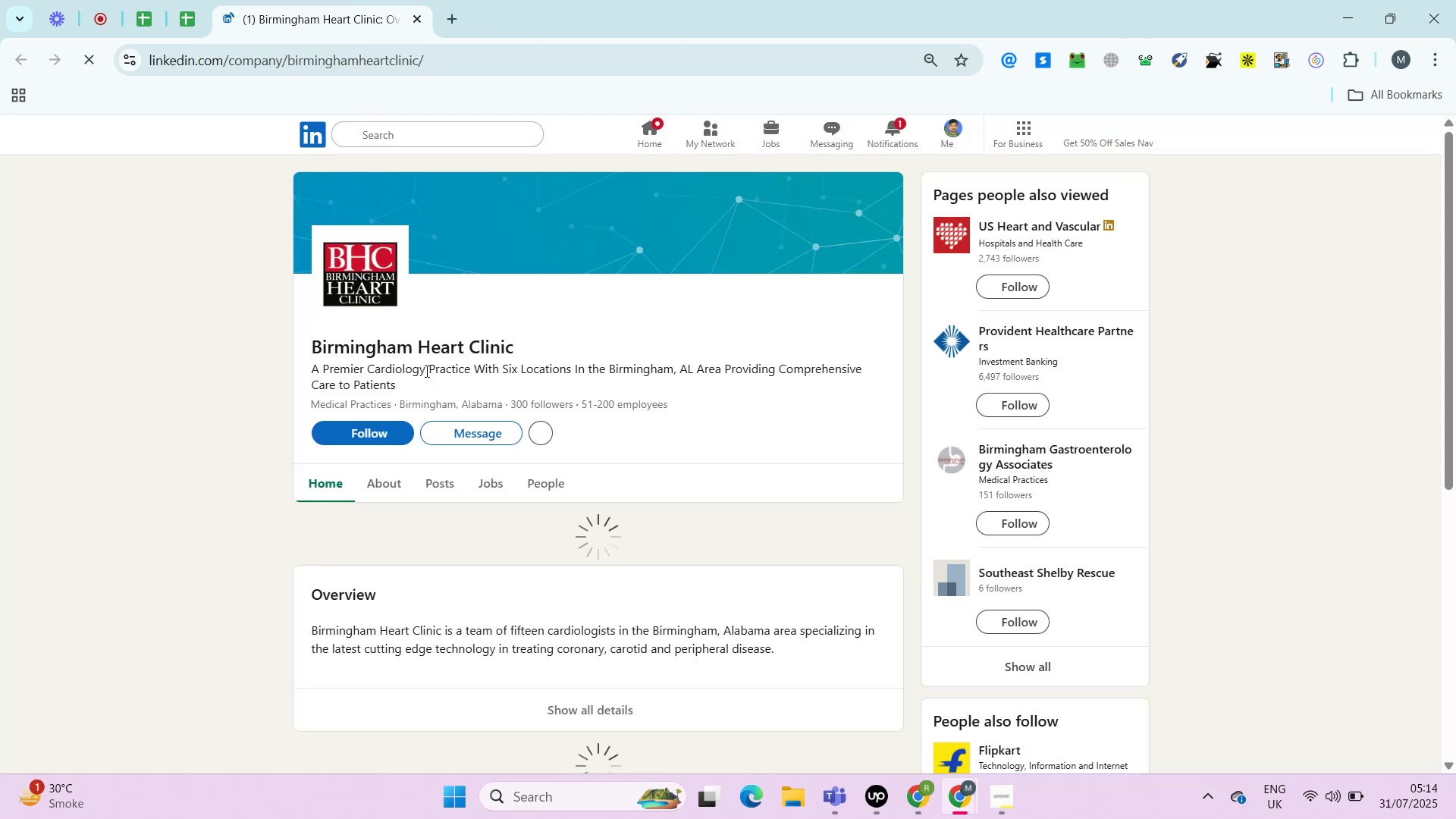 
left_click([394, 483])
 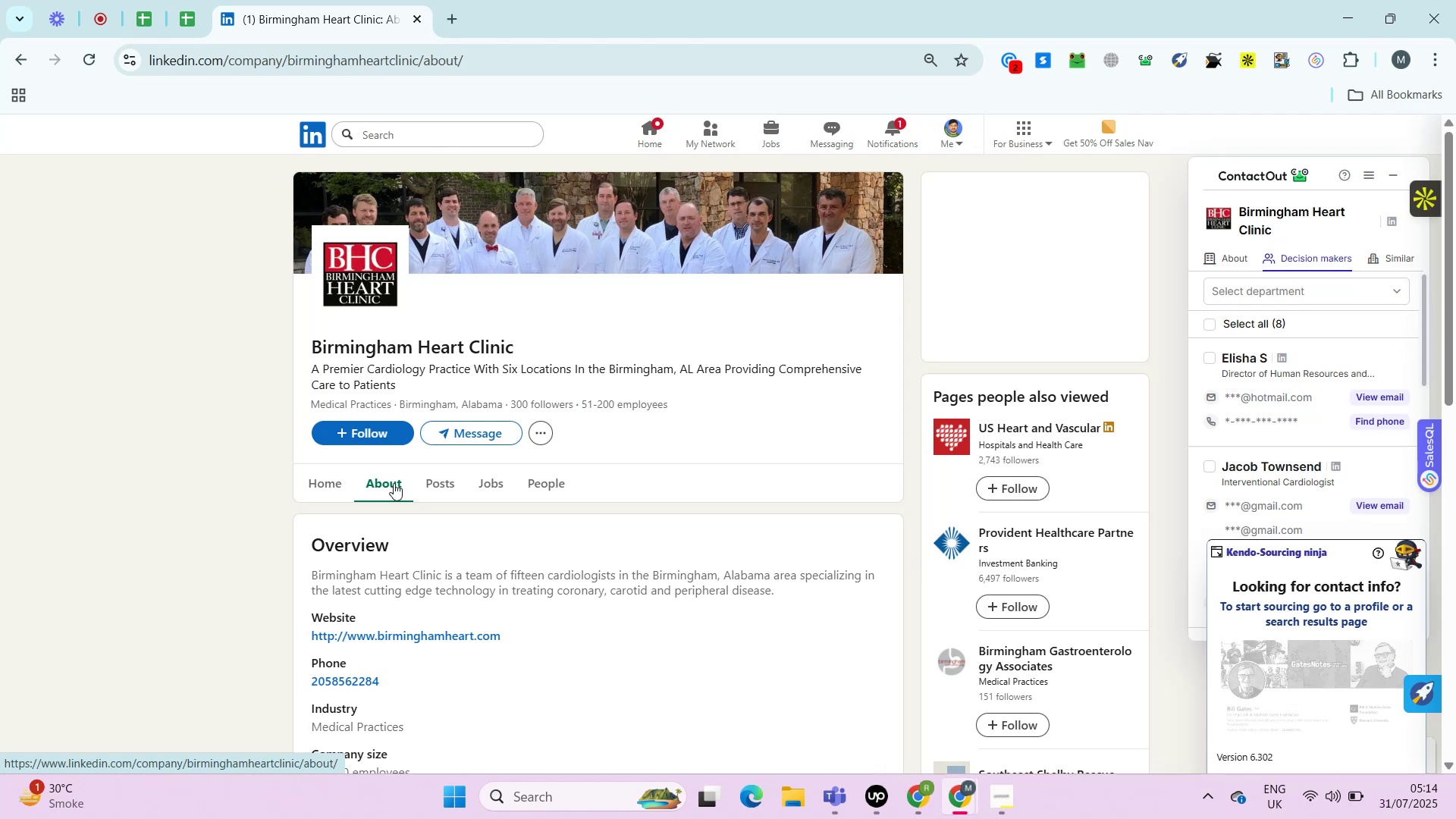 
wait(14.25)
 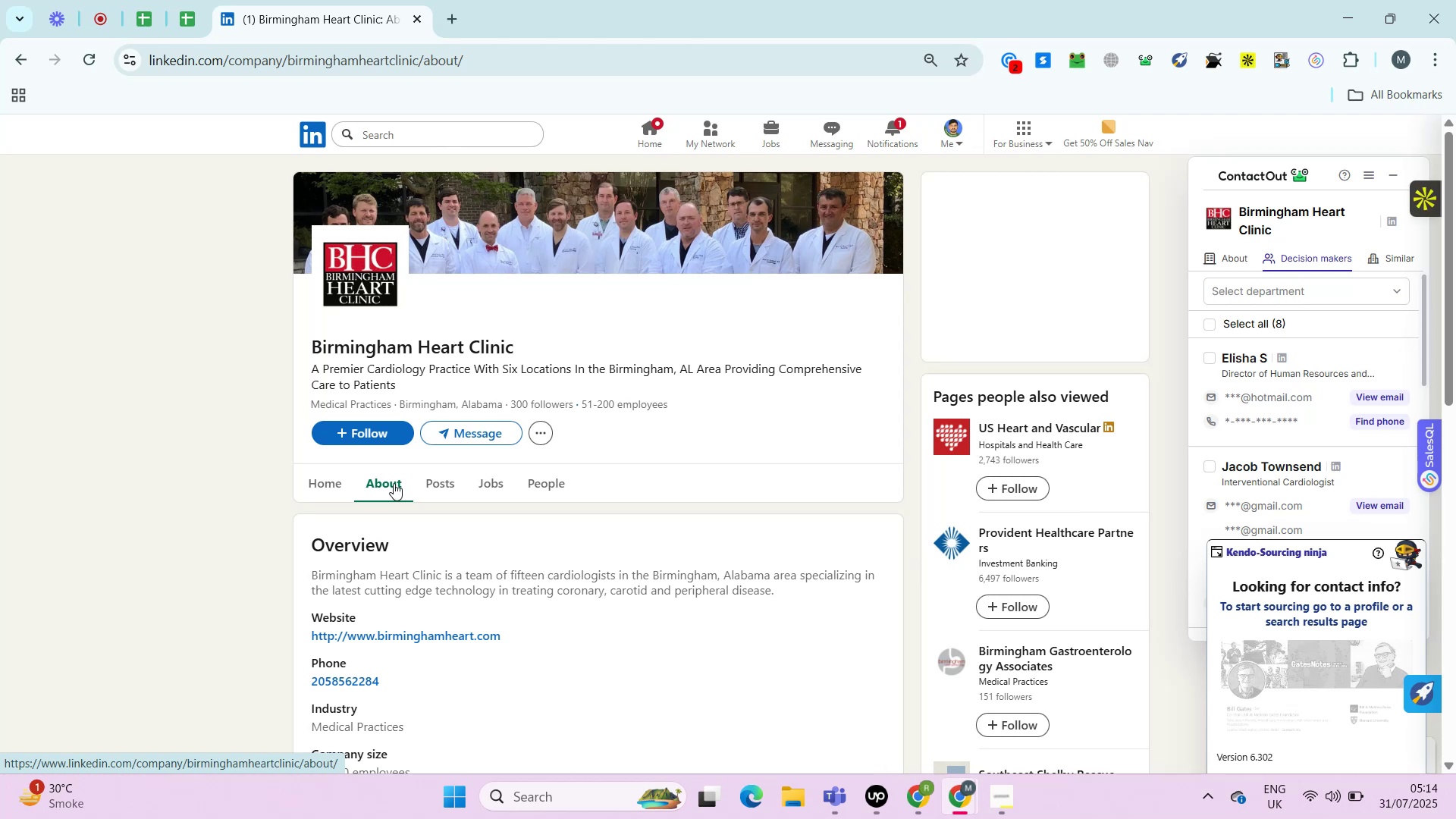 
hold_key(key=ControlLeft, duration=0.33)
 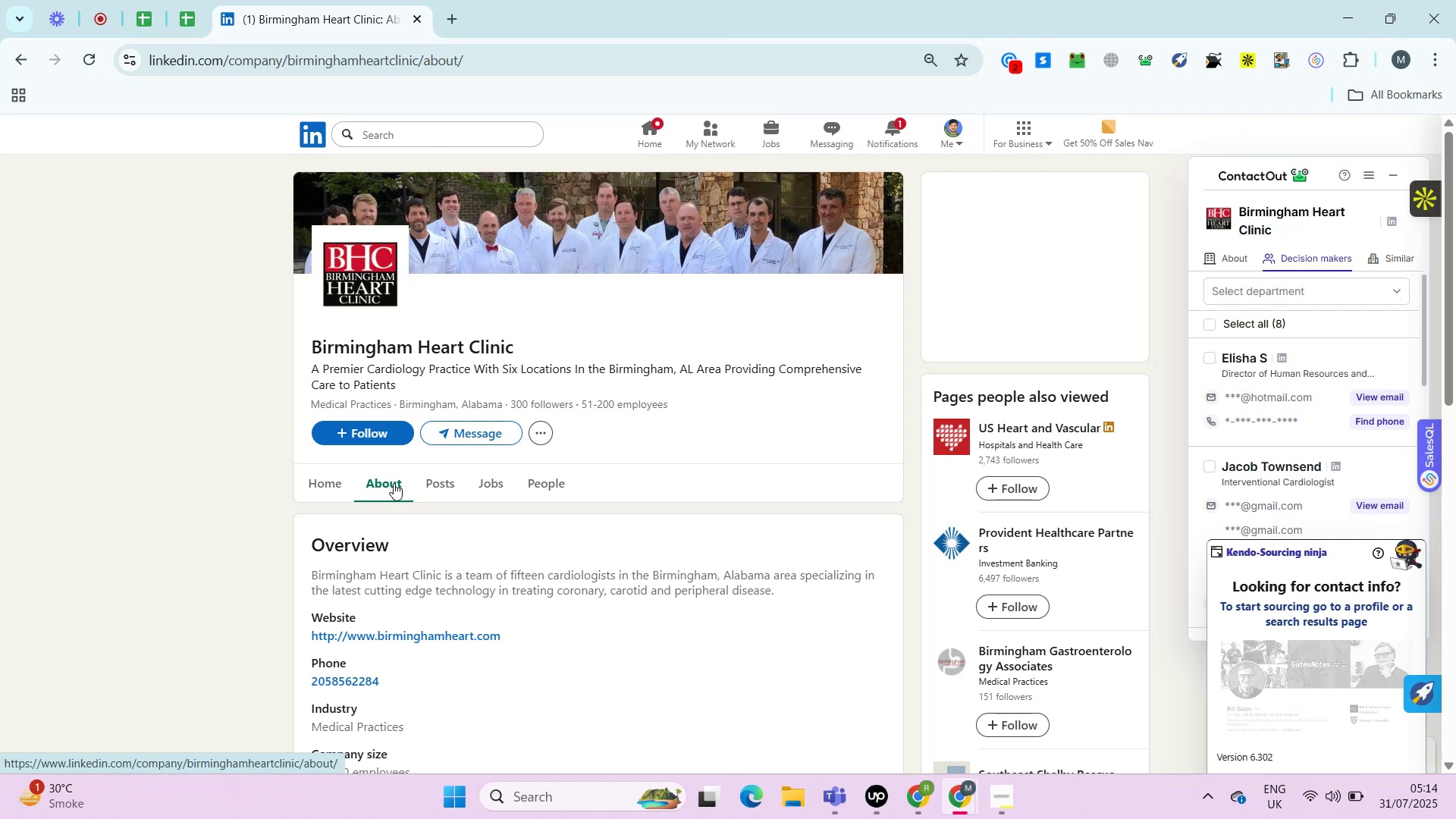 
key(Alt+Control+AltLeft)
 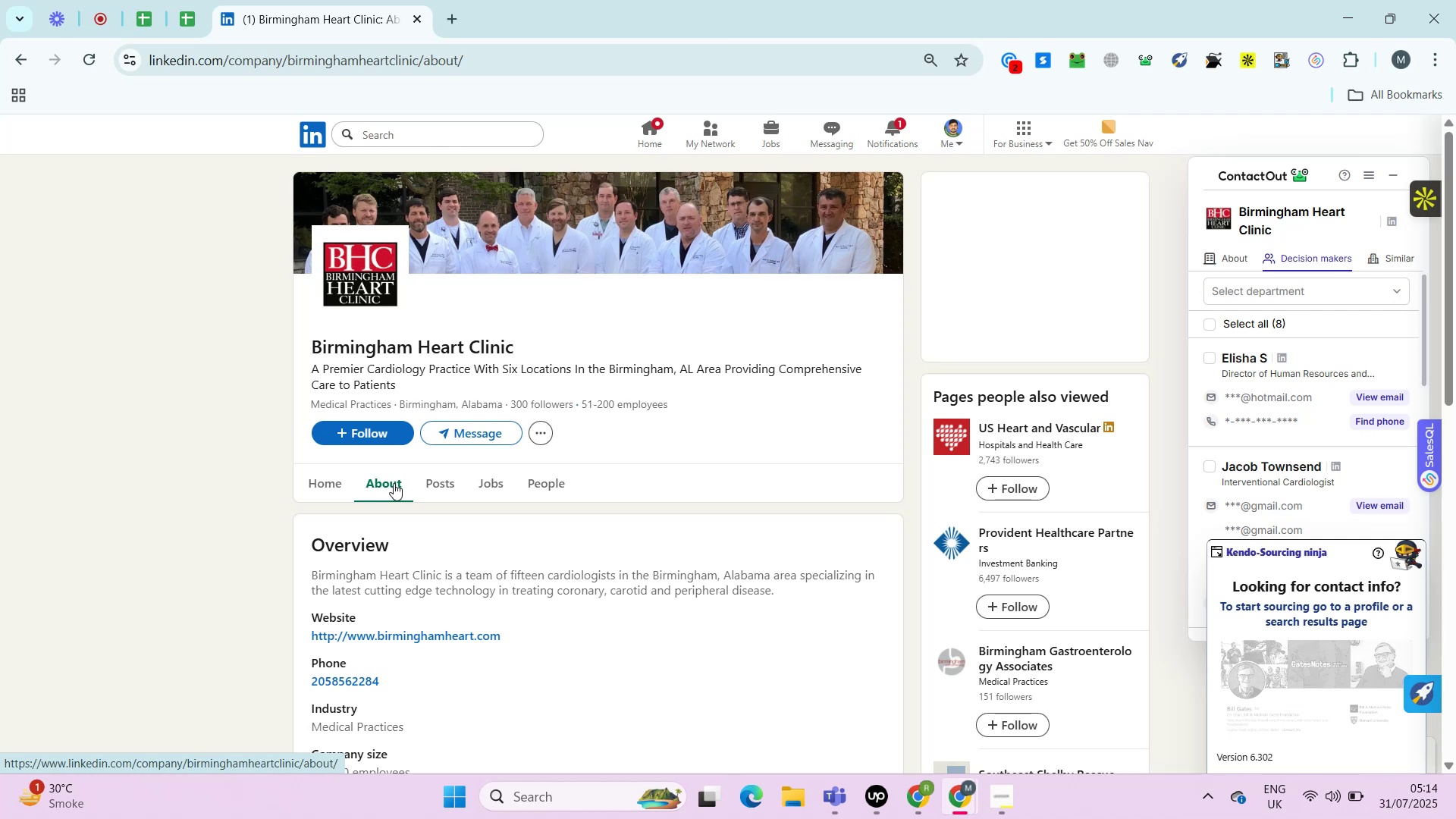 
key(Control+ControlLeft)
 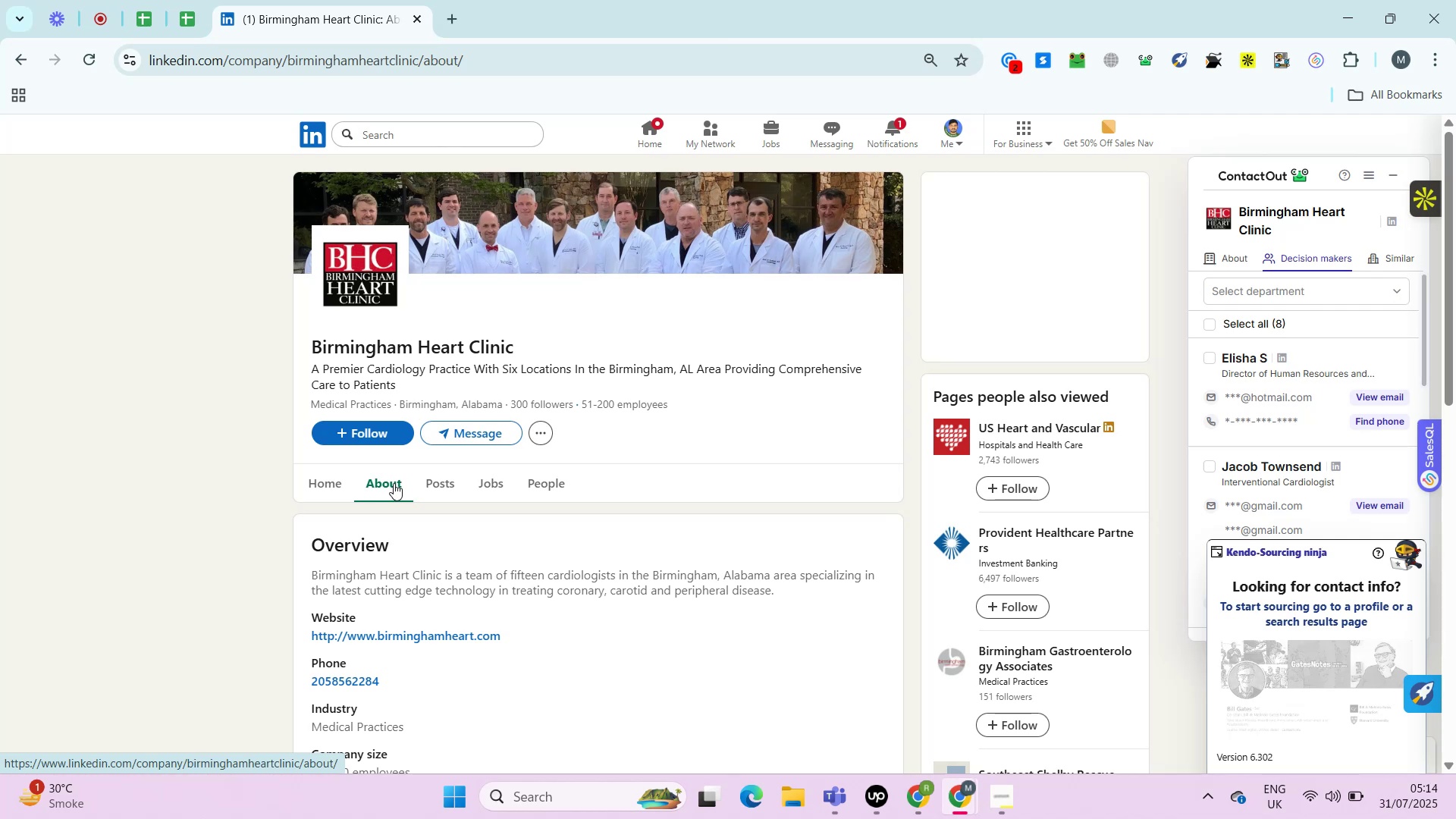 
key(Alt+Control+AltLeft)
 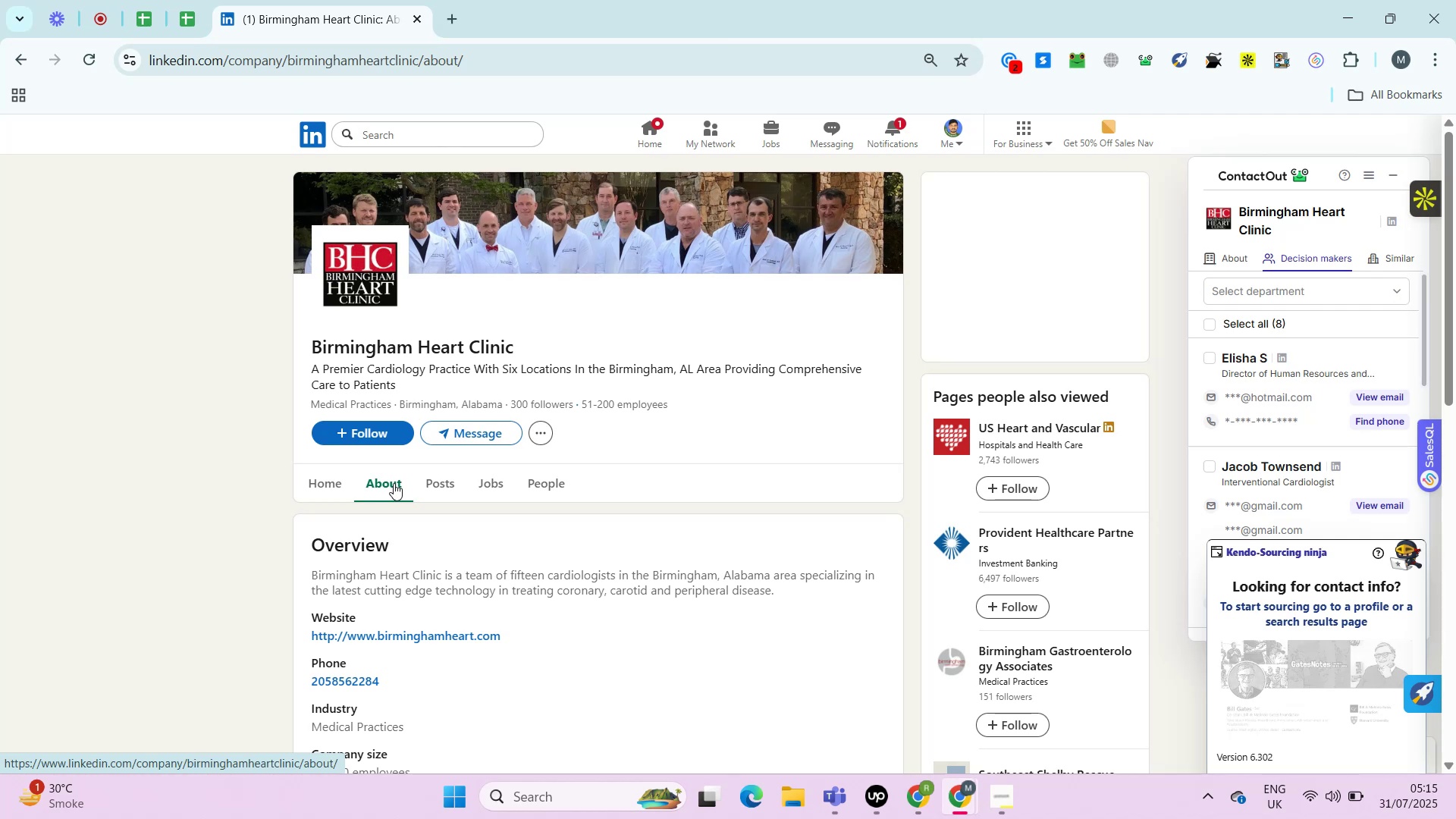 
wait(16.58)
 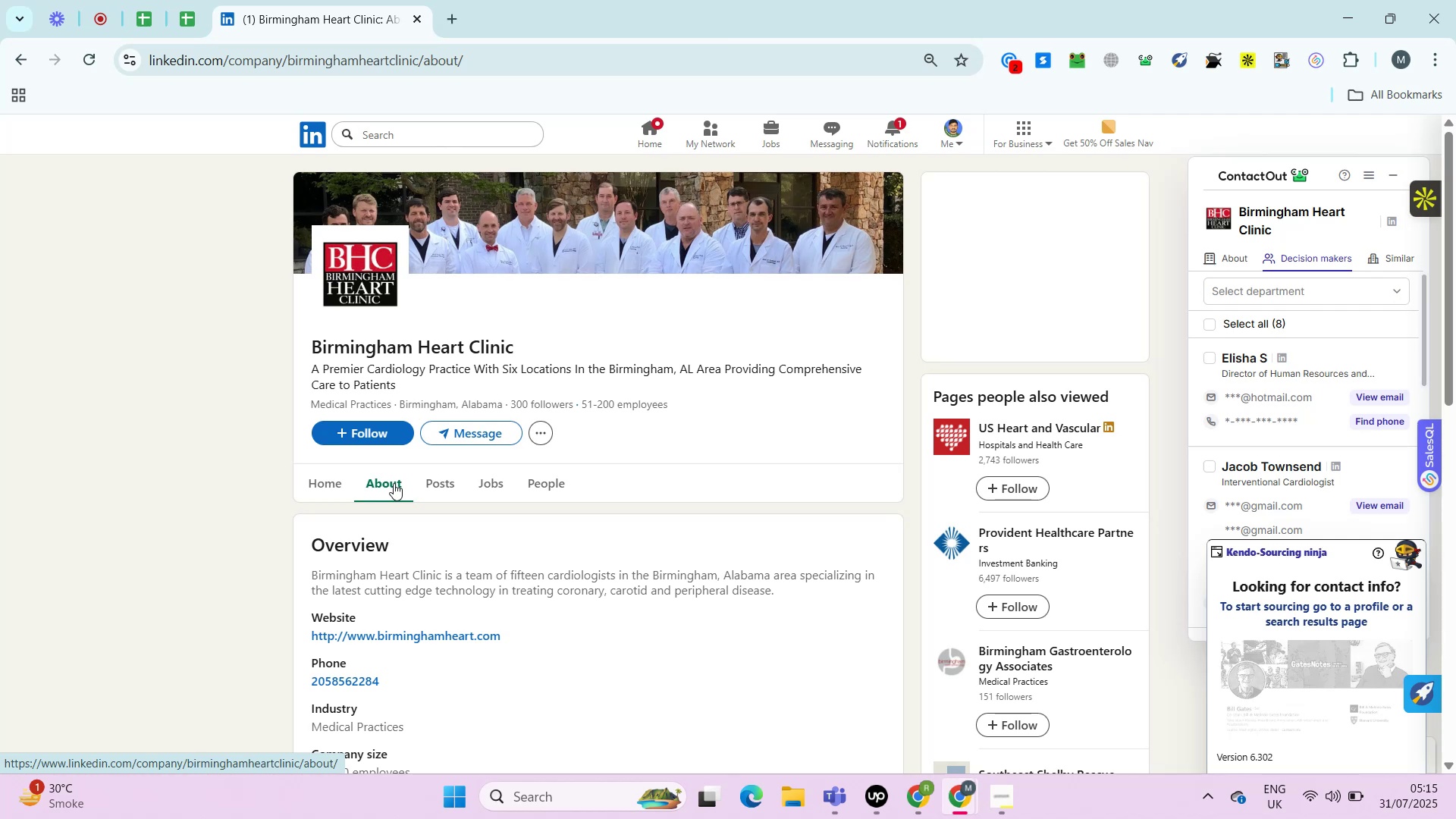 
hold_key(key=ControlLeft, duration=0.56)
left_click([410, 416])
 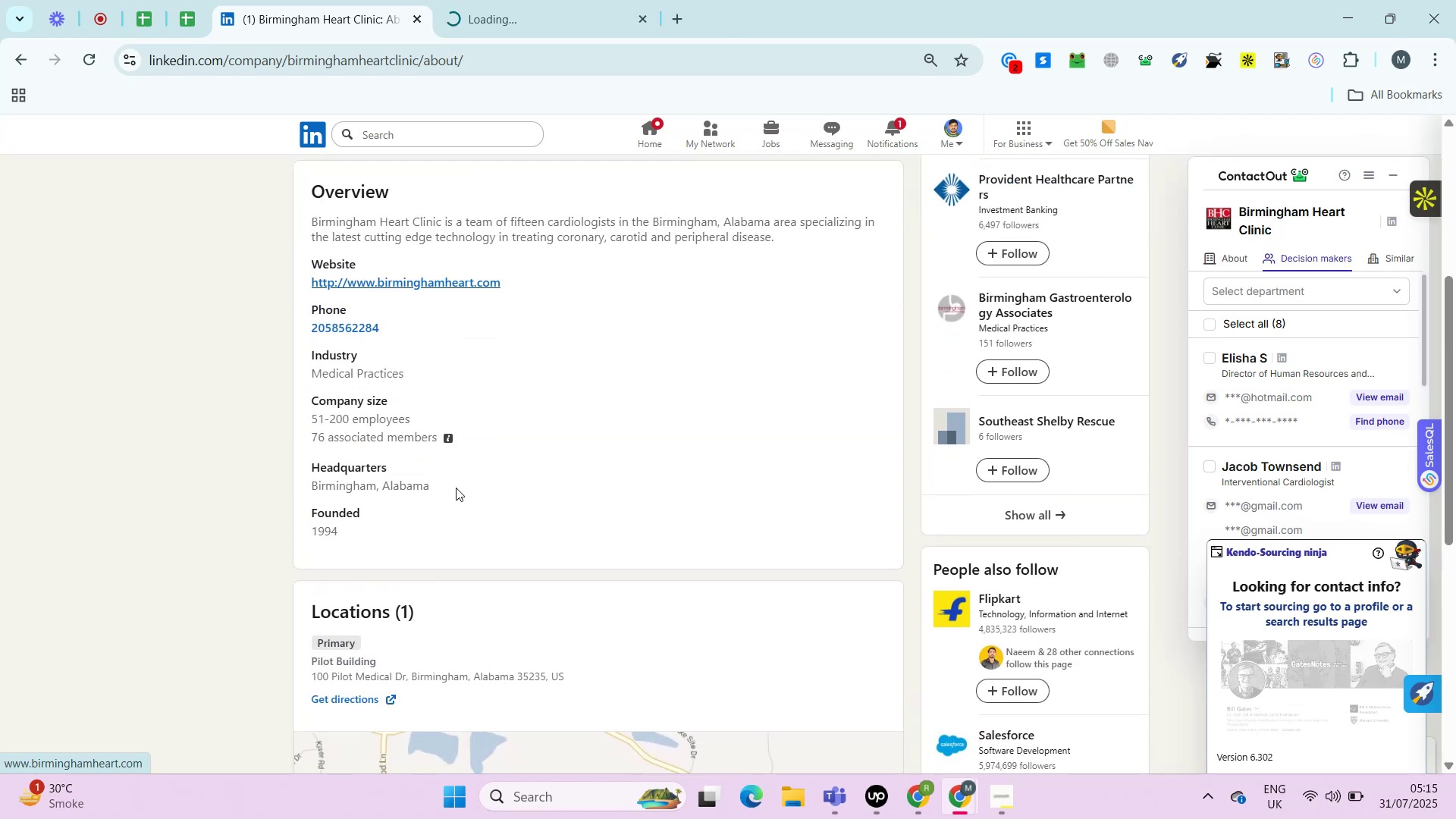 
left_click_drag(start_coordinate=[383, 322], to_coordinate=[303, 328])
 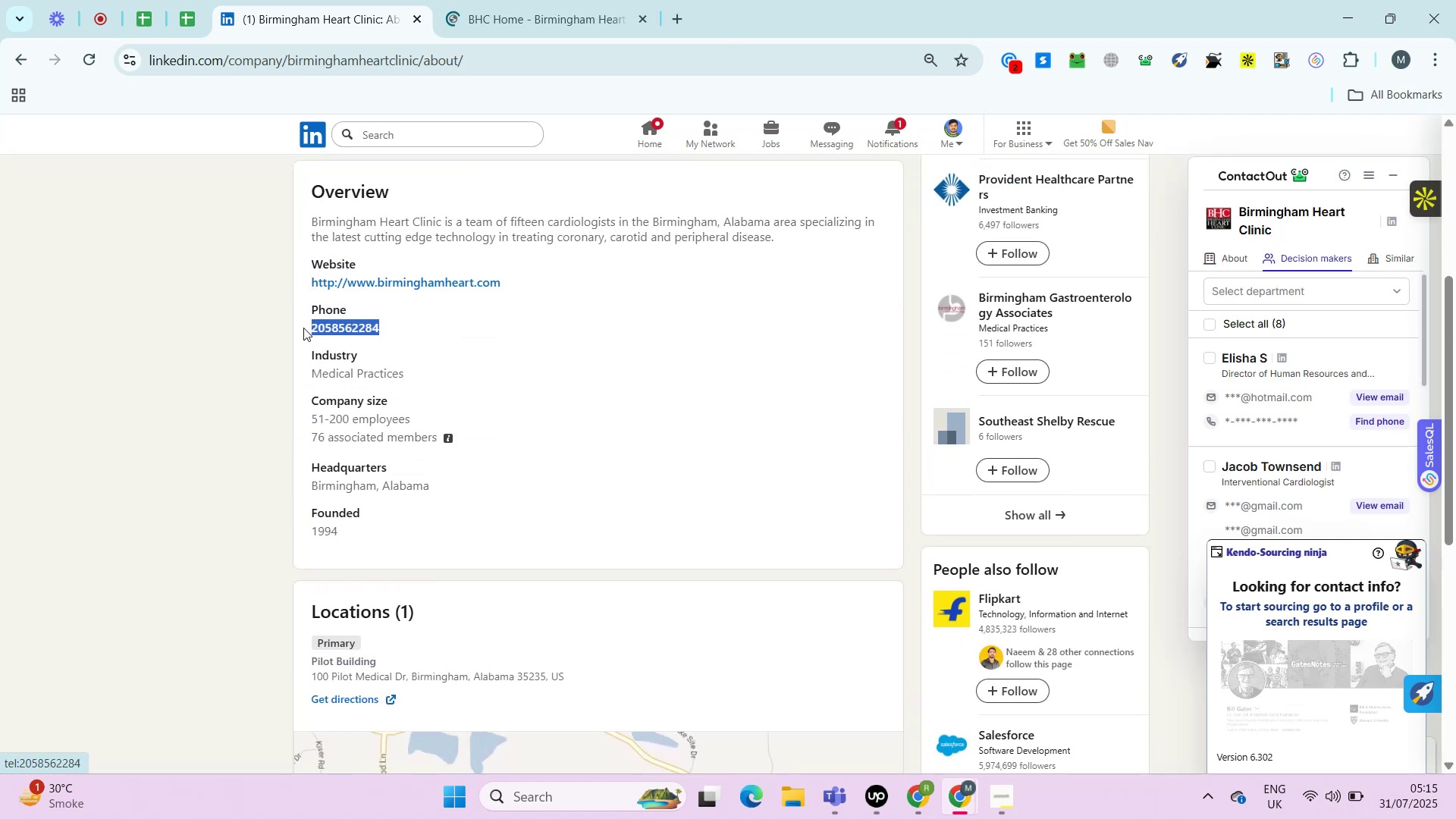 
key(Control+ControlLeft)
 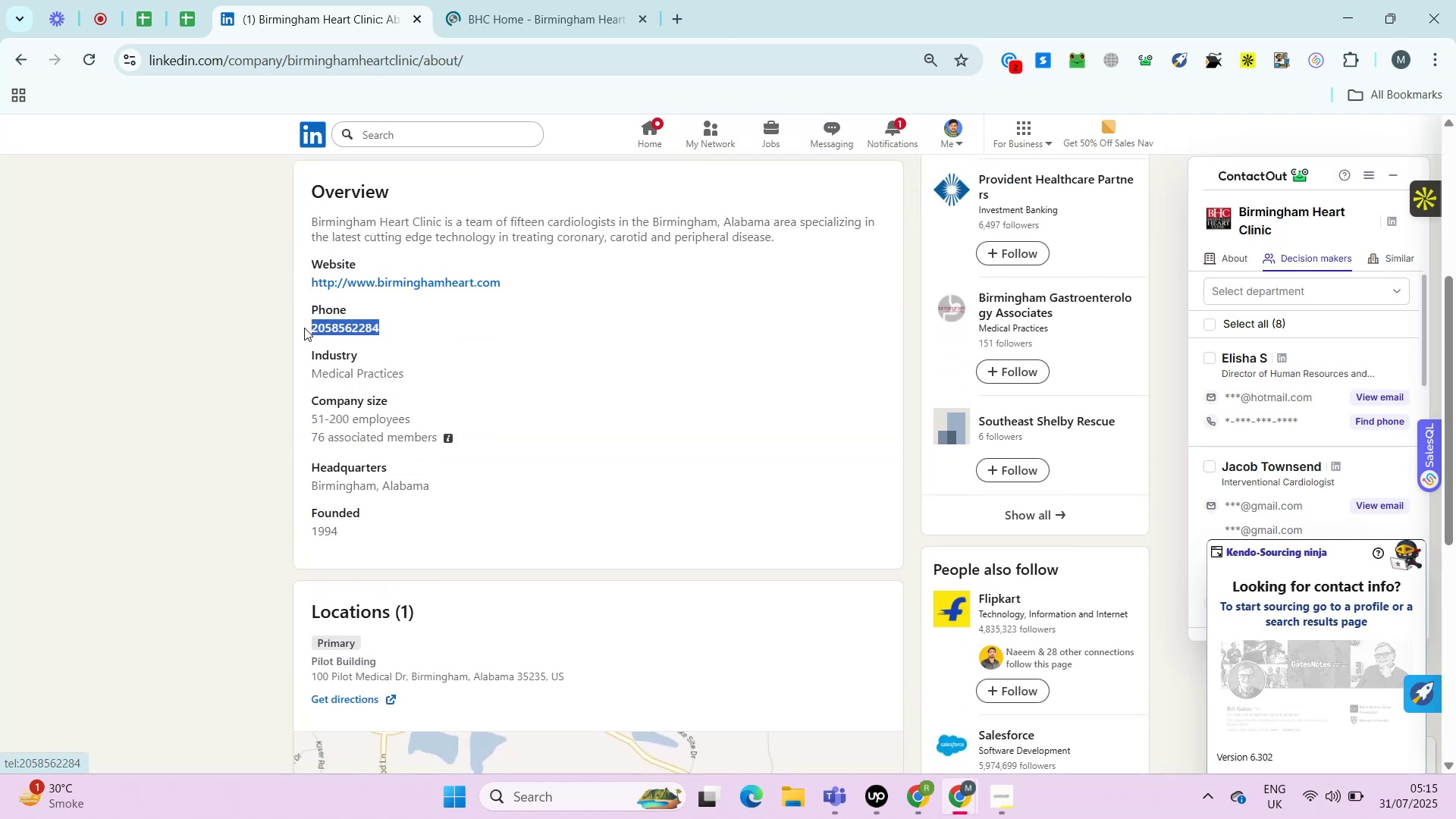 
key(Control+C)
 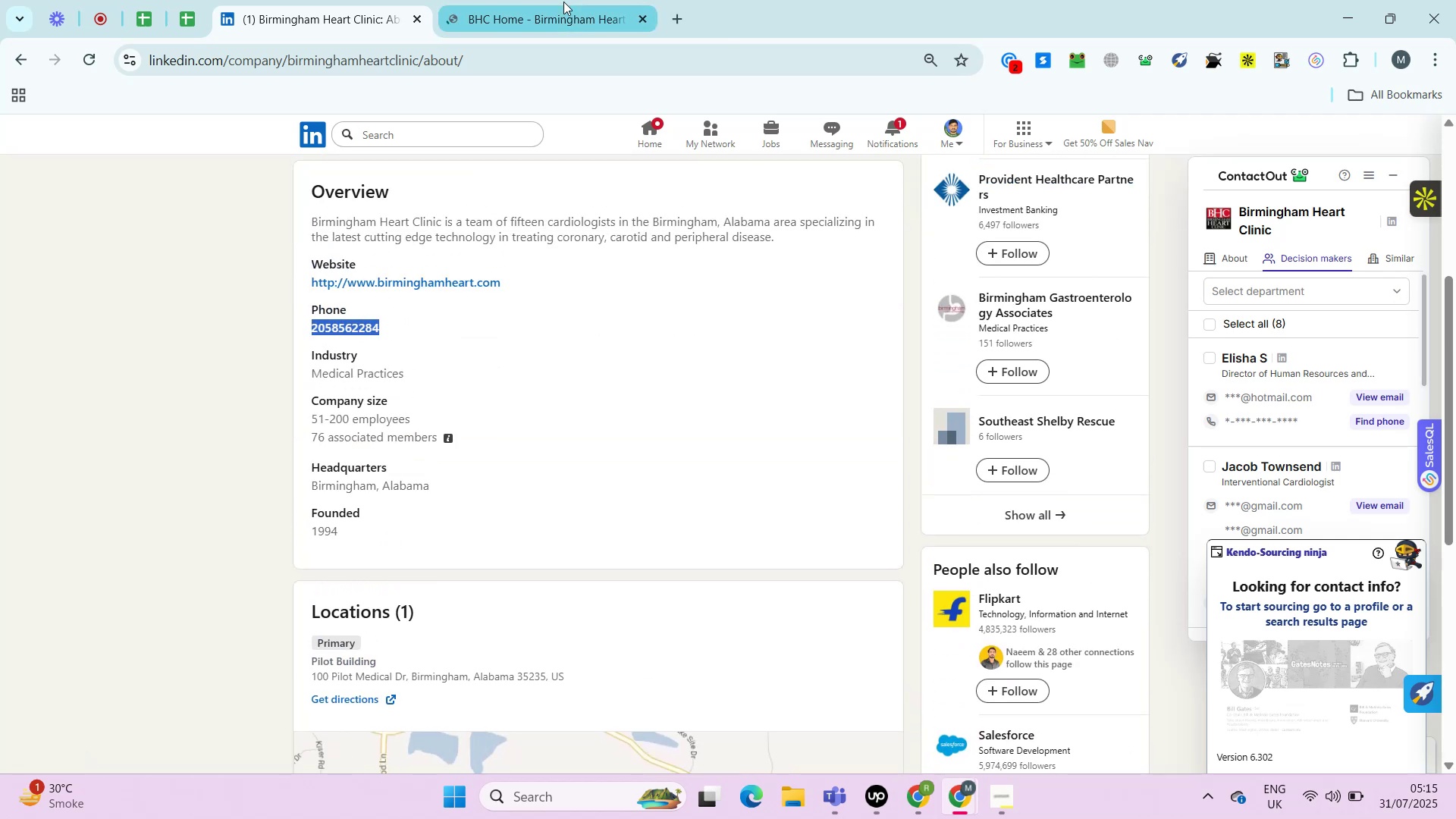 
left_click([563, 2])
 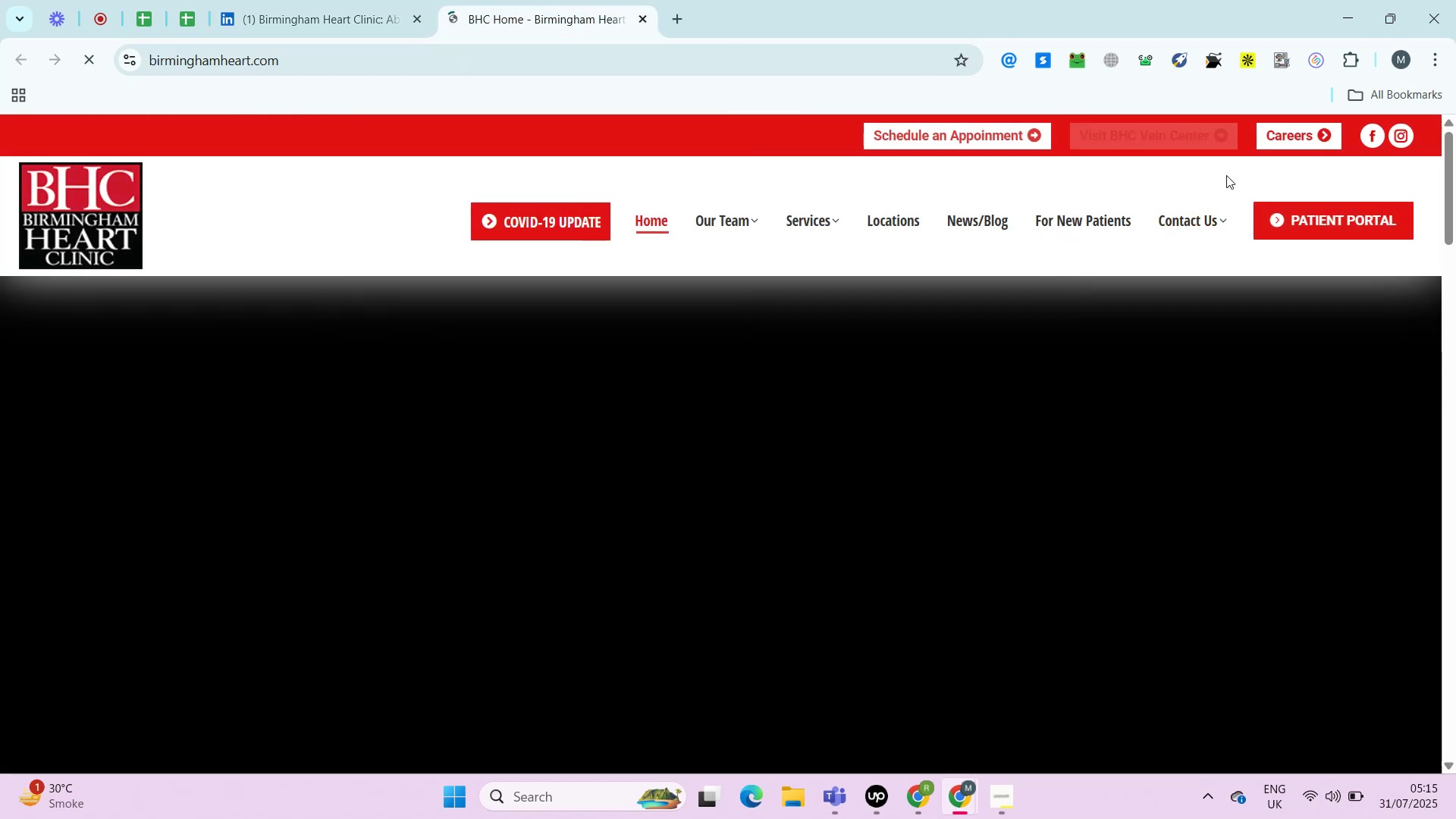 
wait(6.73)
 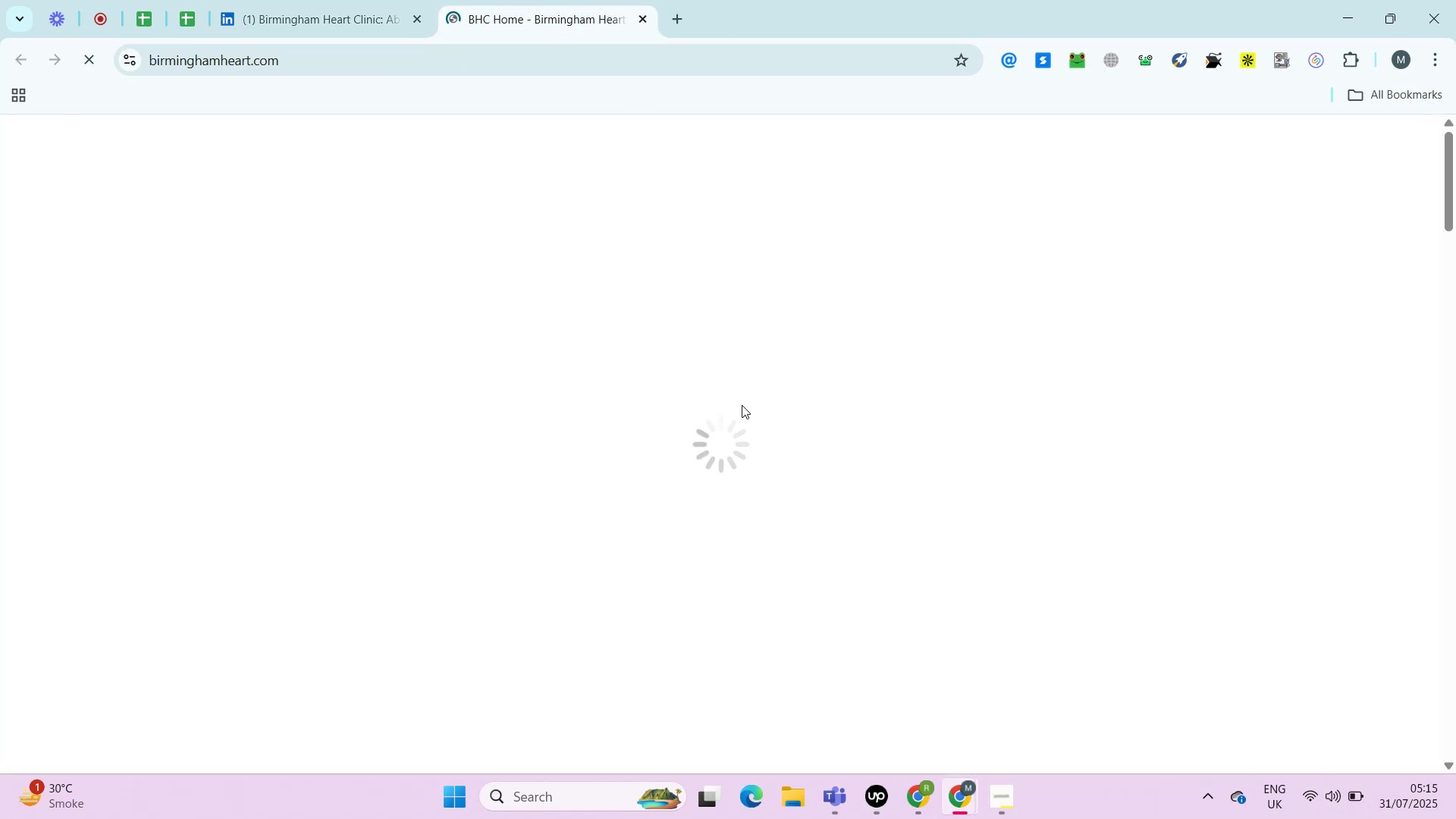 
hold_key(key=ControlLeft, duration=0.55)
left_click([1367, 140])
 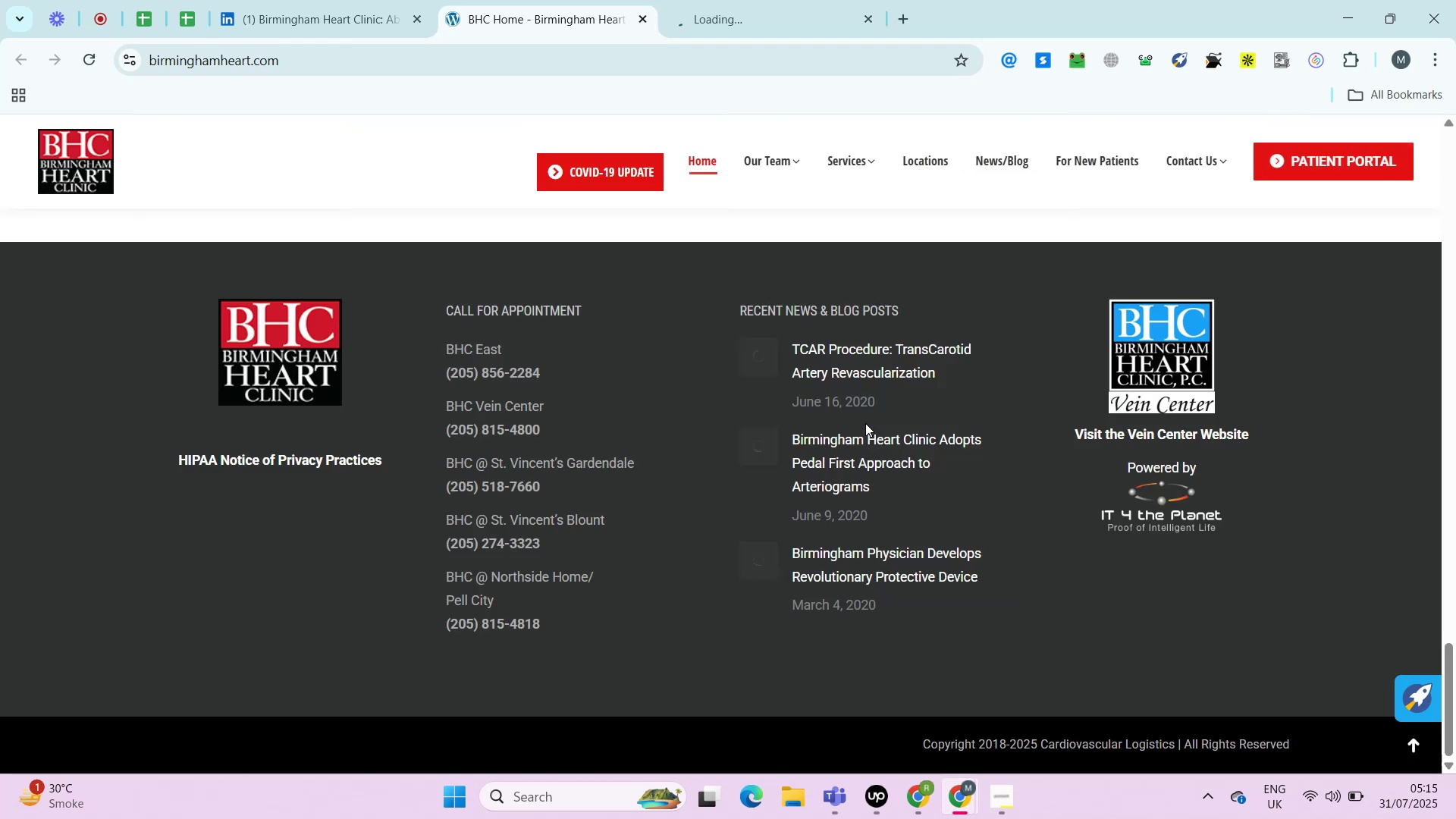 
key(Control+F)
 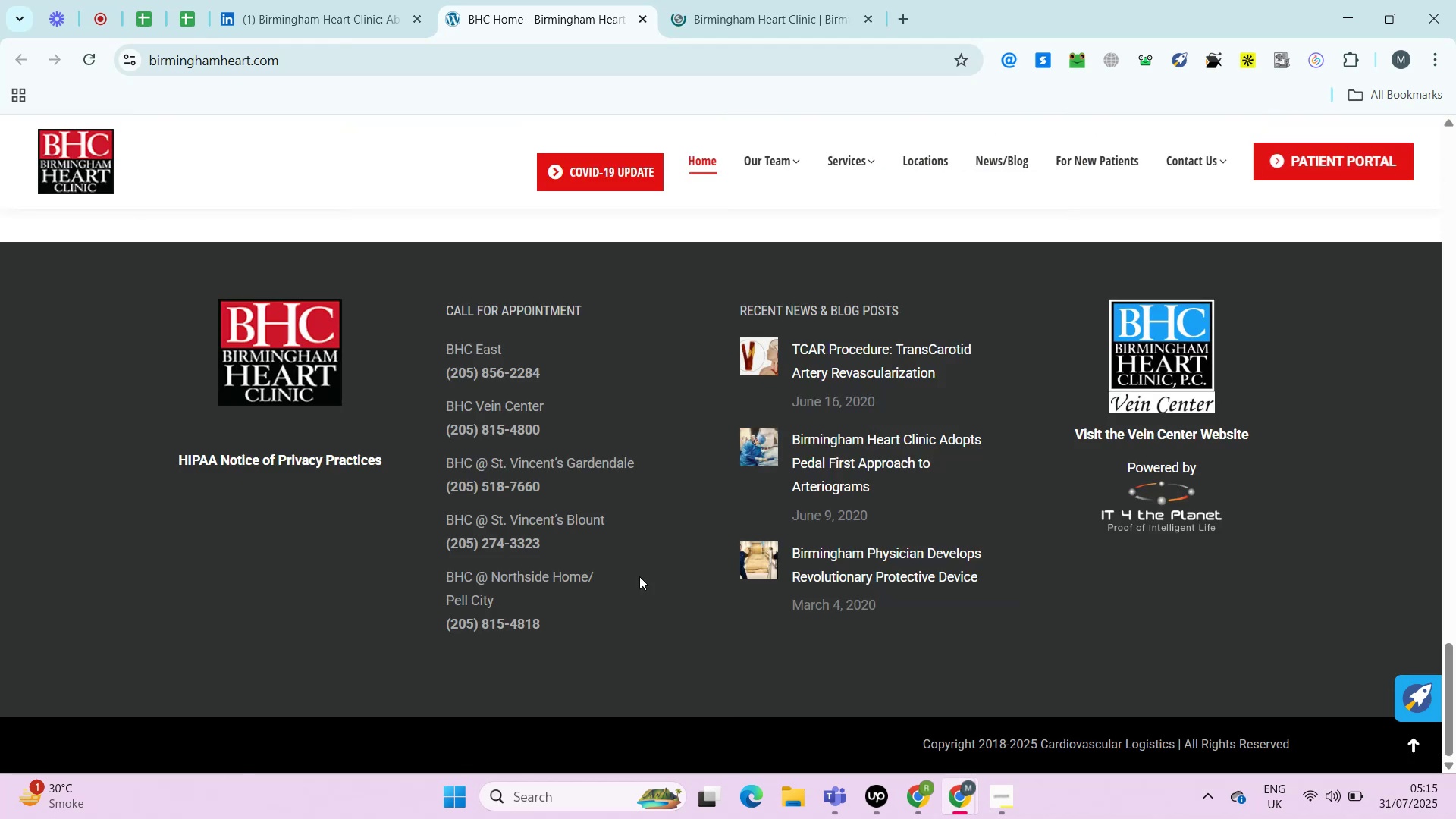 
key(Control+V)
 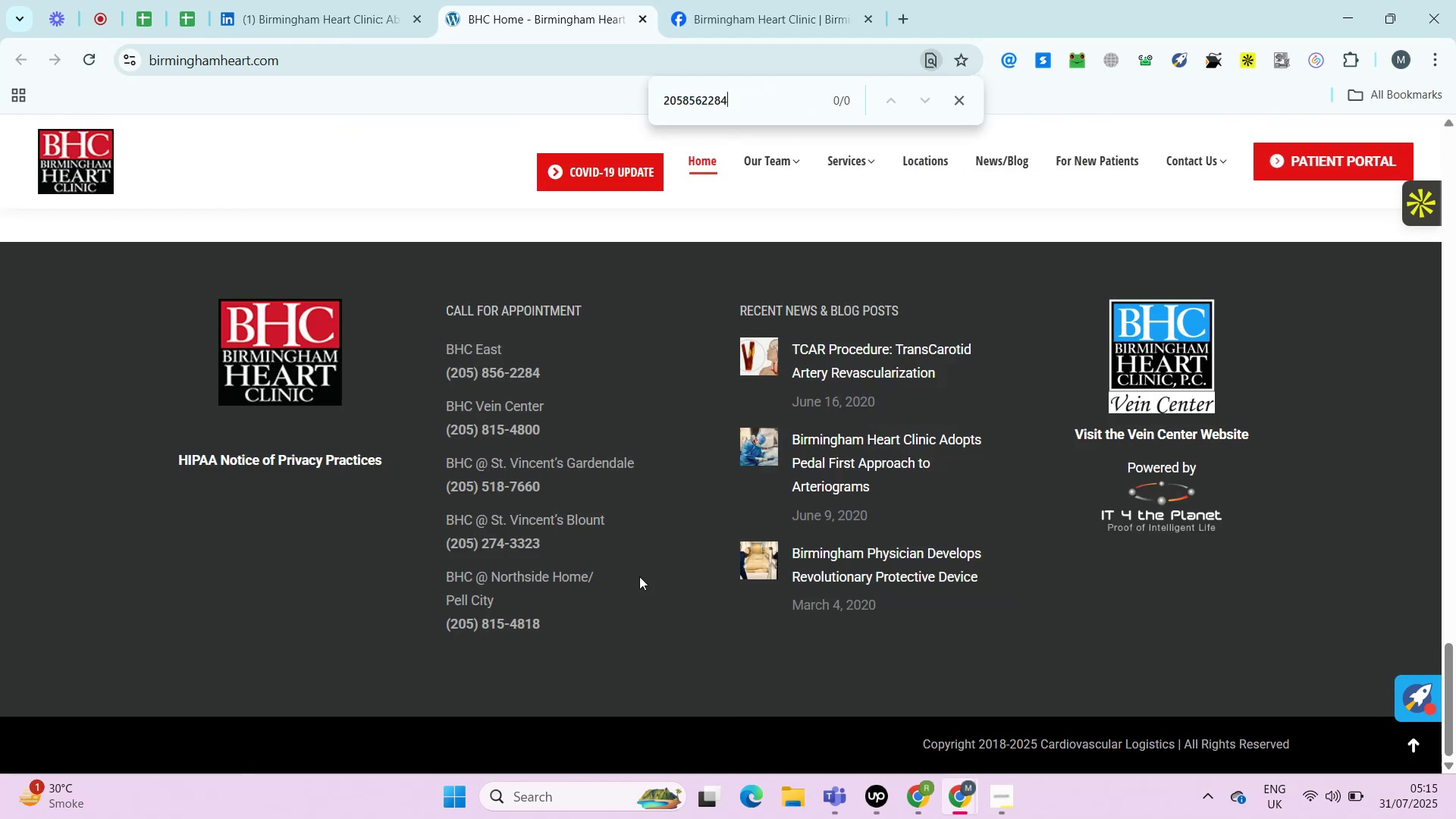 
wait(6.4)
 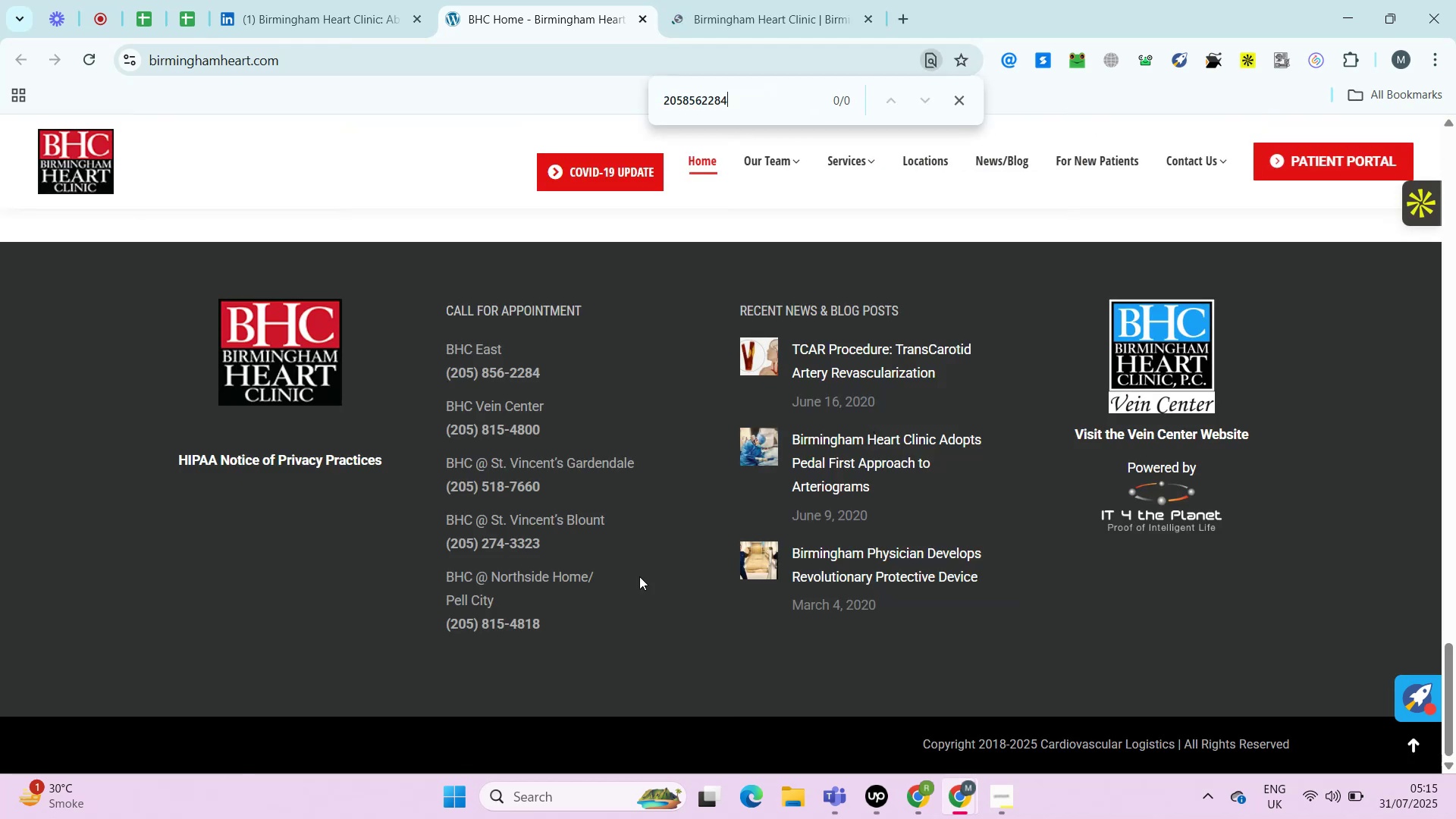 
key(ArrowLeft)
 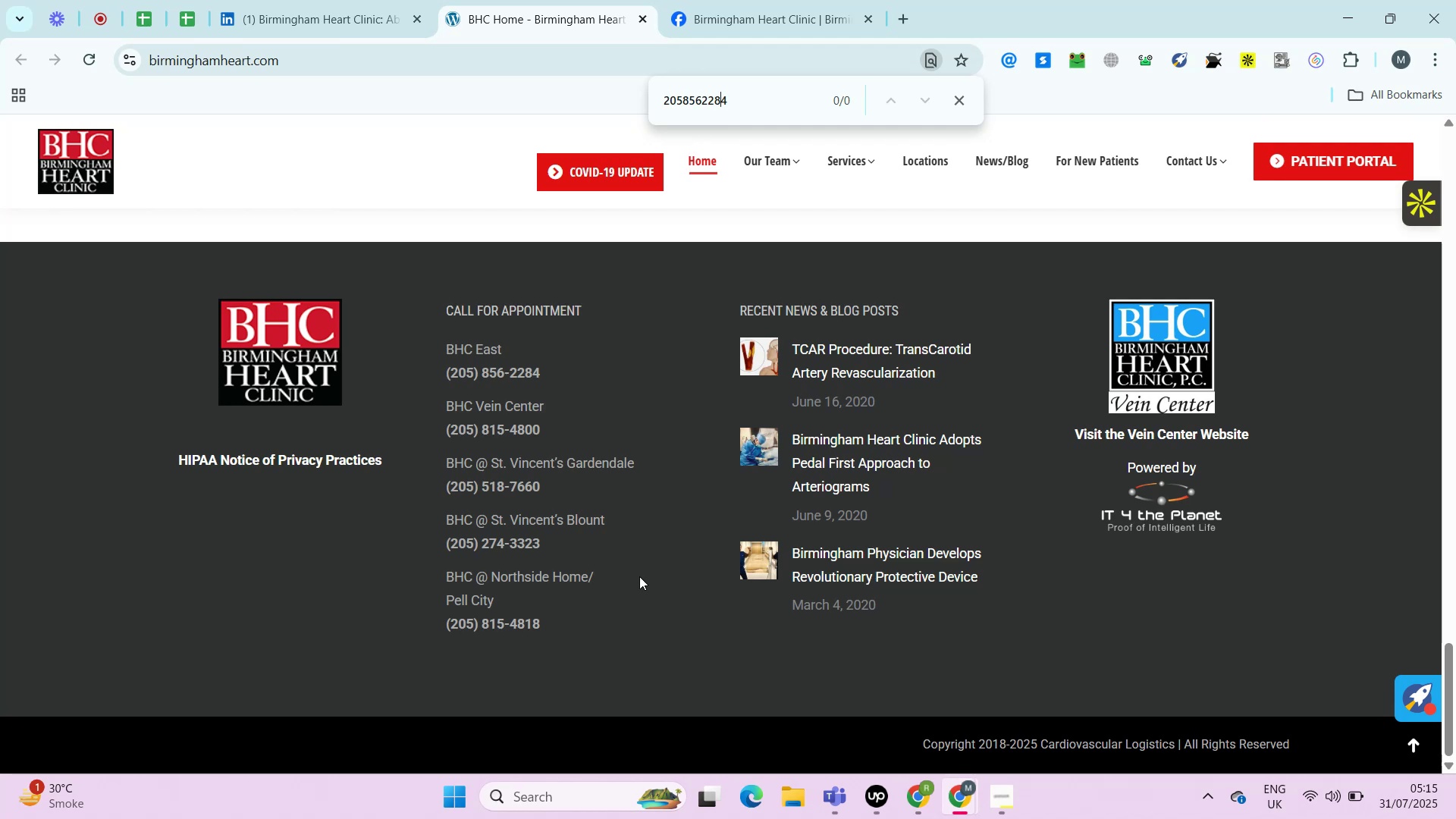 
key(ArrowLeft)
 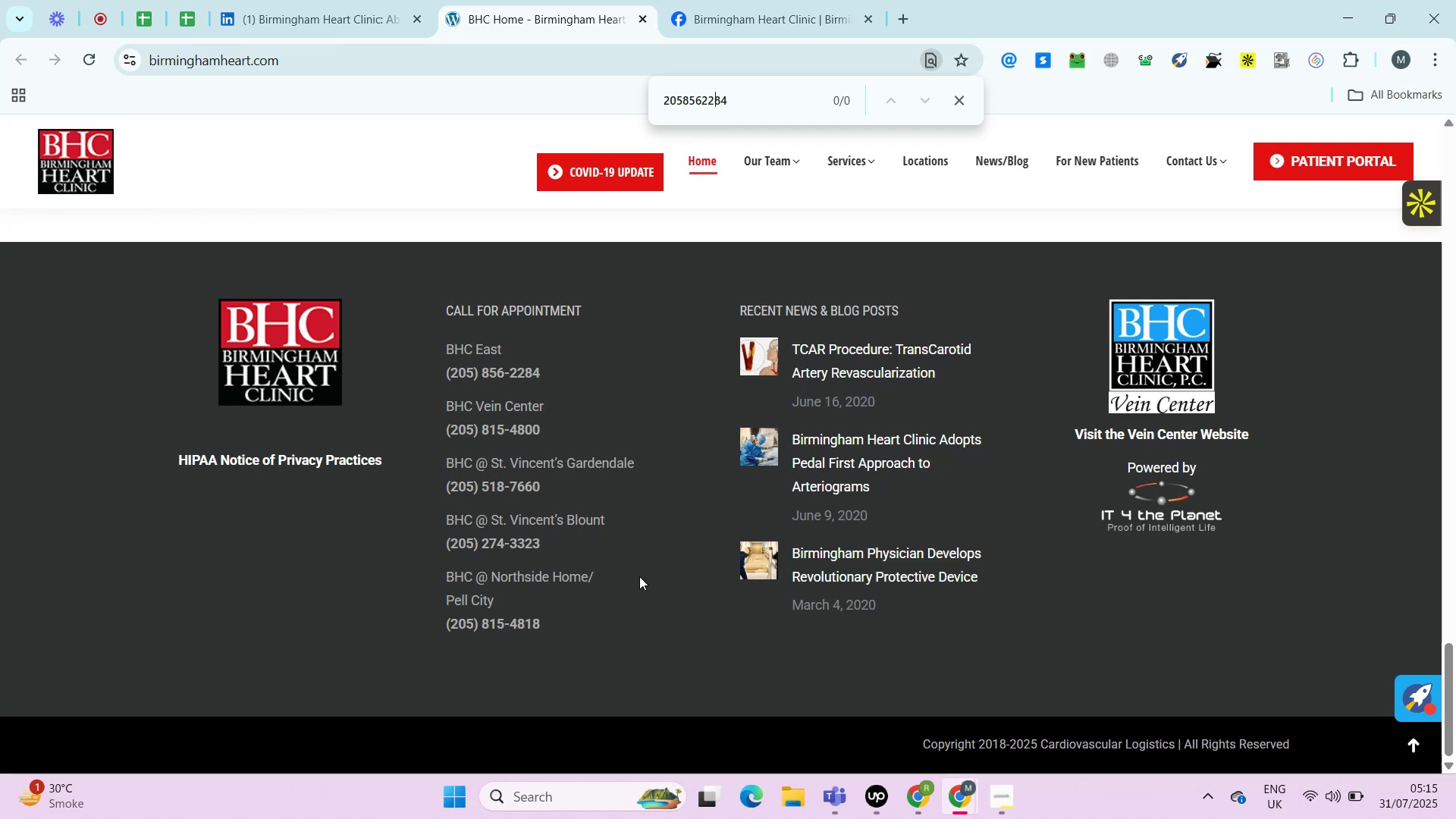 
key(ArrowLeft)
 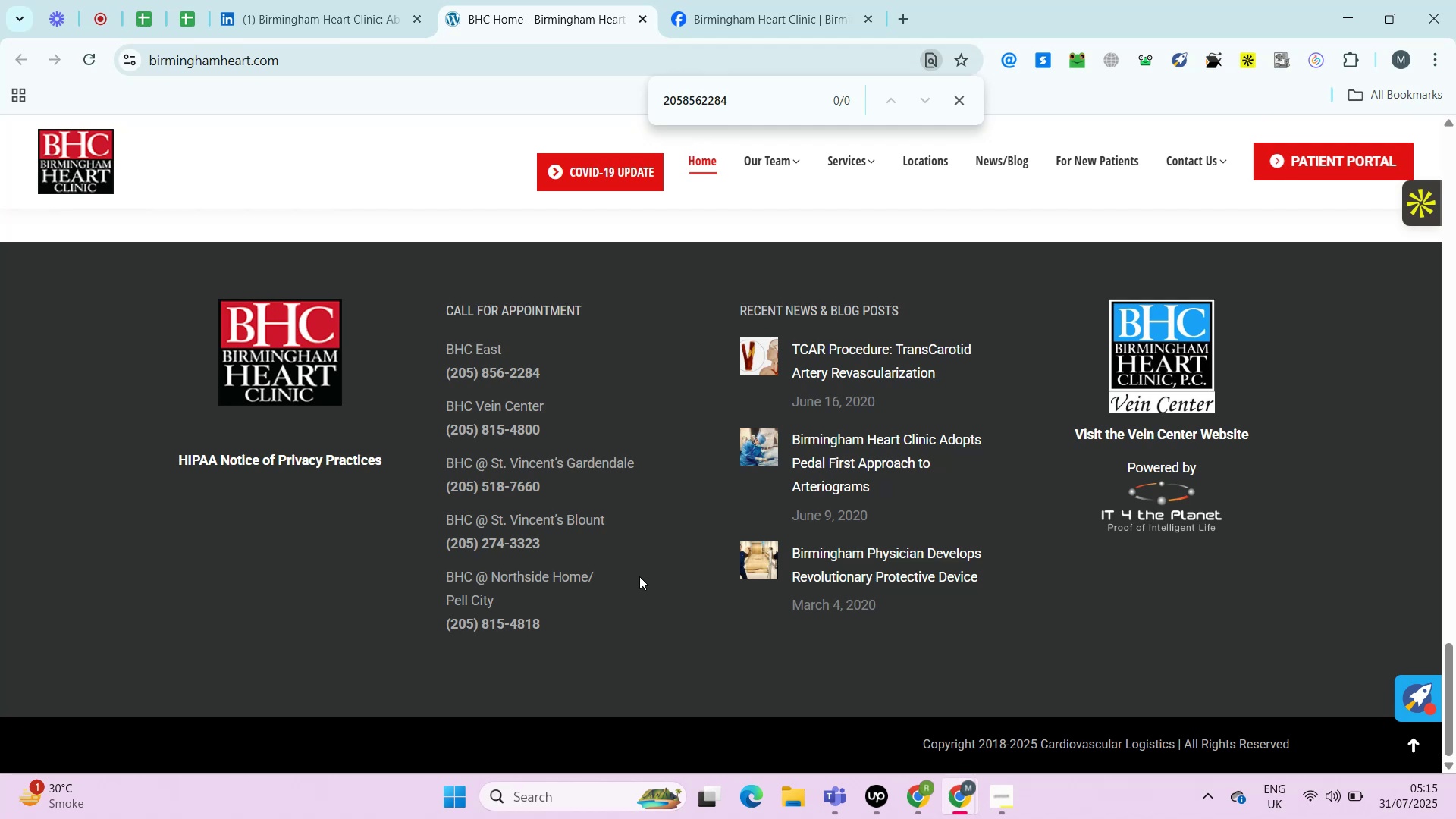 
wait(11.1)
 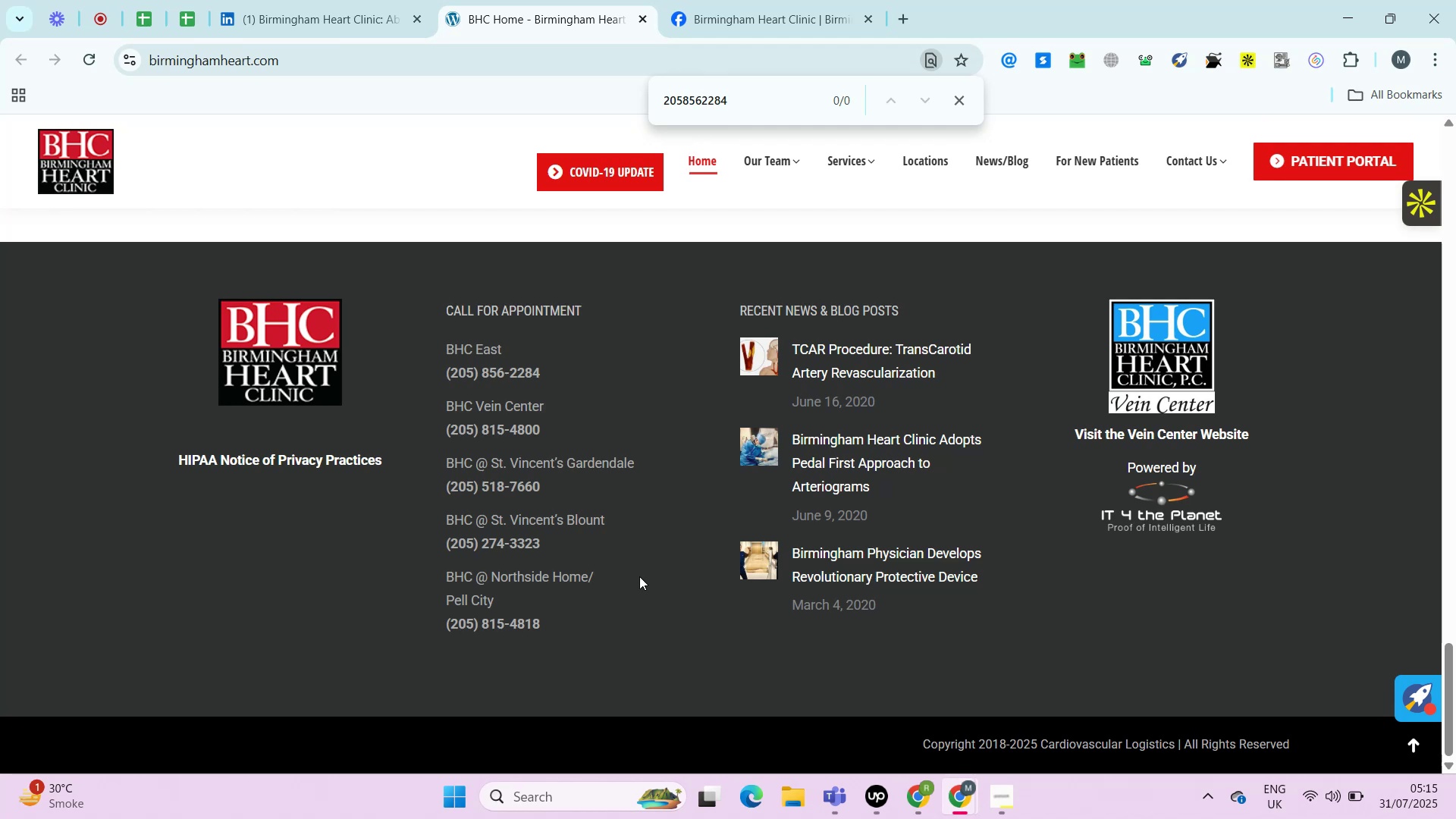 
key(ArrowLeft)
 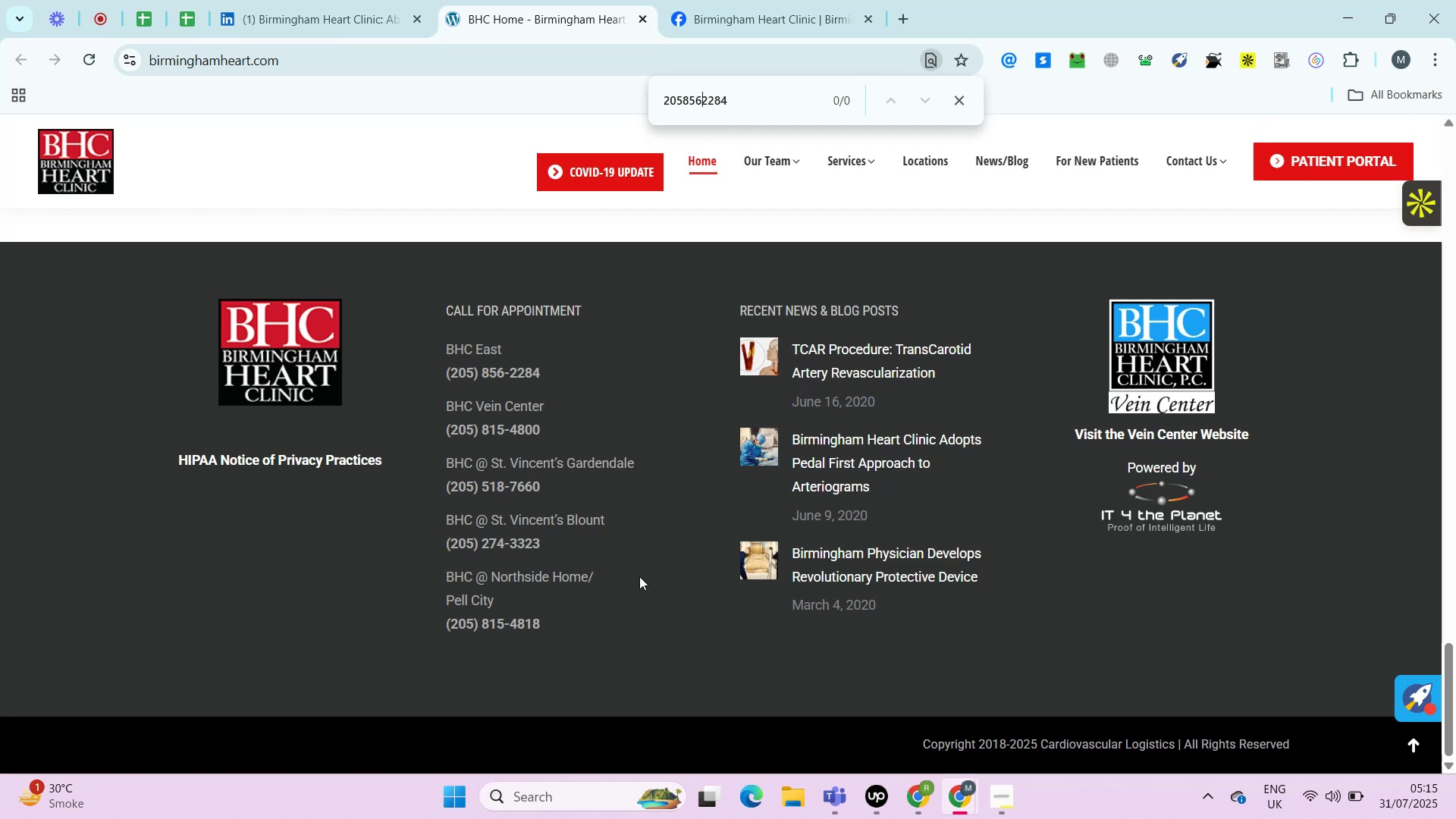 
key(Space)
 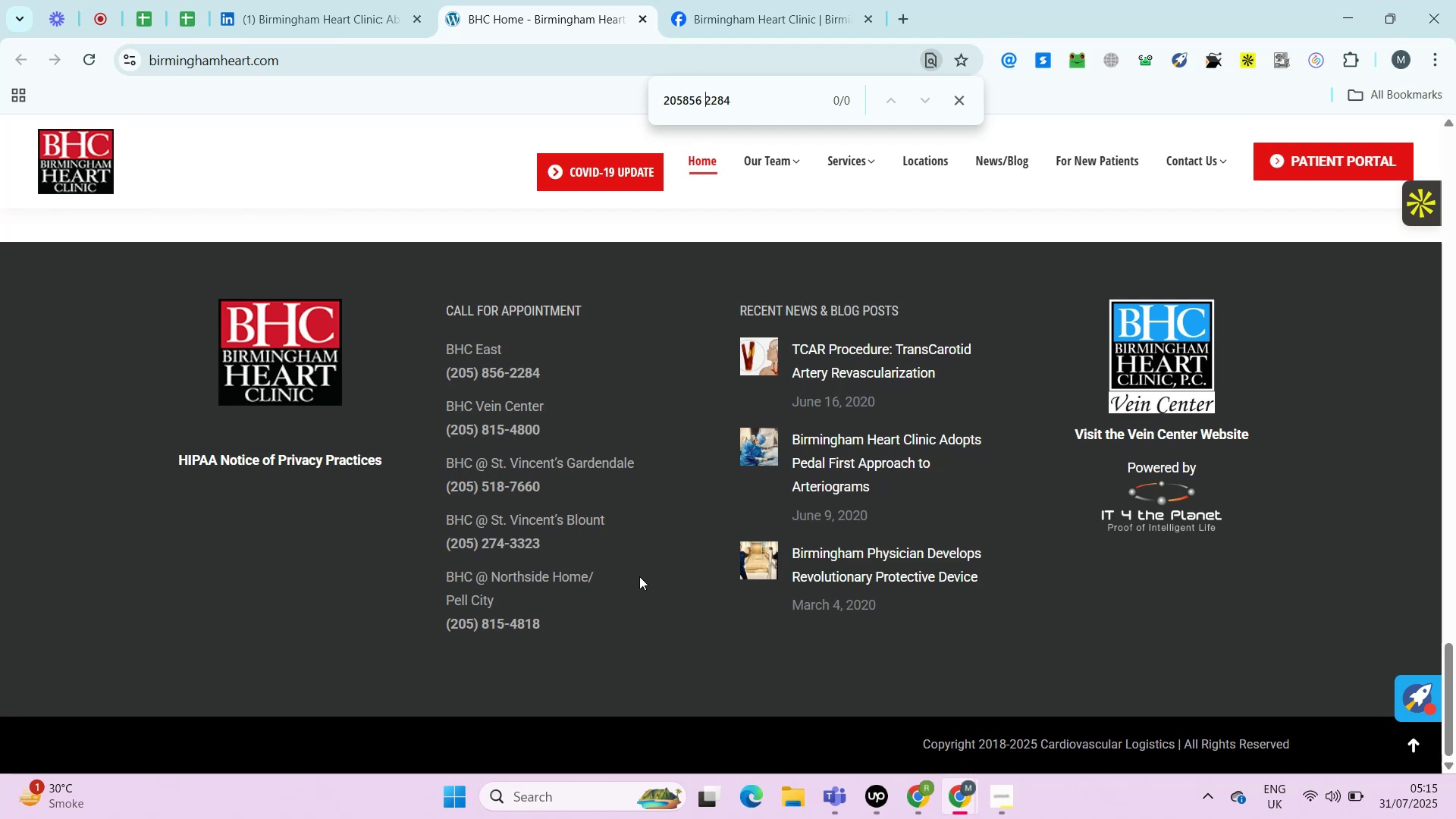 
key(ArrowLeft)
 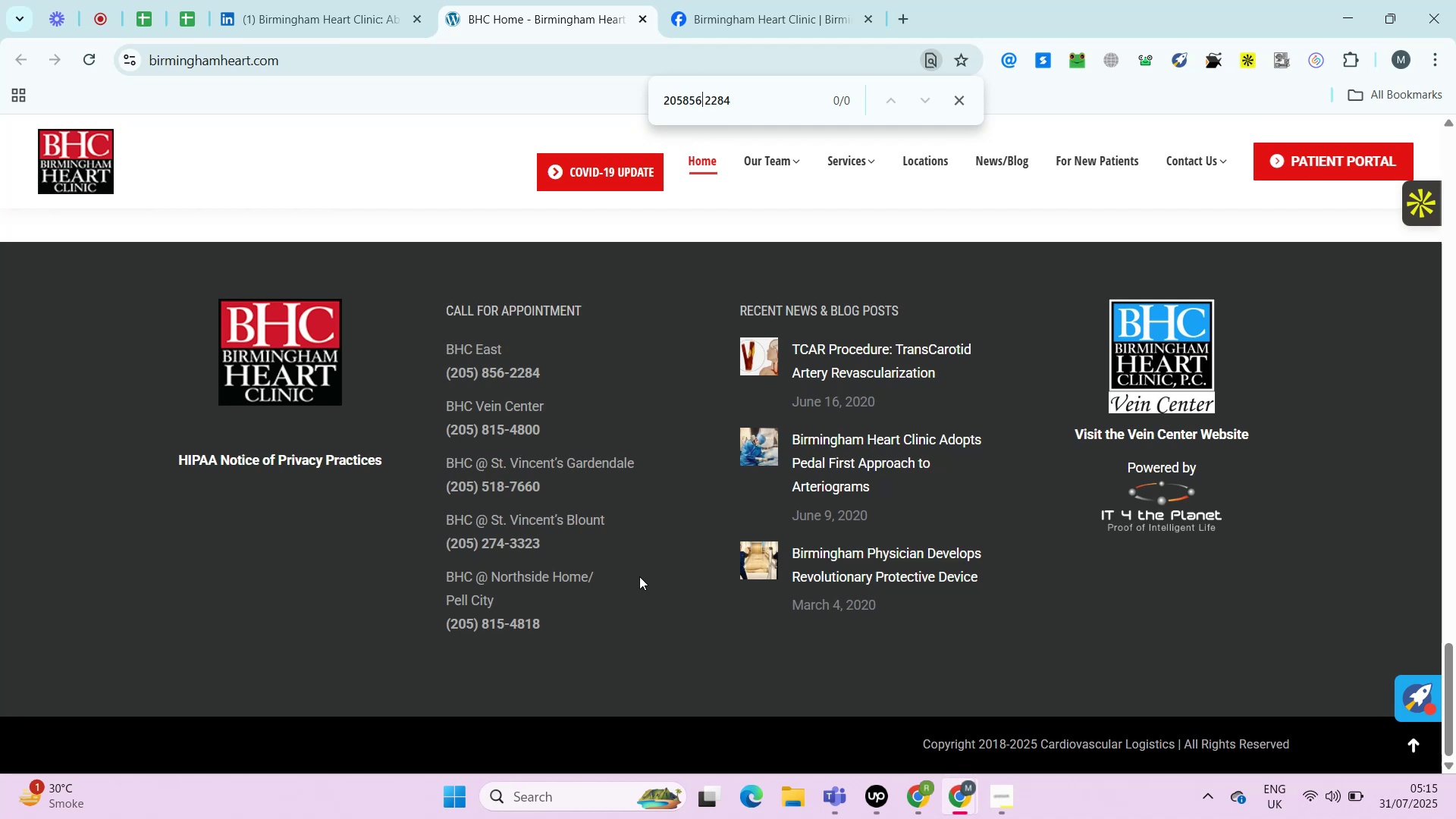 
key(ArrowLeft)
 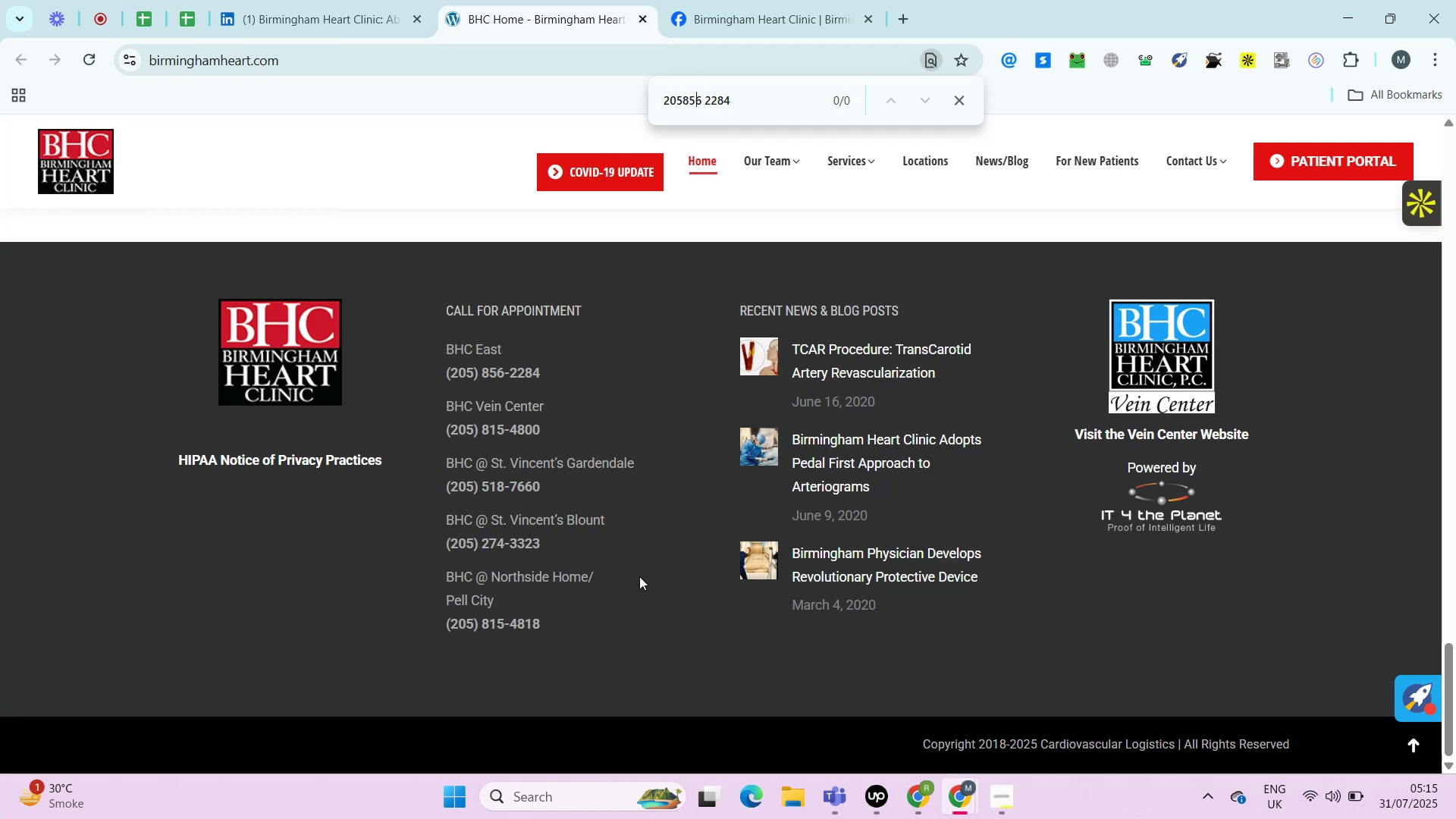 
key(ArrowLeft)
 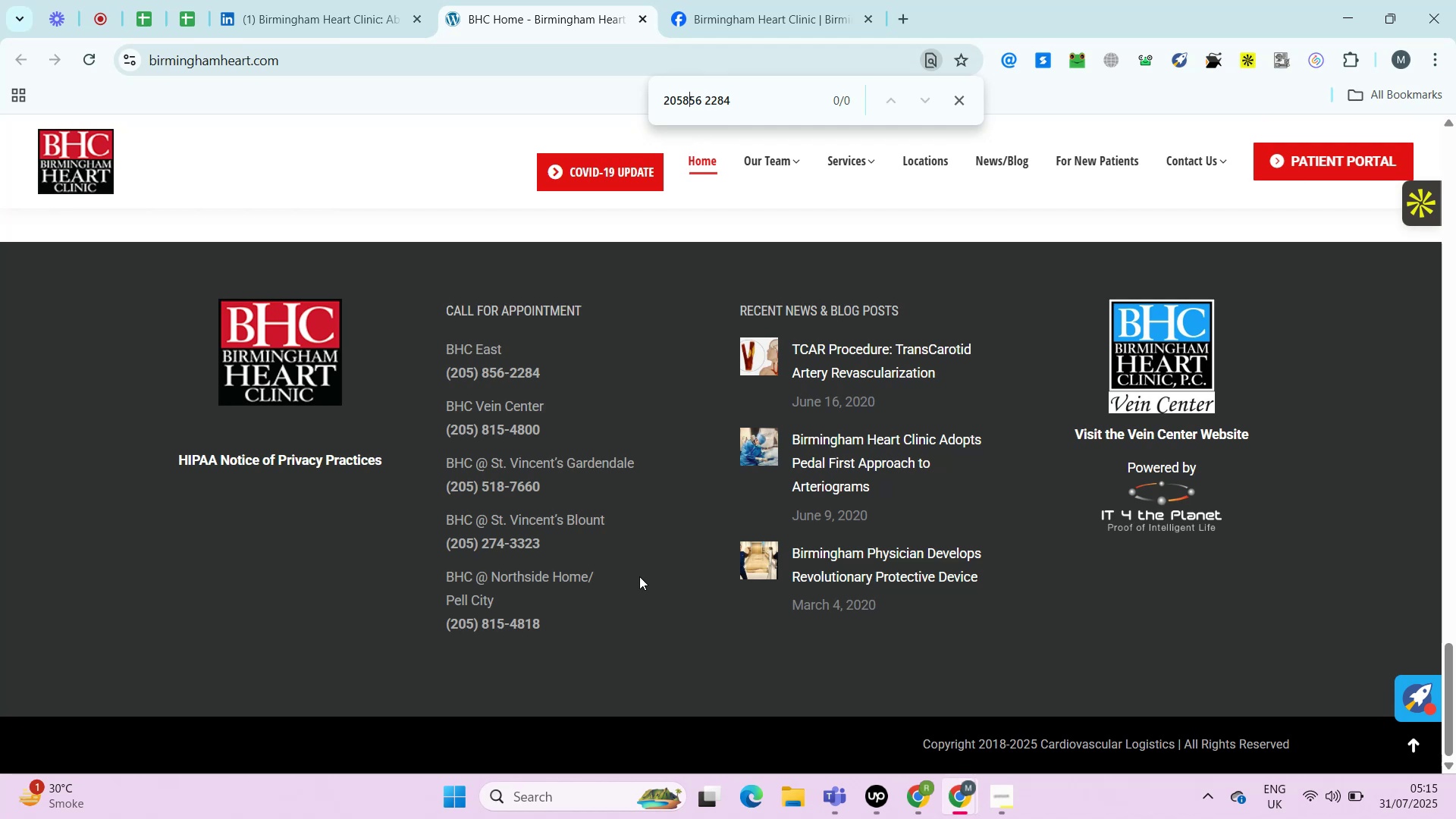 
key(ArrowLeft)
 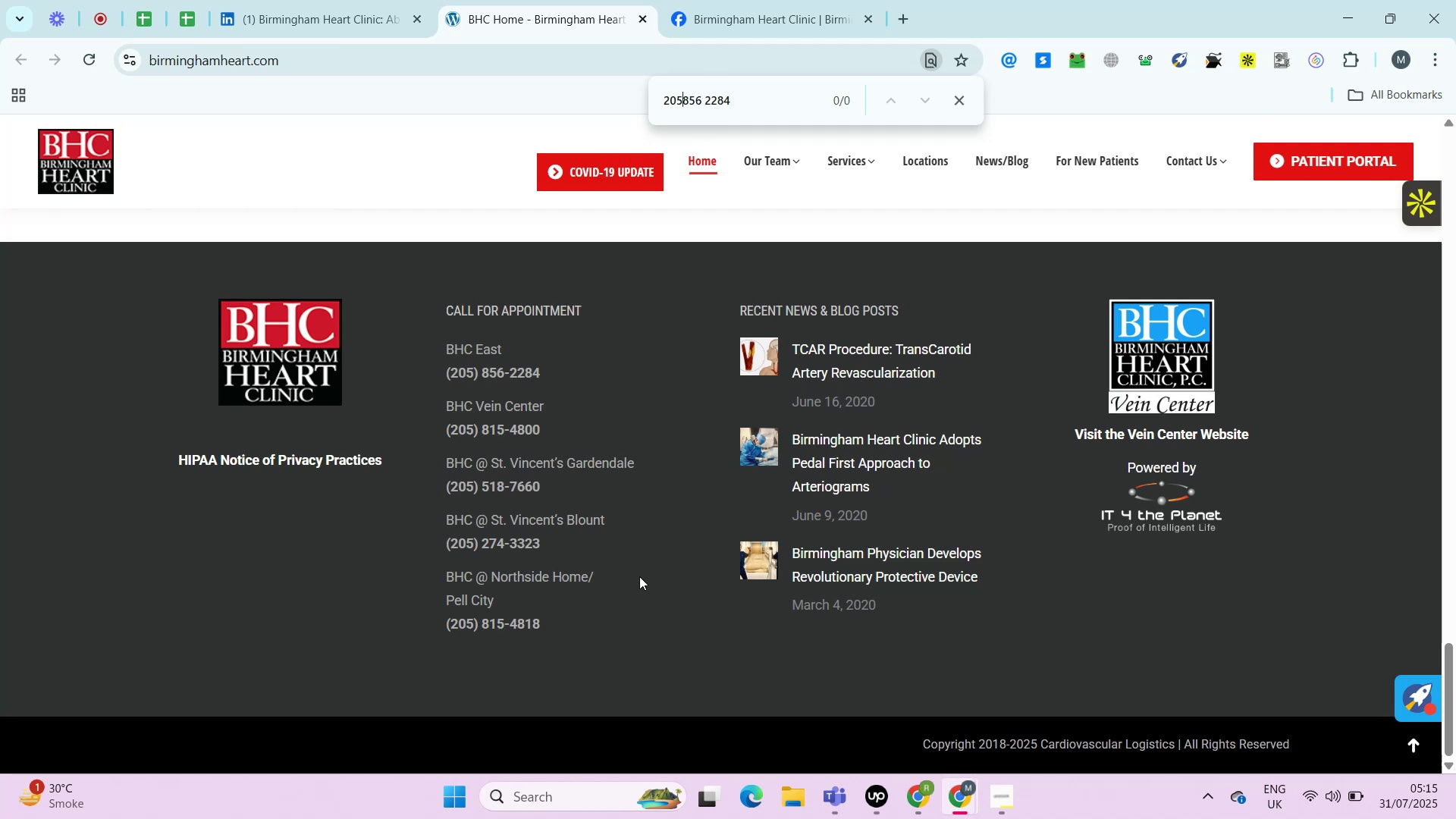 
key(Space)
 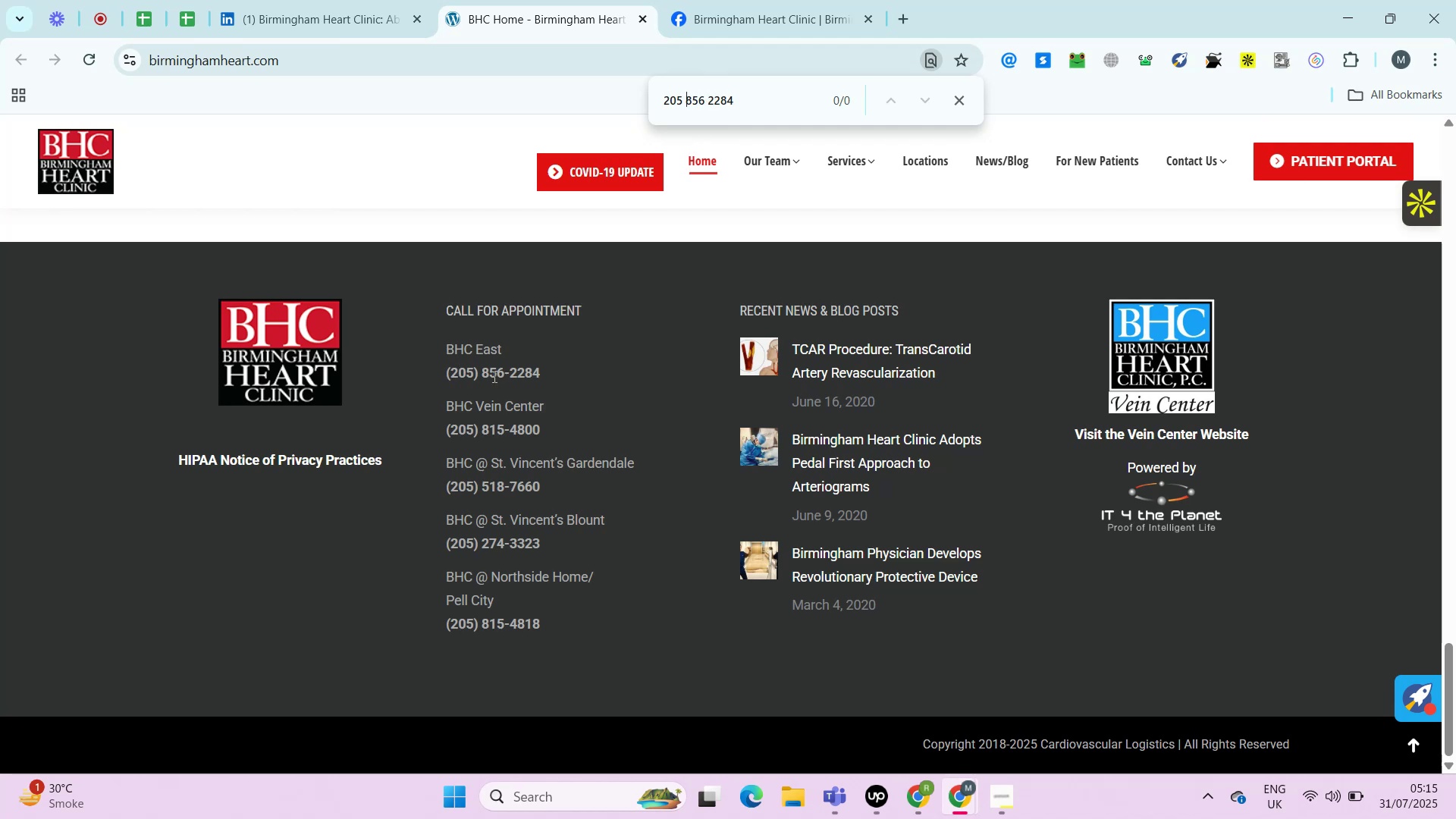 
left_click_drag(start_coordinate=[552, 377], to_coordinate=[436, 377])
 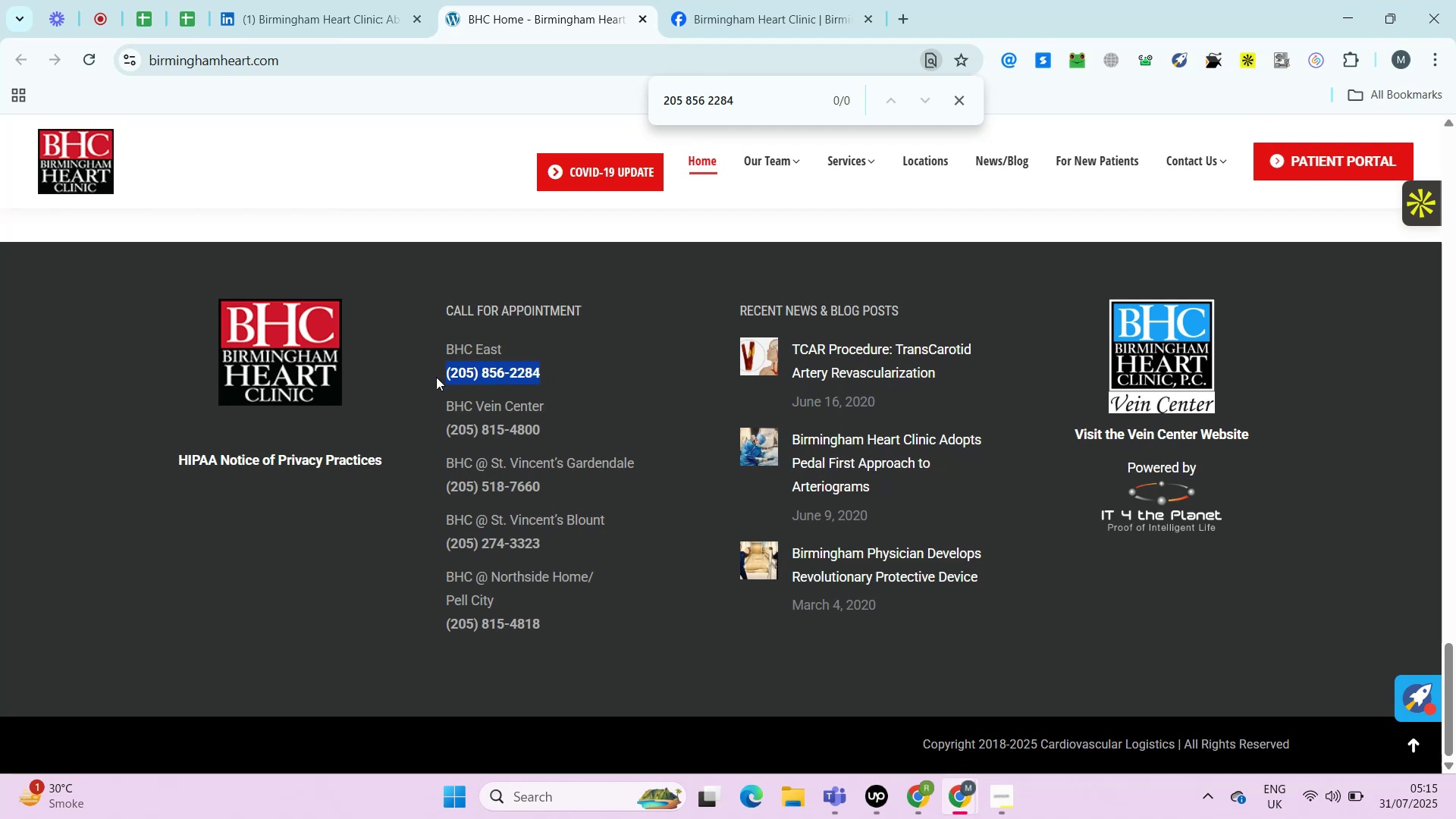 
hold_key(key=C, duration=0.37)
 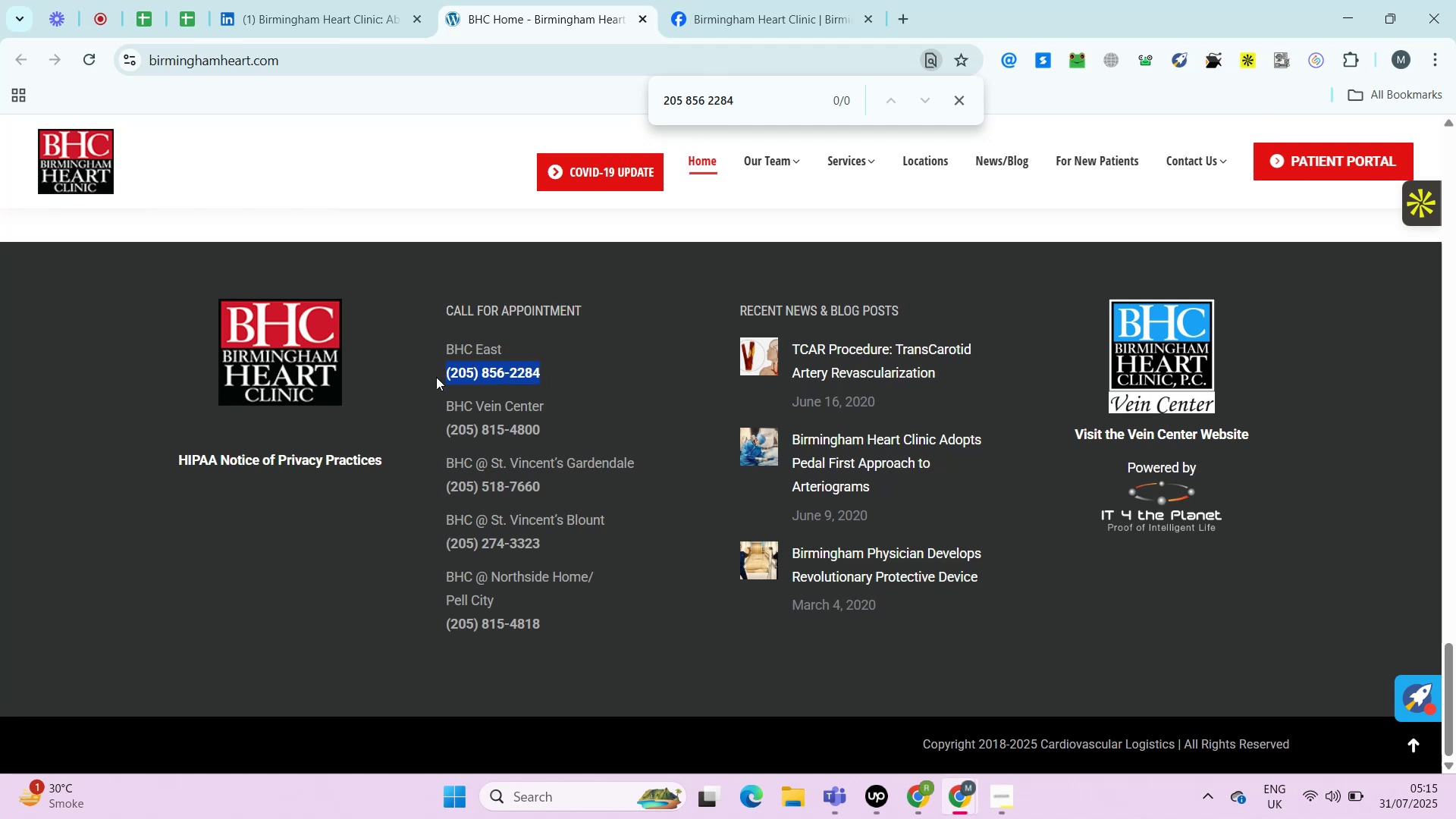 
key(Control+F)
 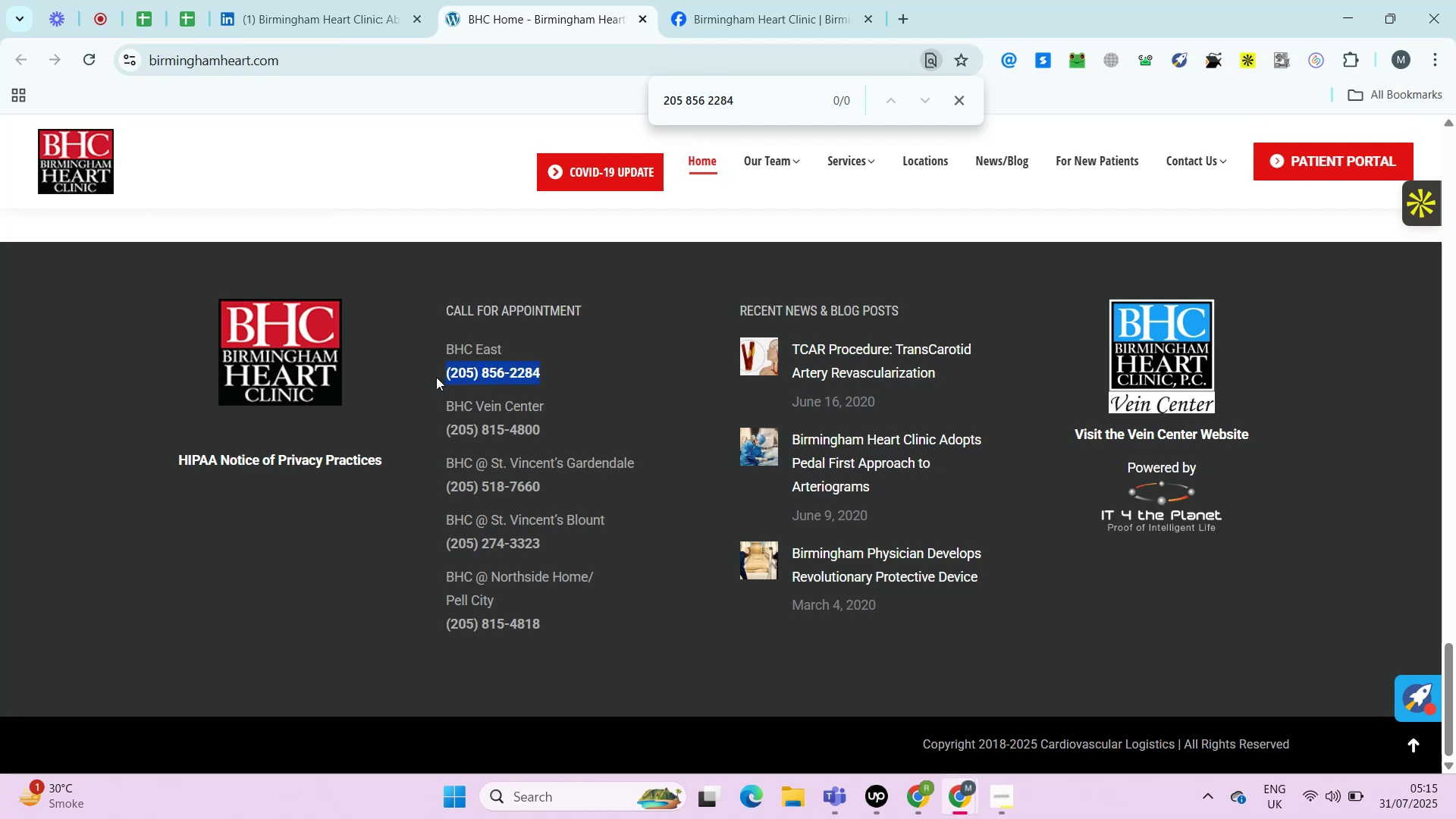 
key(Control+V)
 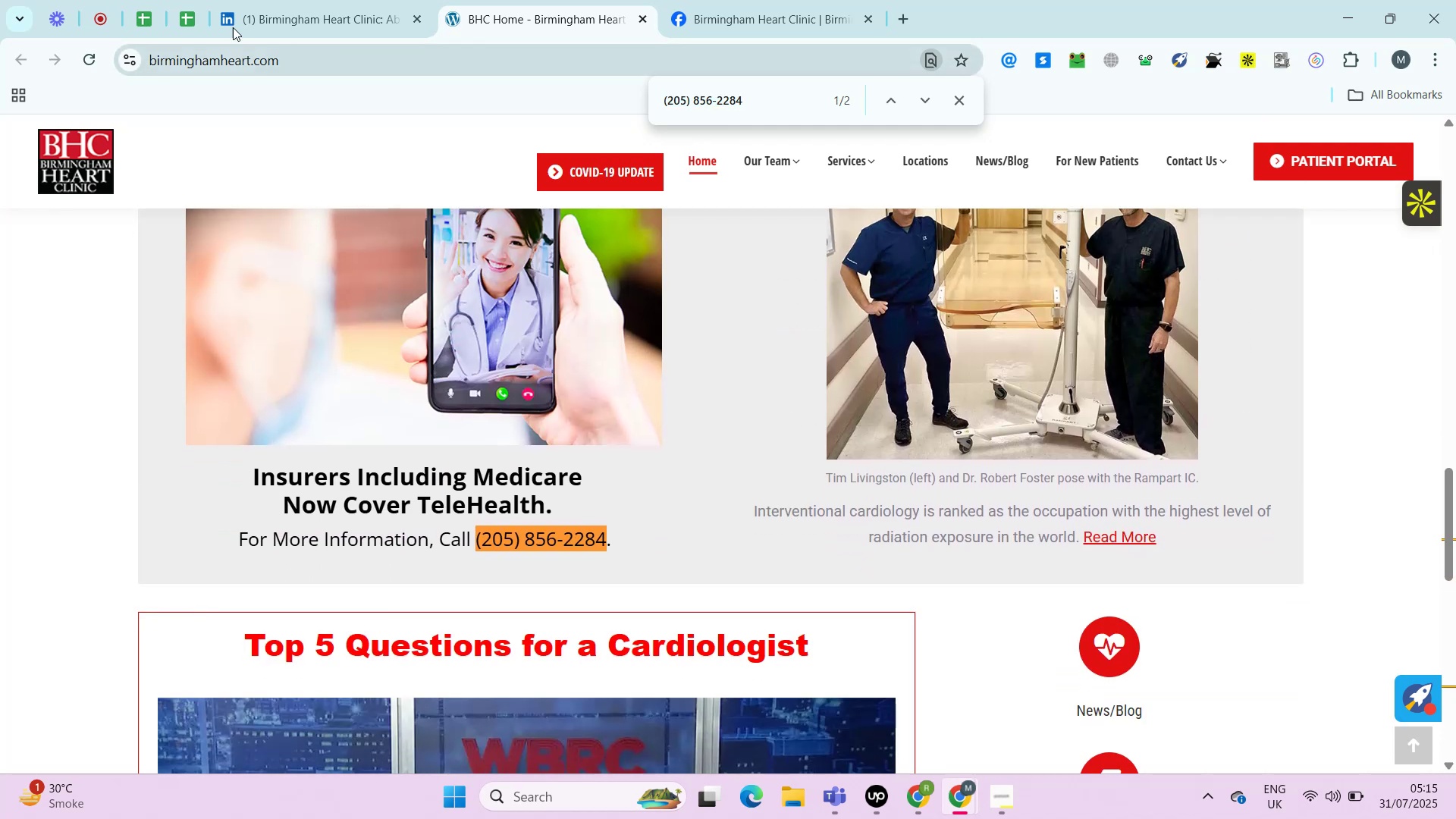 
left_click([190, 5])
 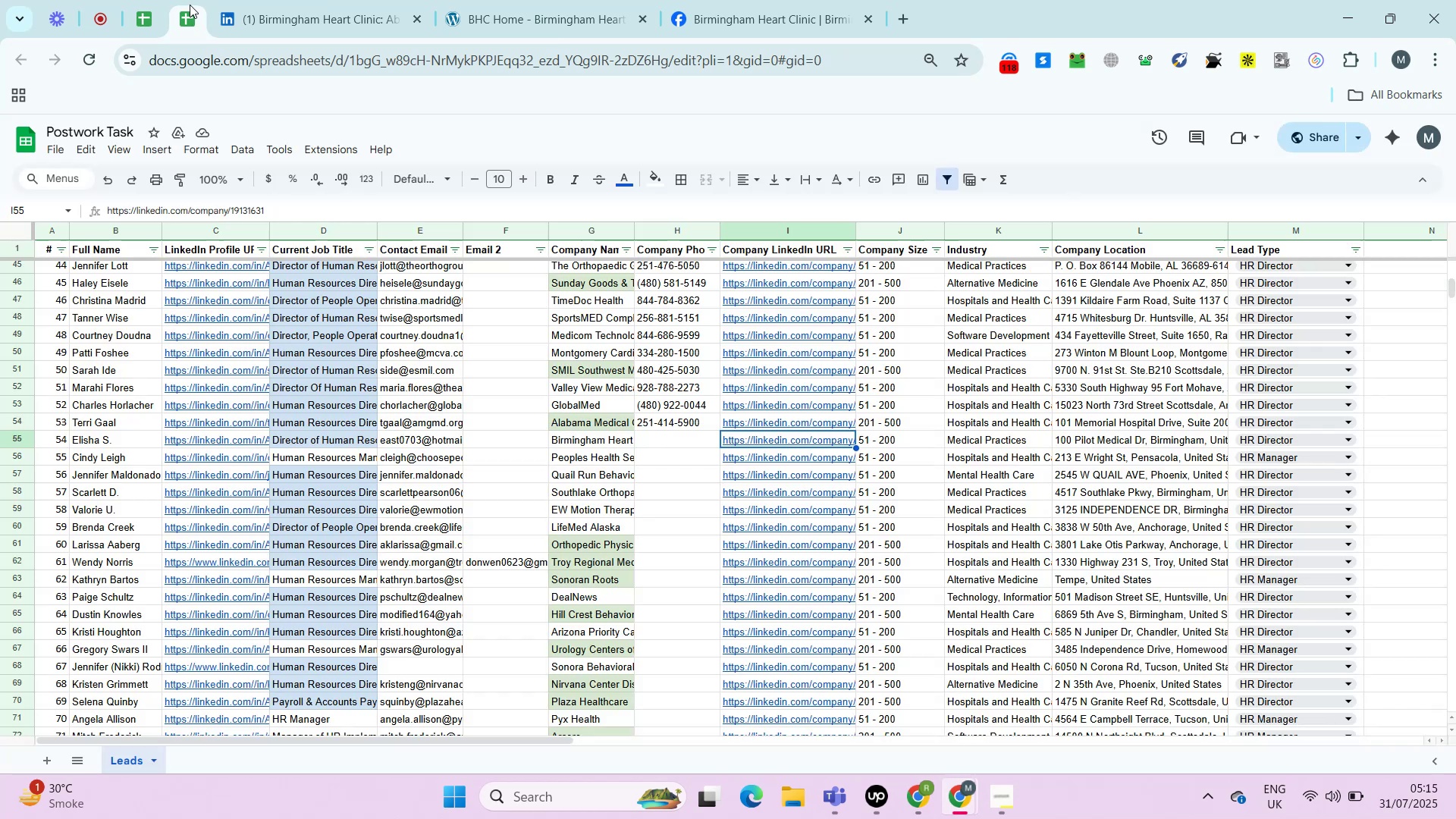 
key(ArrowLeft)
 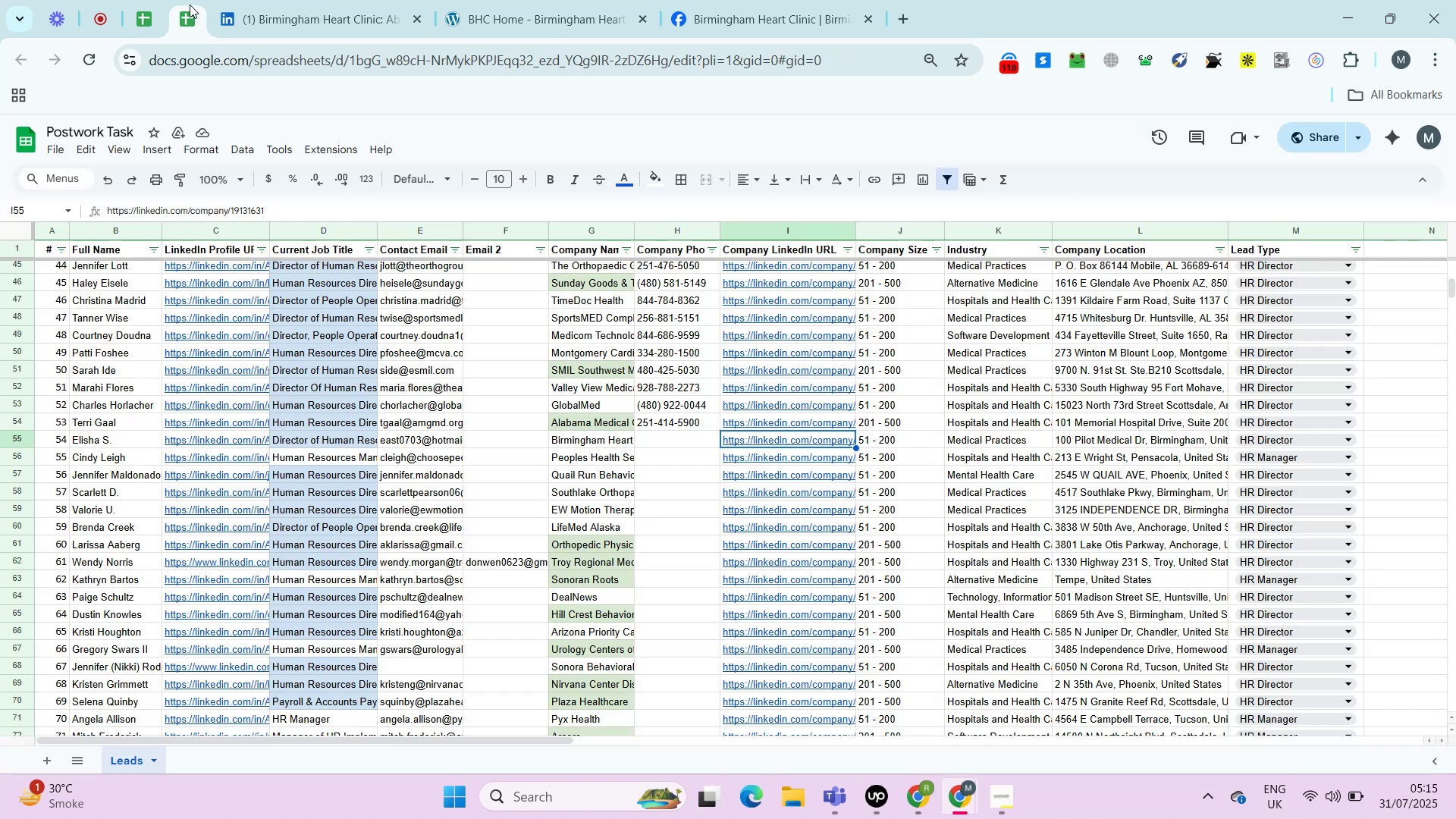 
key(Control+Shift+V)
 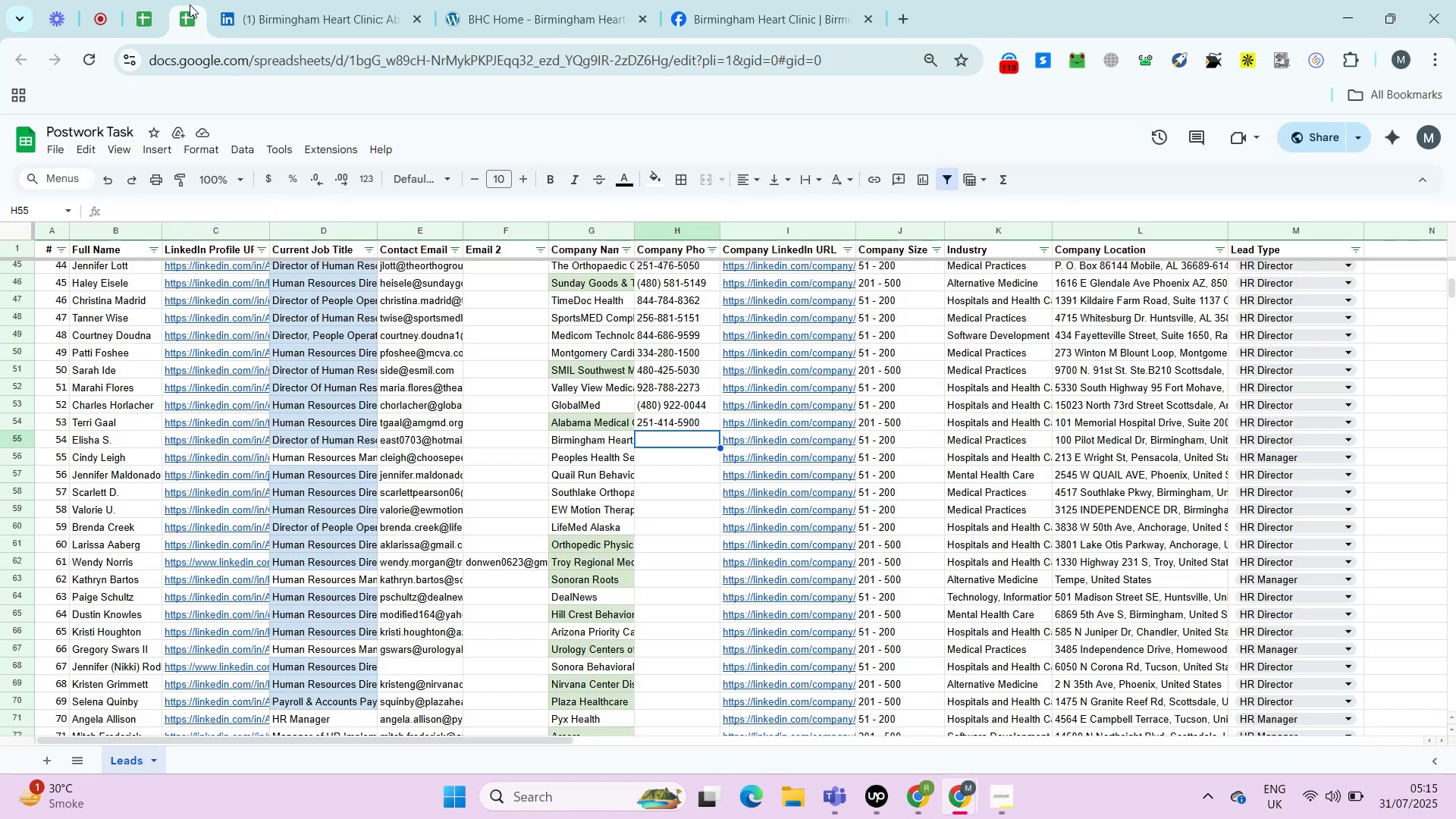 
key(ArrowRight)
 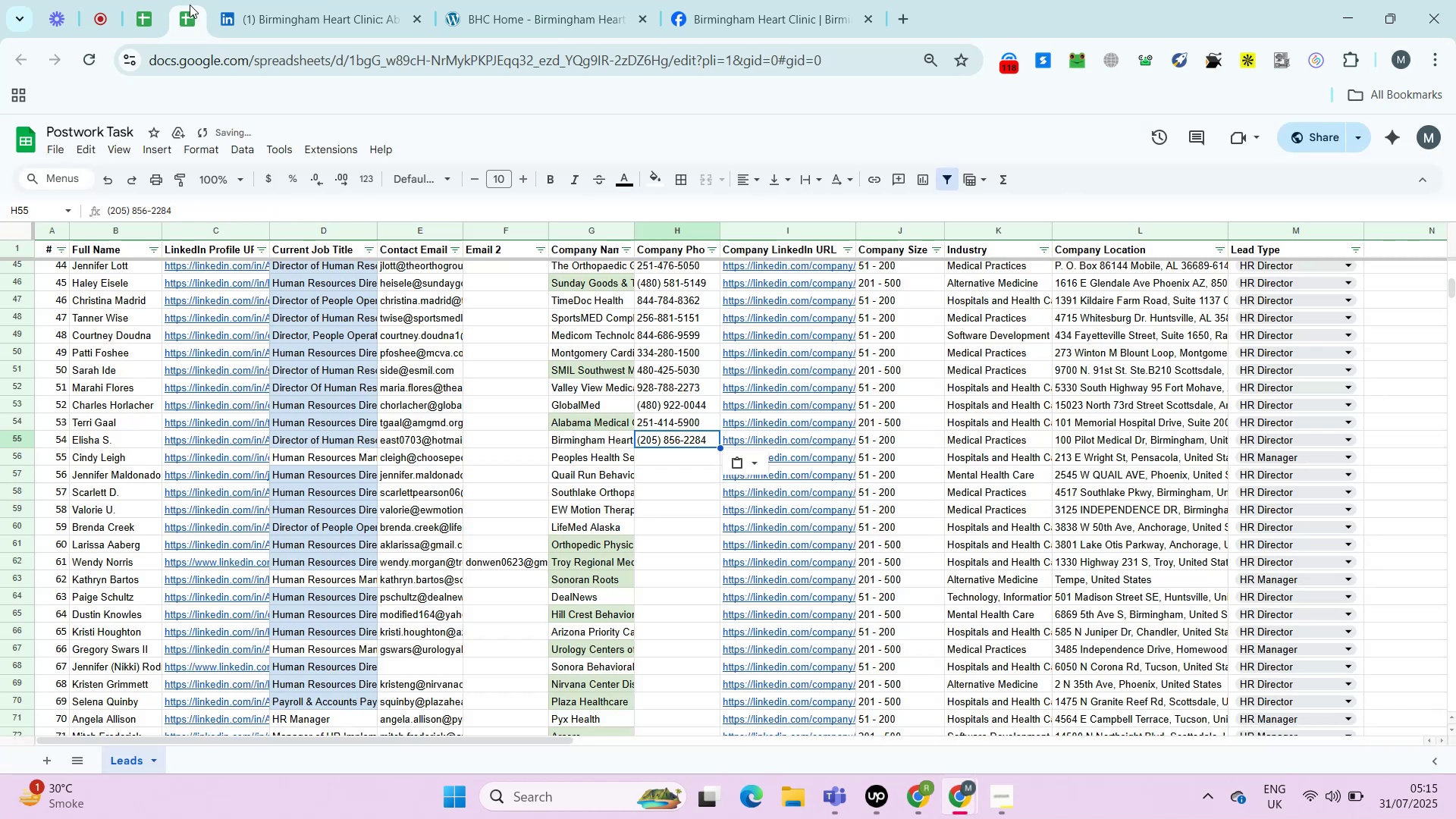 
key(ArrowRight)
 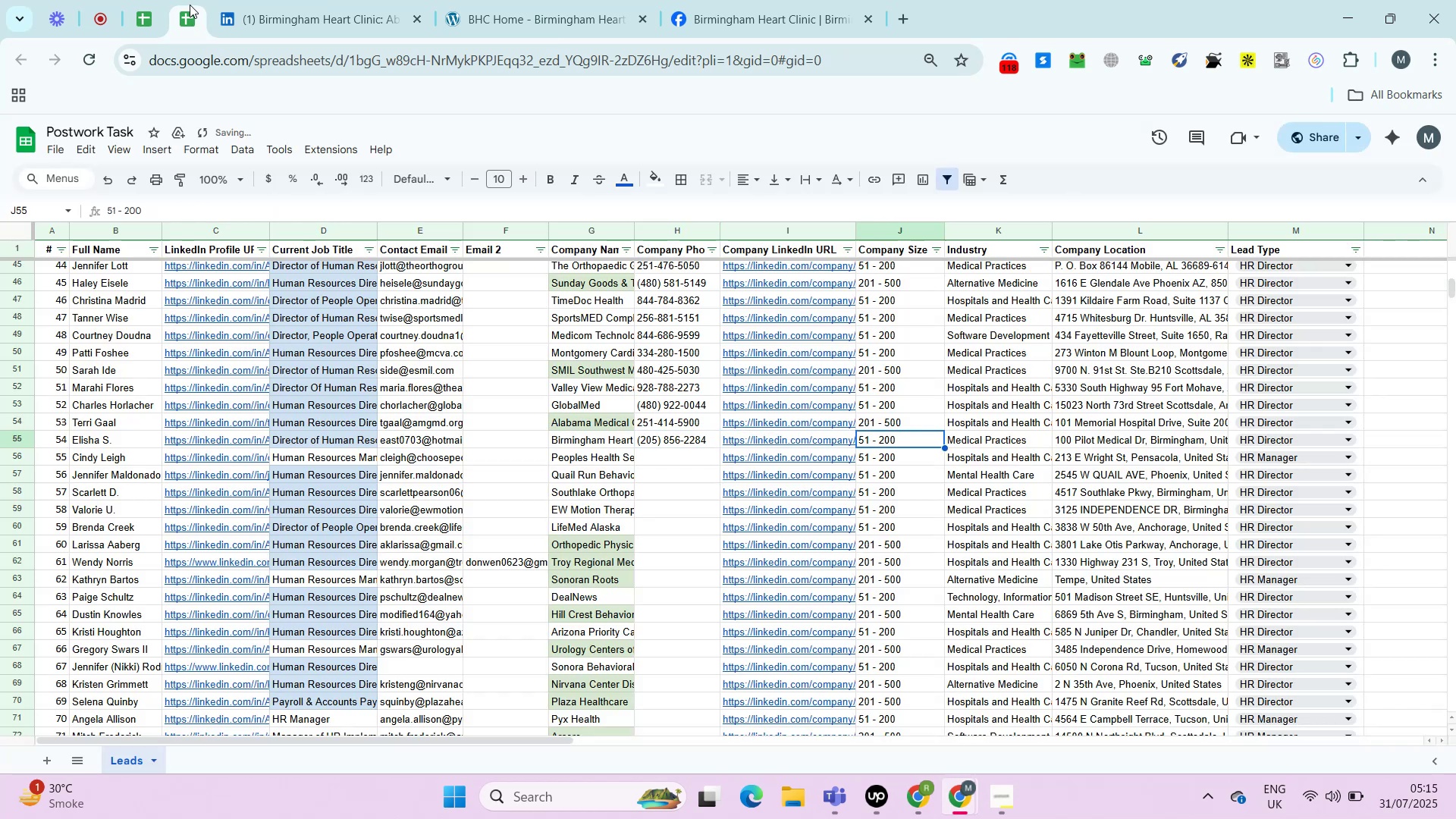 
key(ArrowRight)
 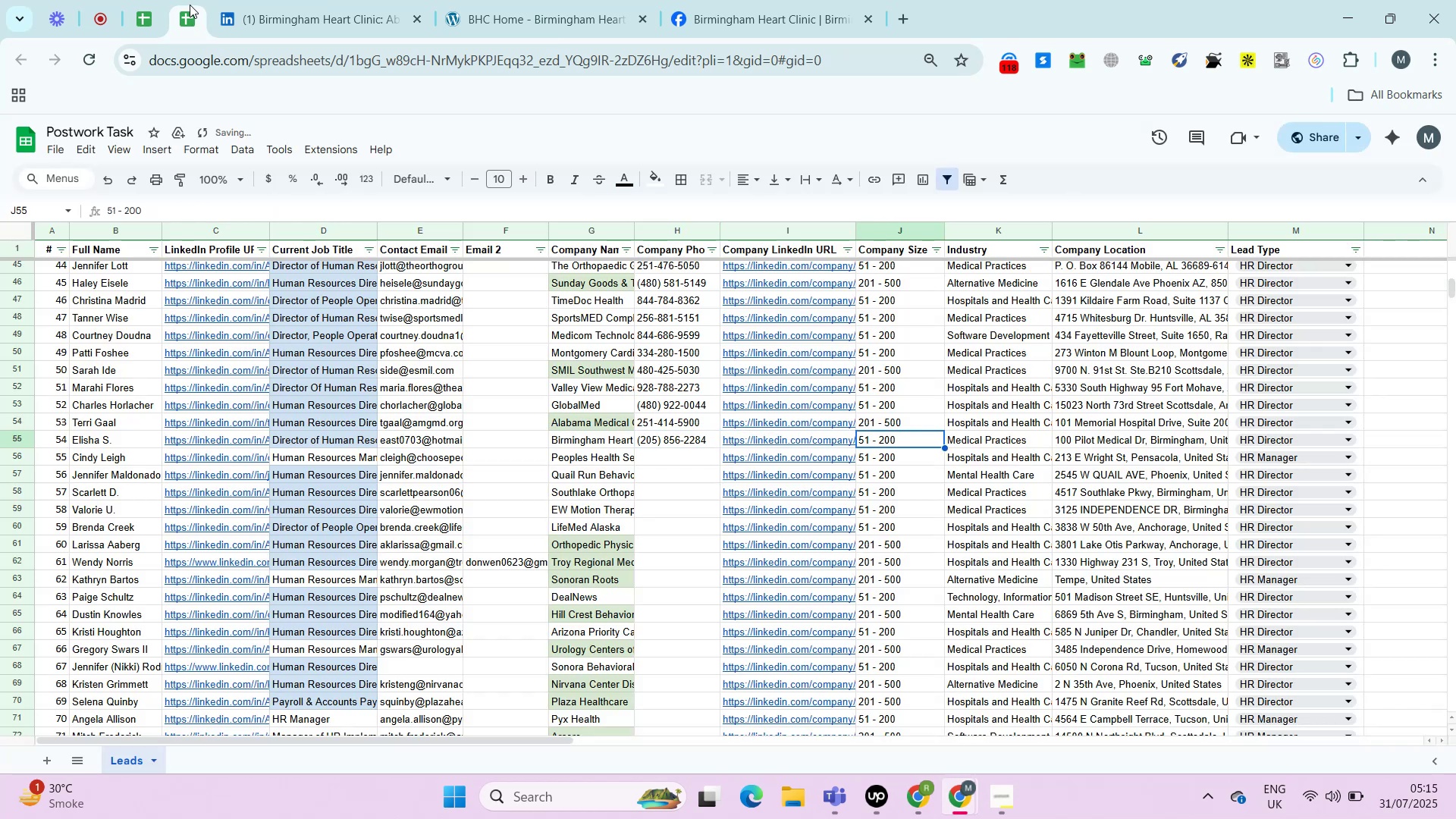 
key(ArrowRight)
 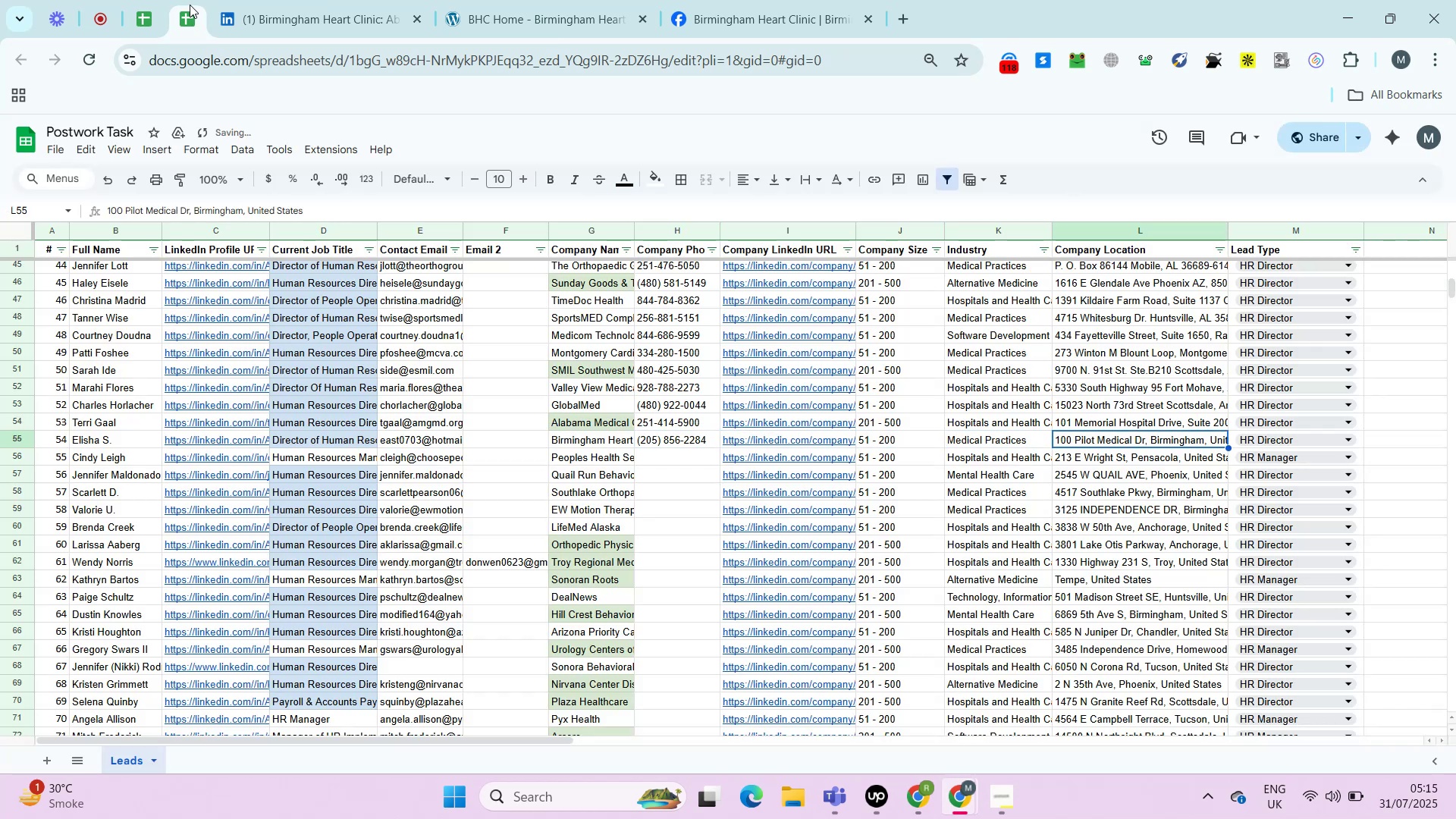 
key(Control+C)
 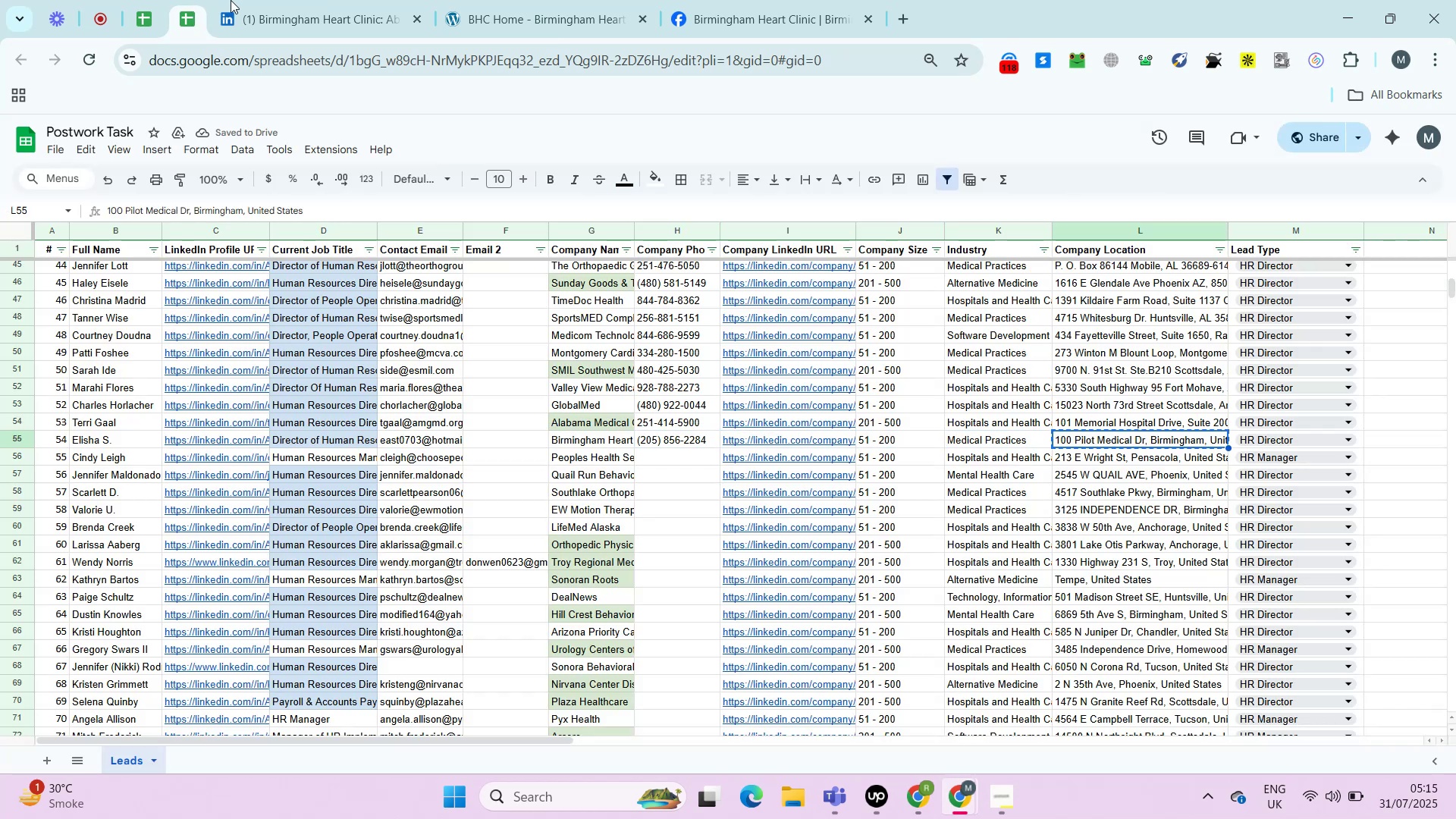 
left_click([528, 0])
 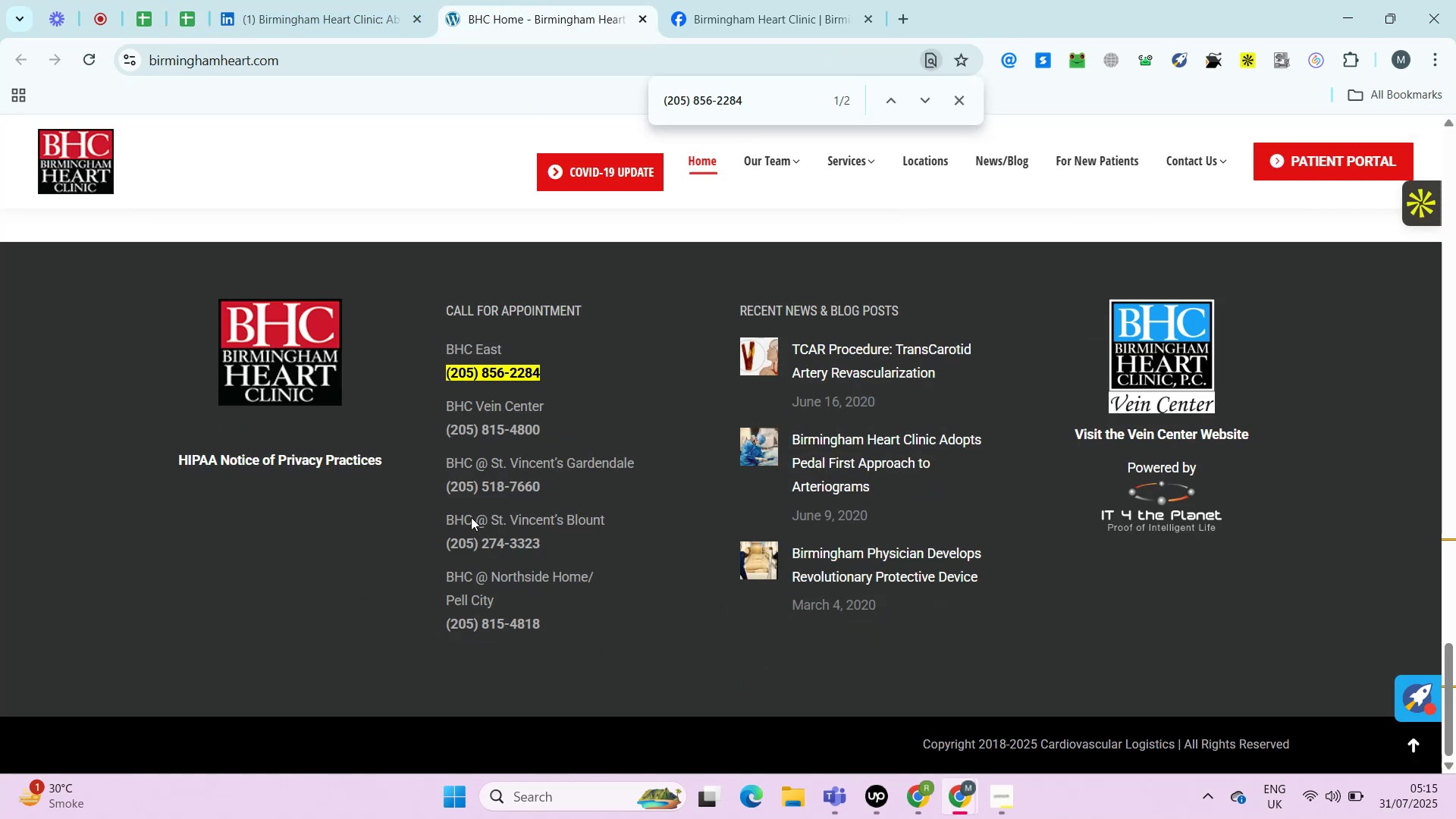 
left_click([803, 2])
 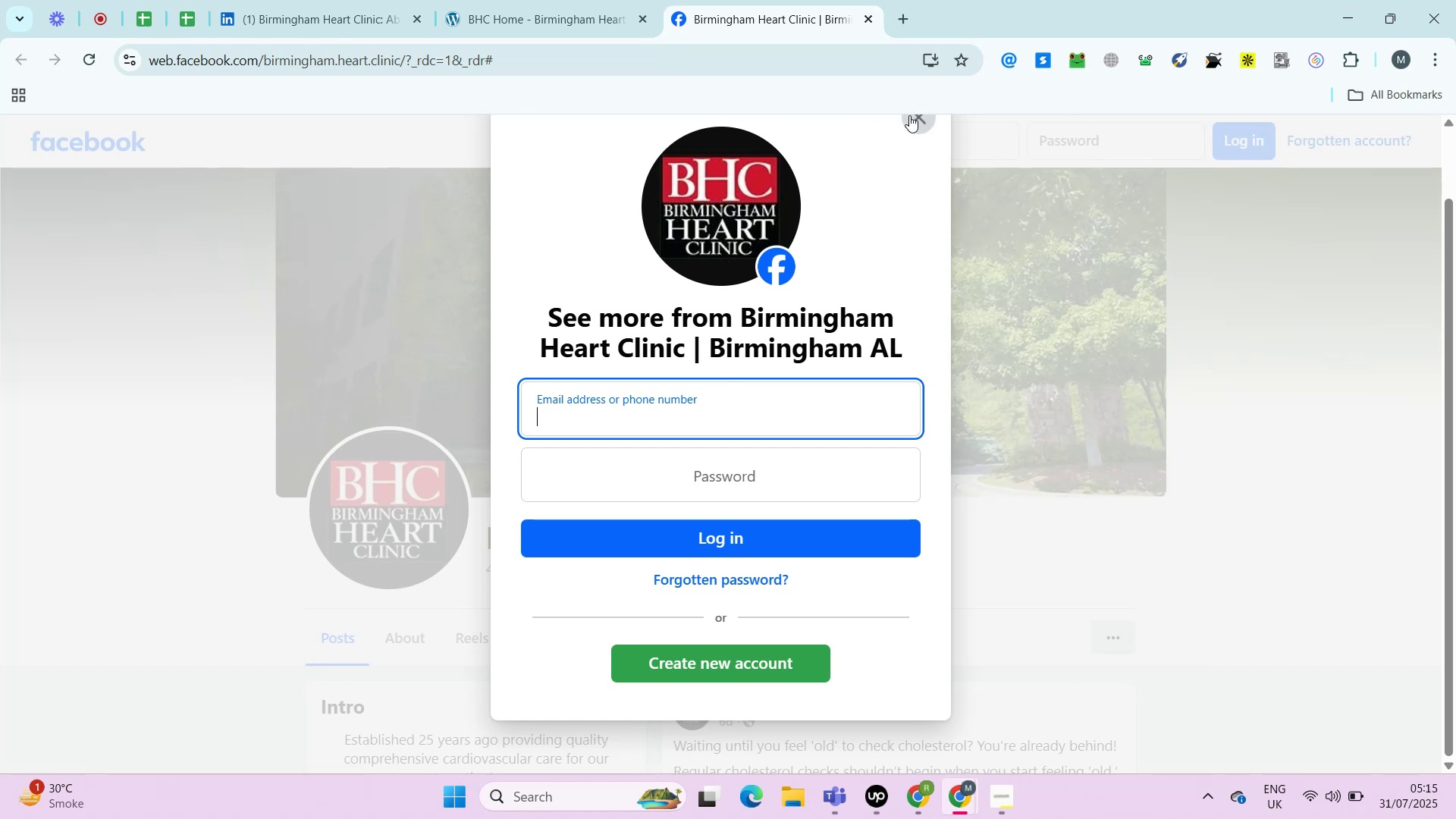 
left_click([912, 116])
 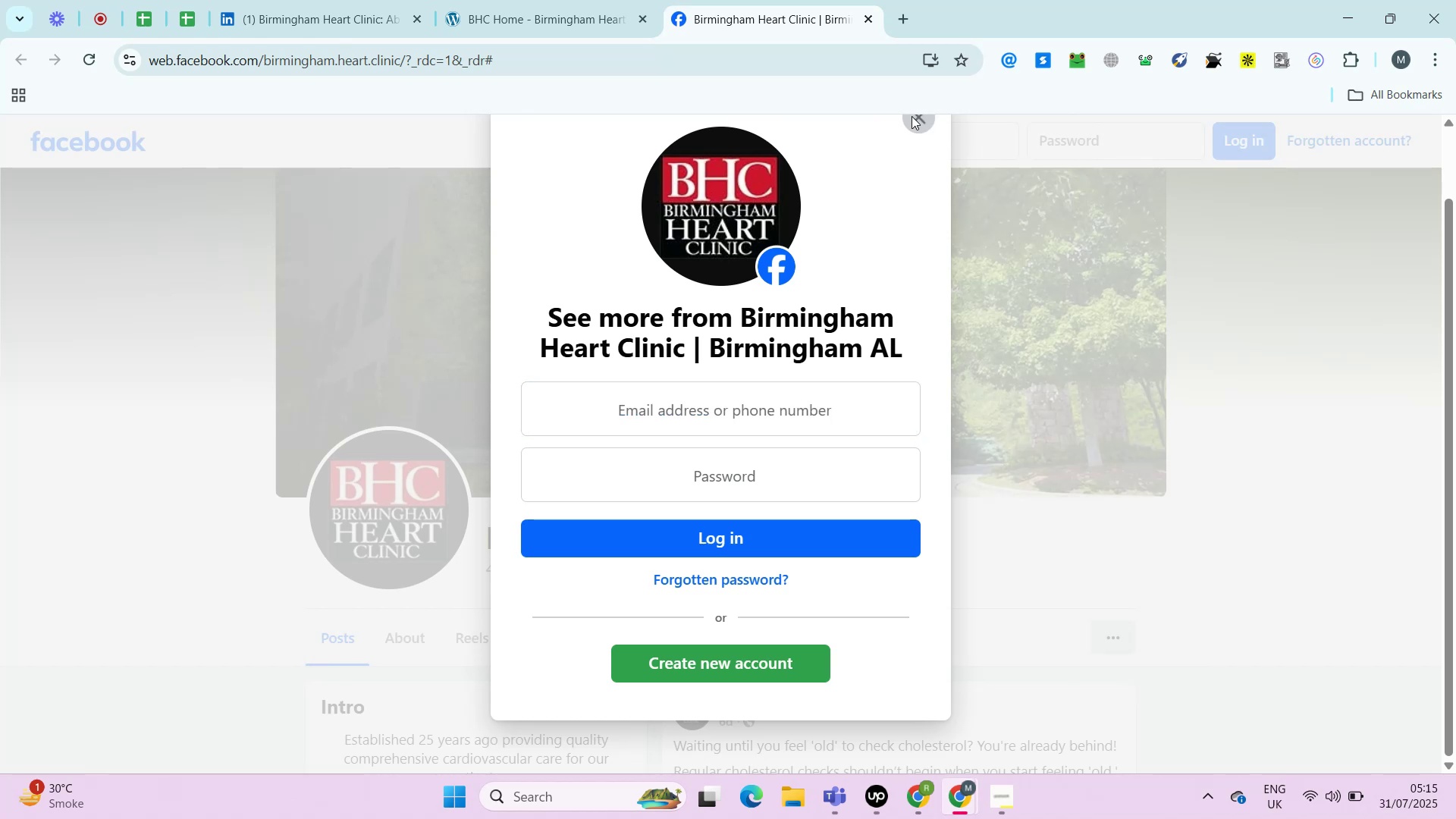 
mouse_move([378, 404])
 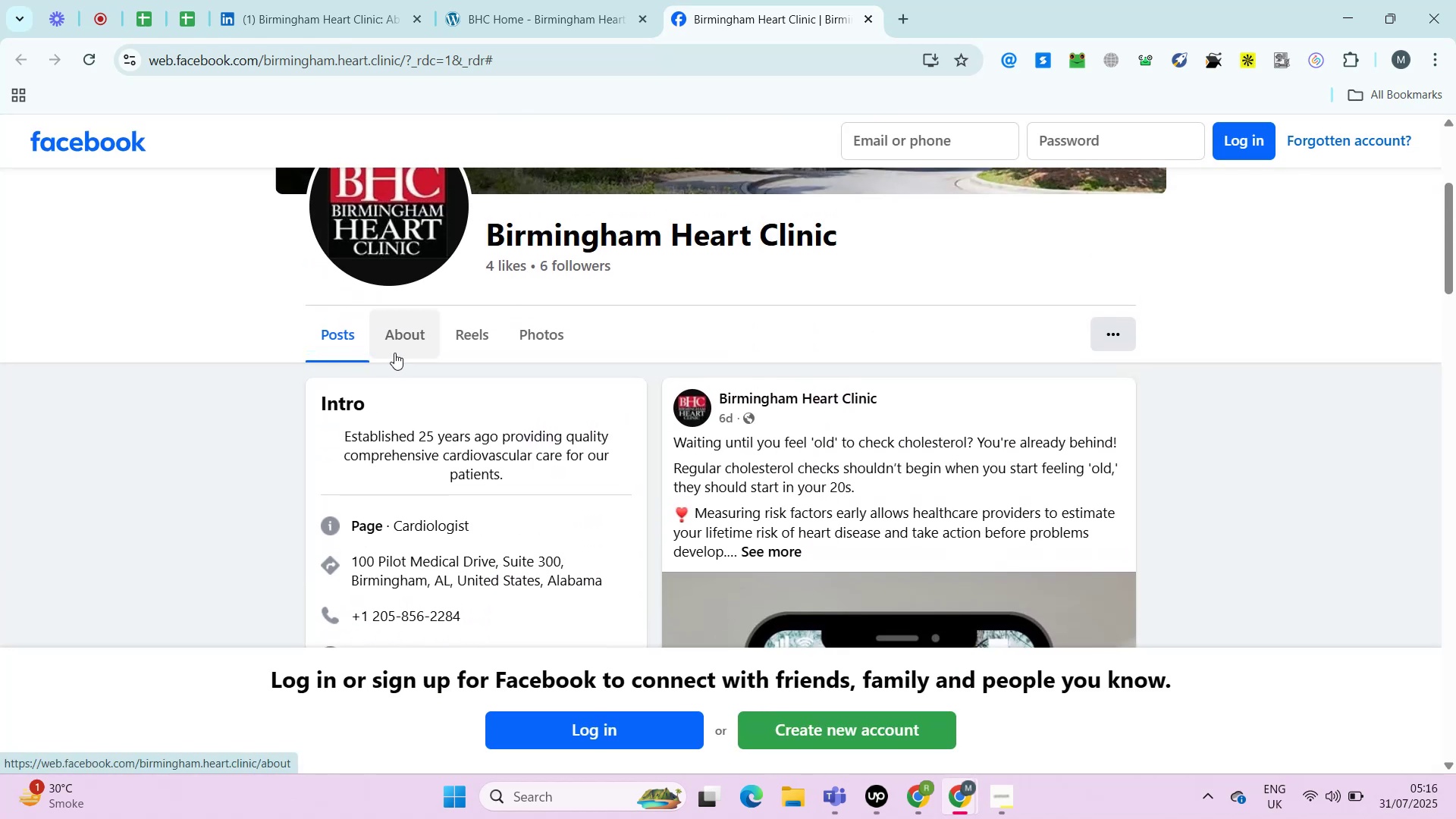 
left_click([394, 353])
 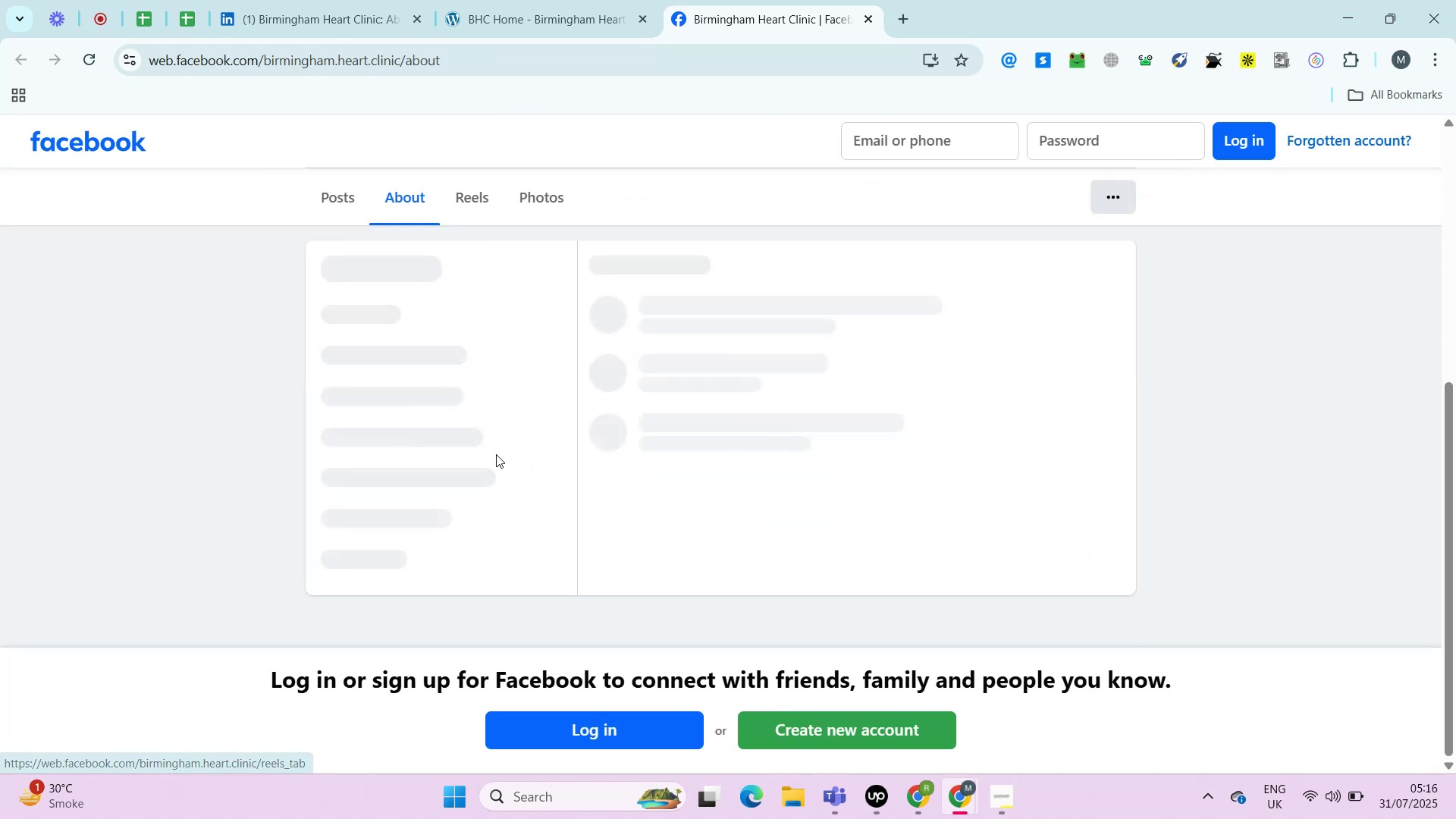 
key(Control+F)
 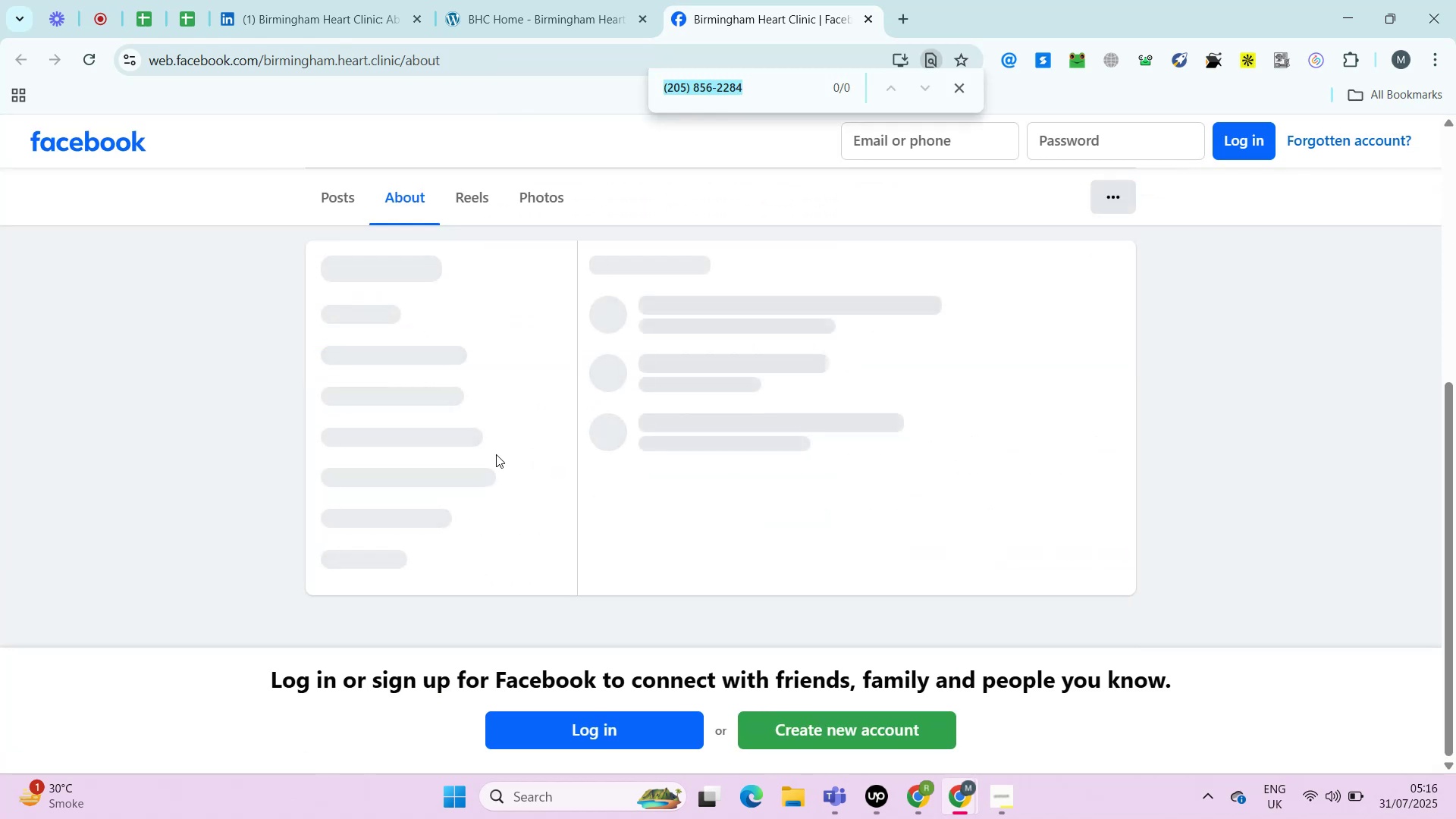 
hold_key(key=V, duration=0.4)
 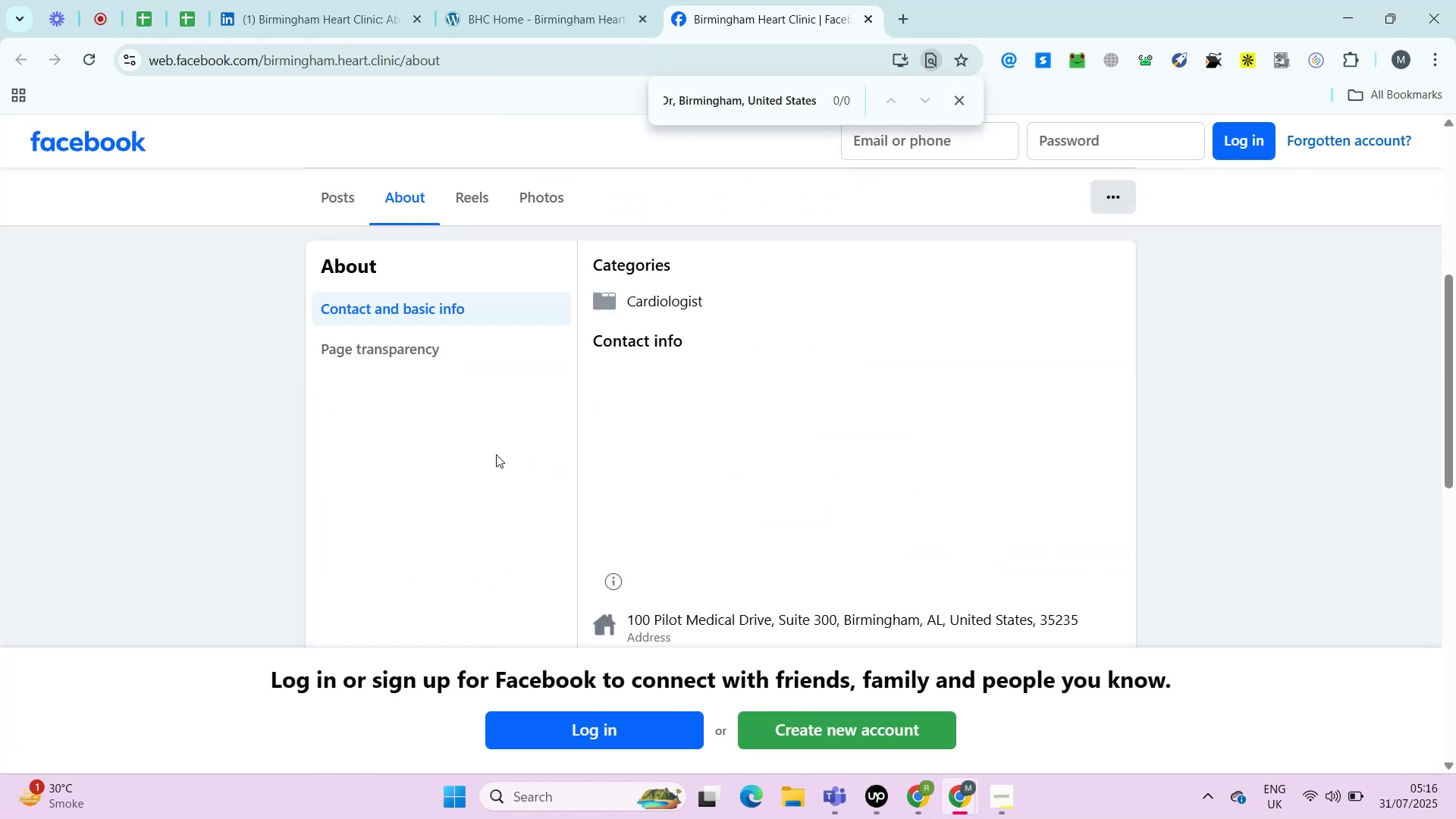 
key(Control+F)
 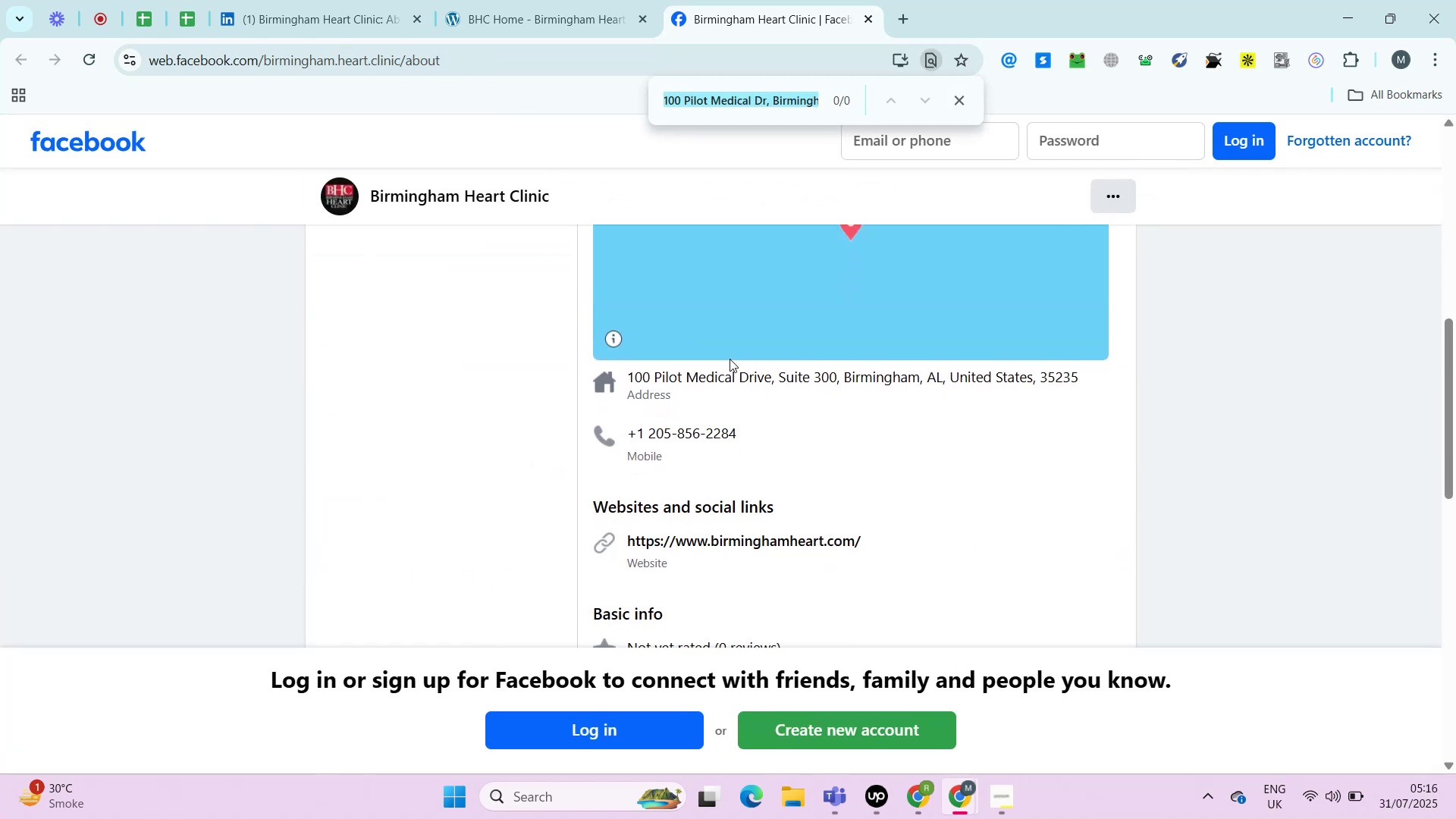 
left_click_drag(start_coordinate=[625, 378], to_coordinate=[1080, 378])
 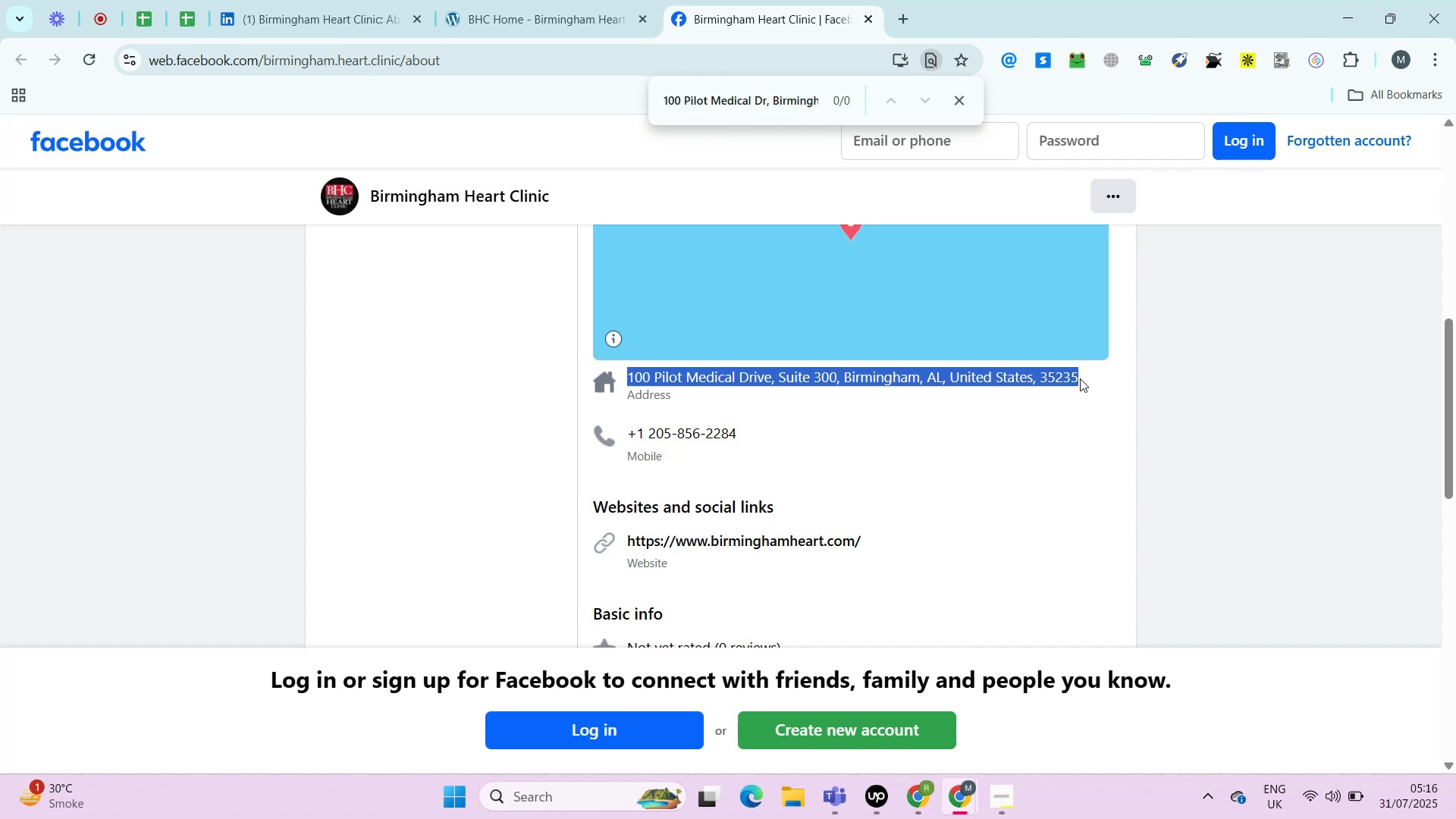 
key(Control+C)
 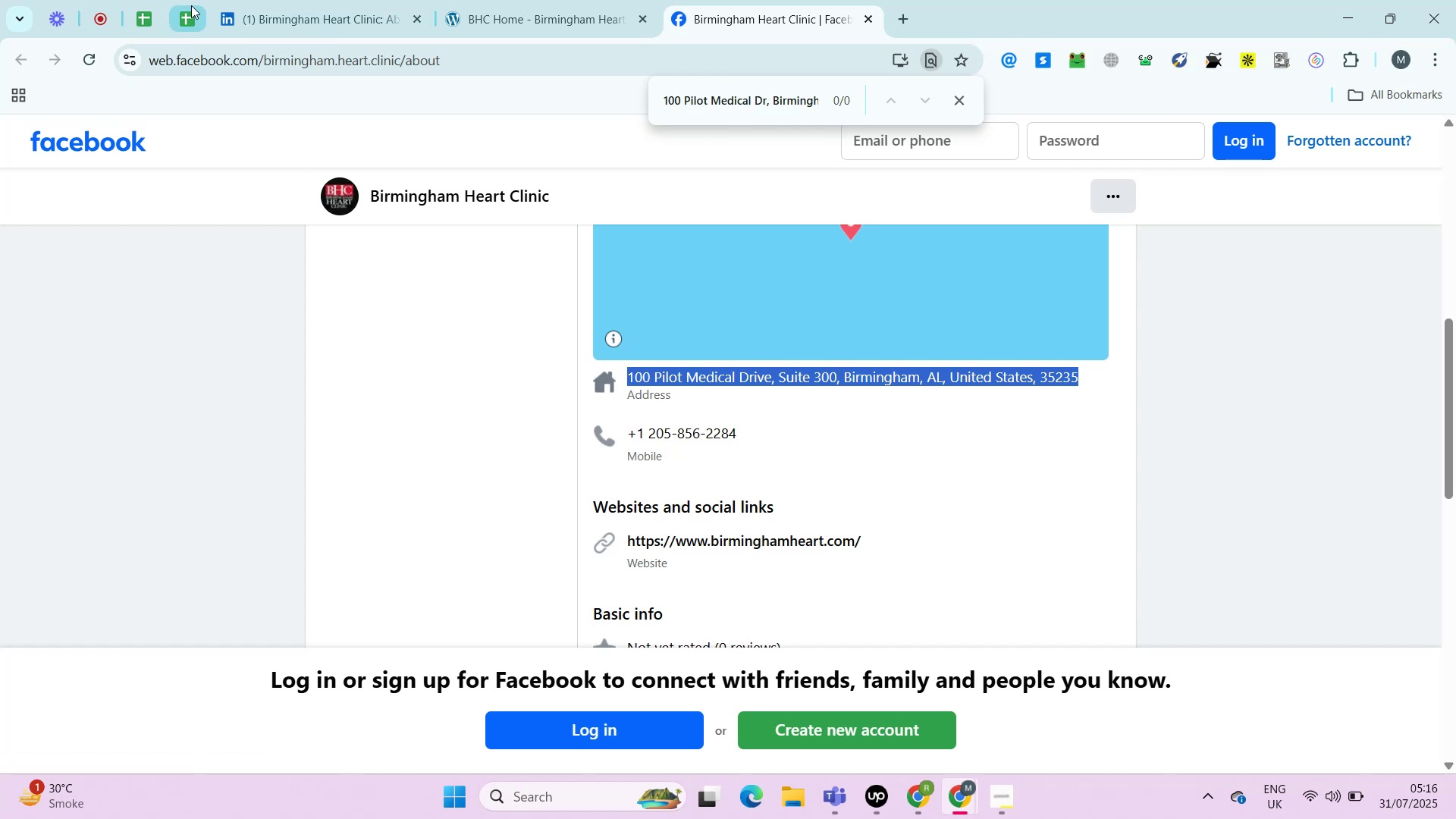 
left_click([174, 12])
 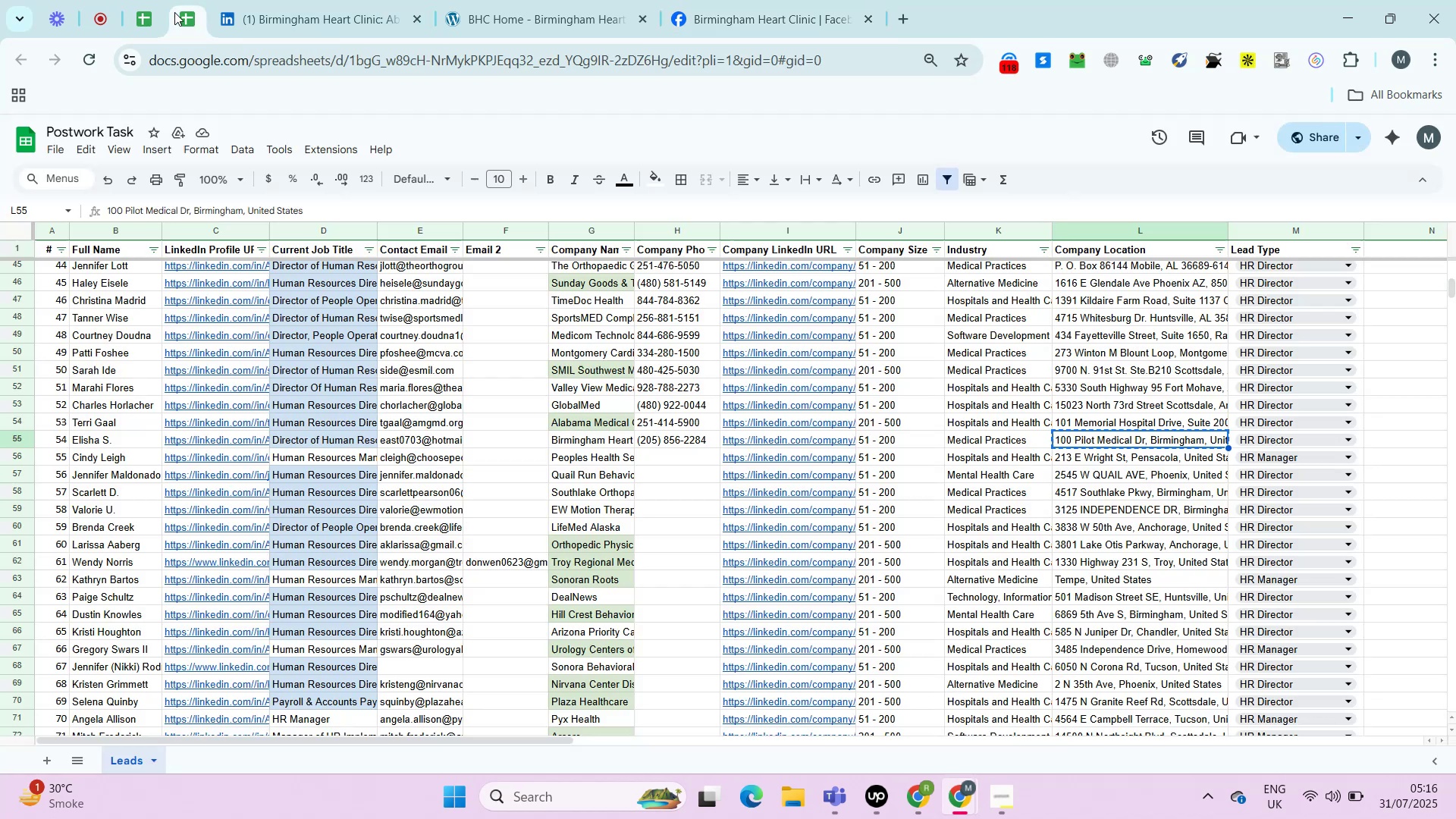 
key(Control+Shift+ShiftLeft)
 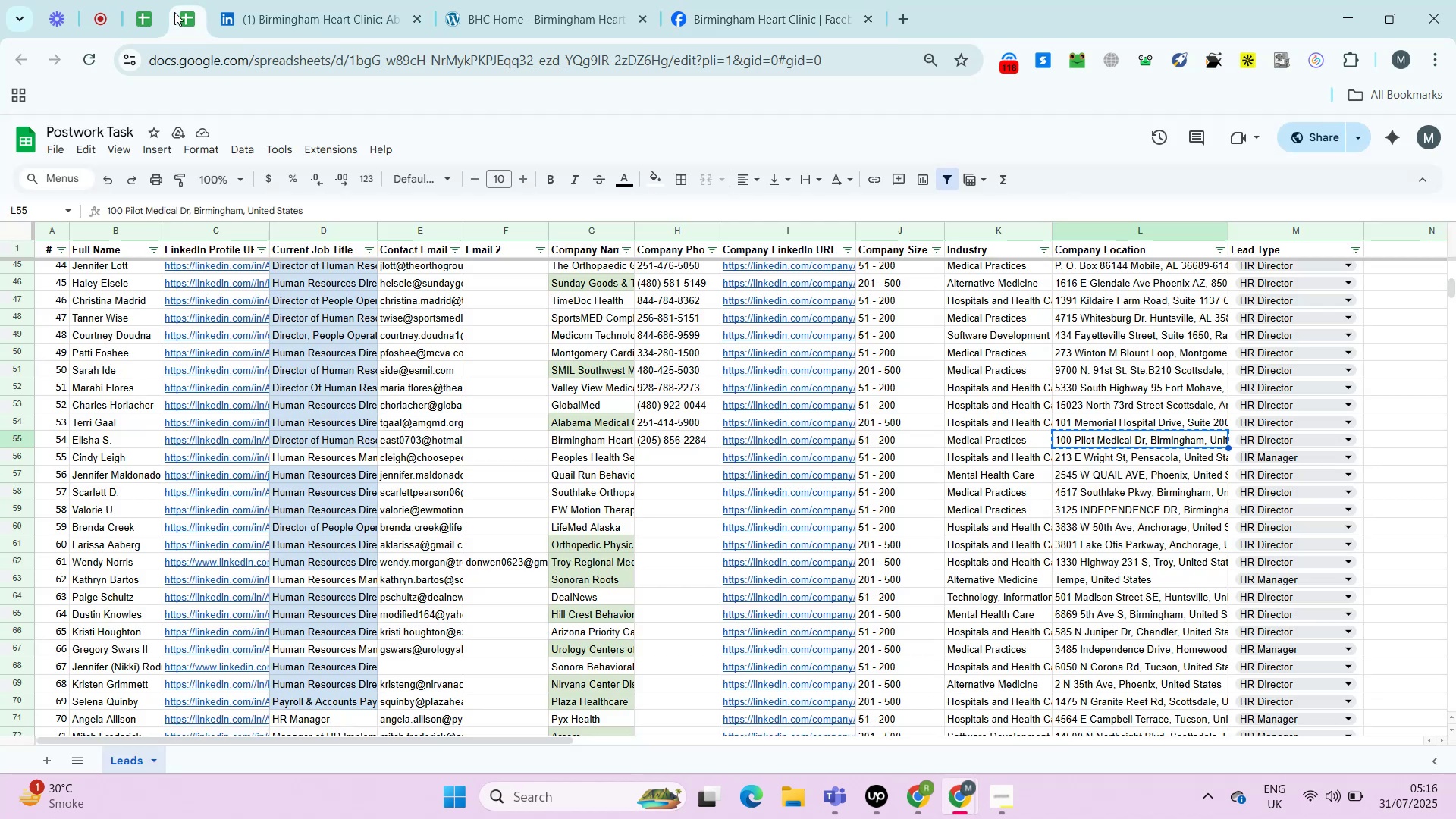 
key(Control+Shift+V)
 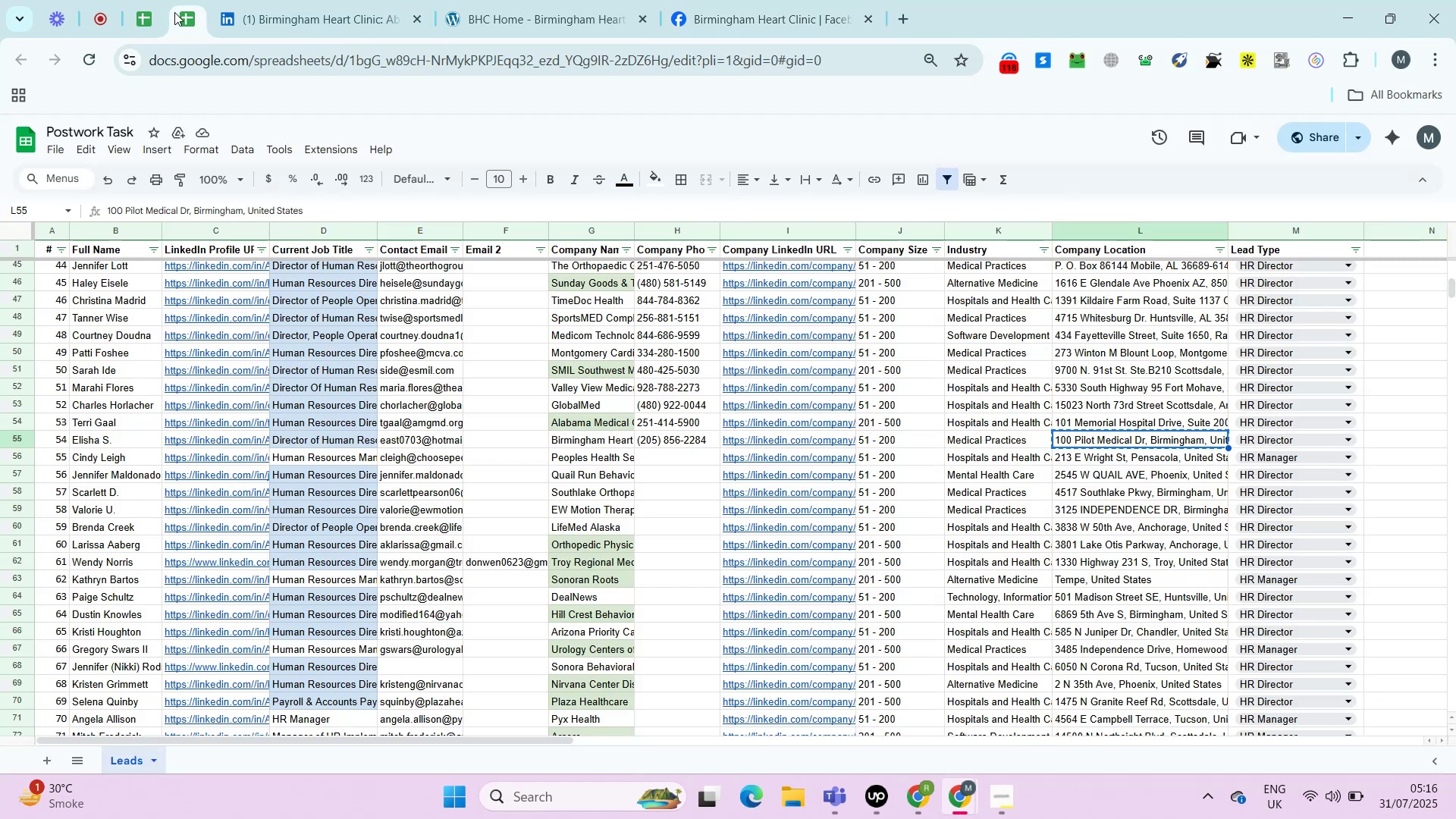 
key(ArrowDown)
 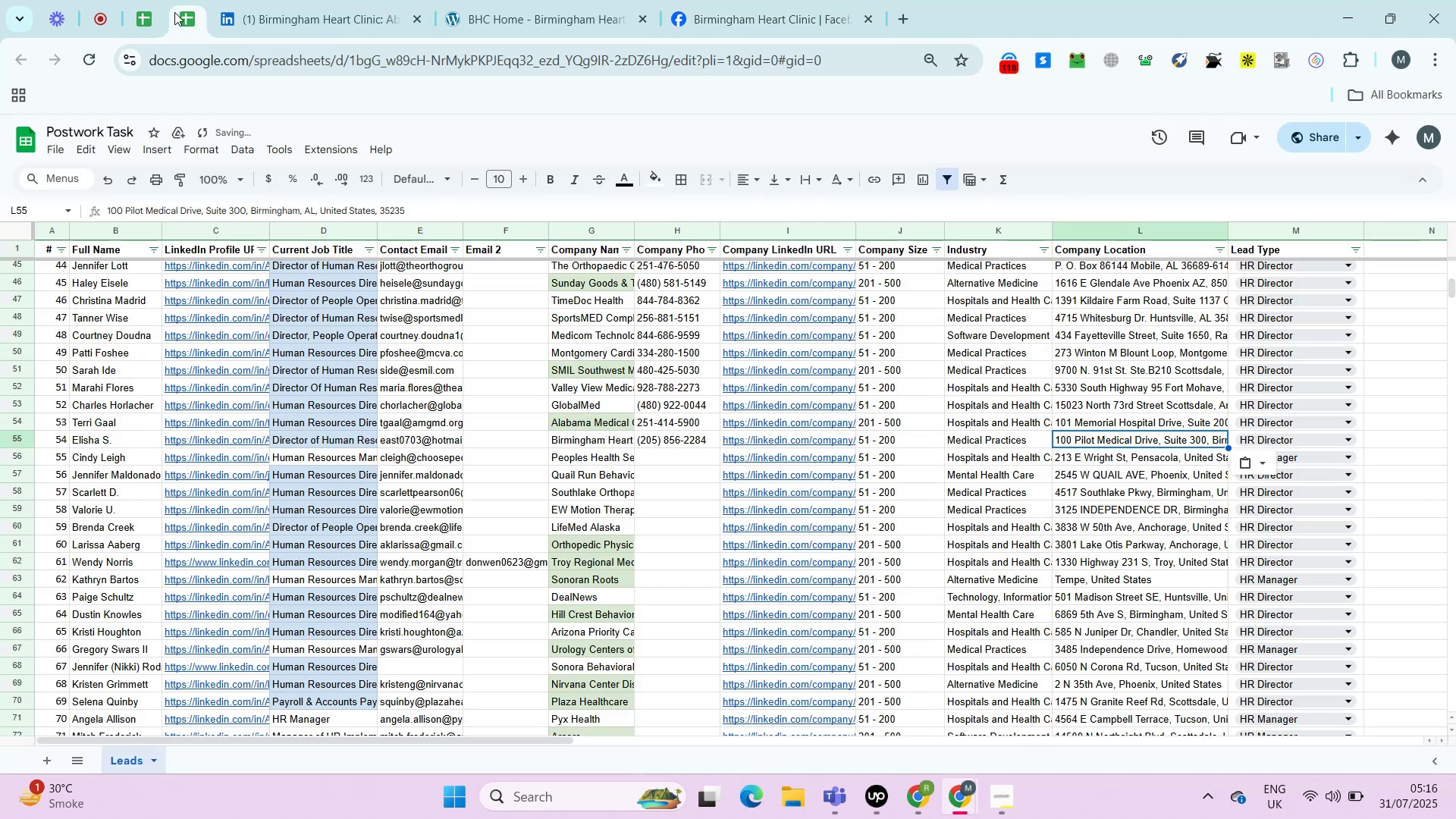 
key(ArrowLeft)
 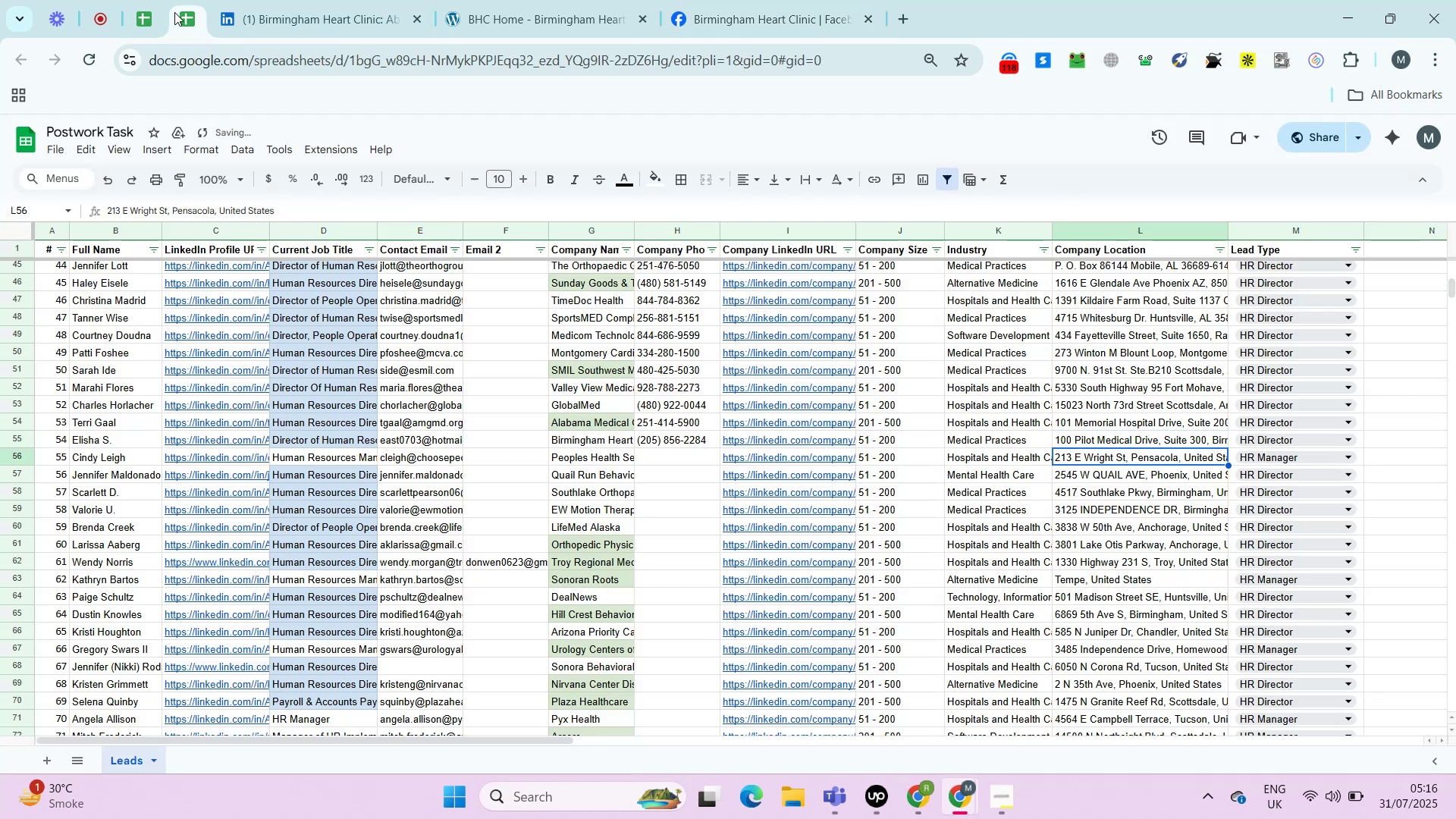 
key(Control+ControlLeft)
 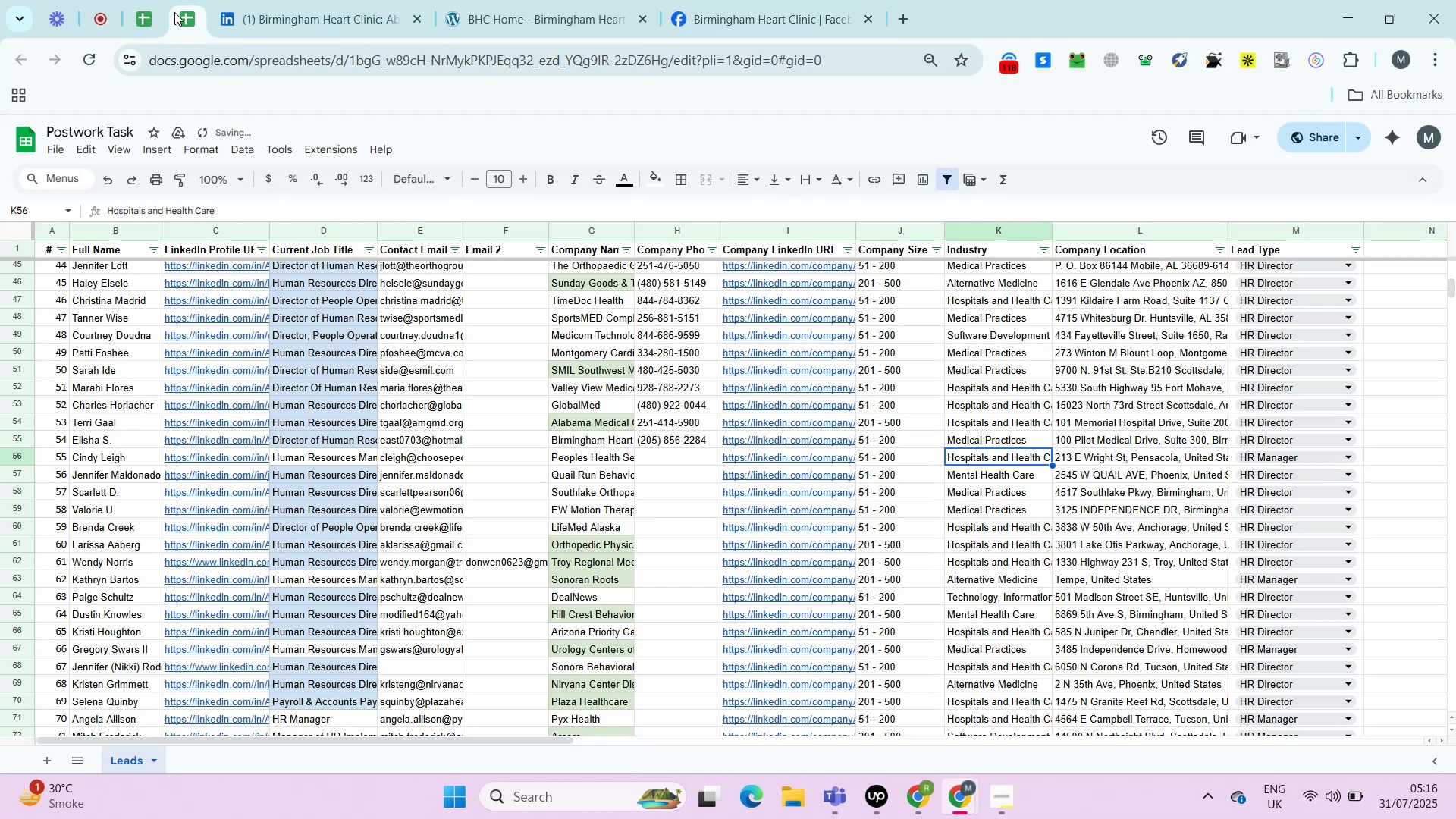 
key(Control+ArrowLeft)
 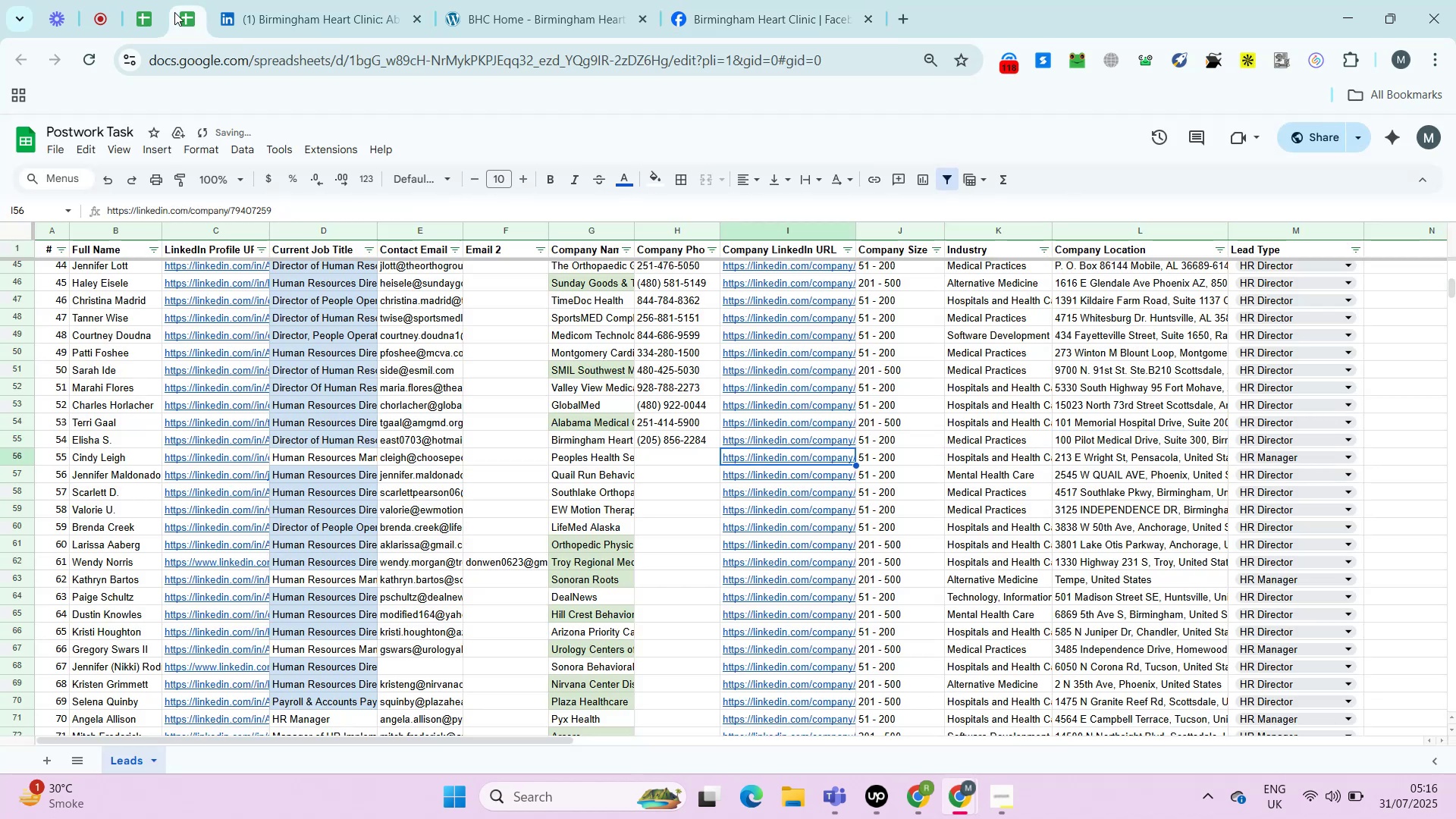 
key(ArrowLeft)
 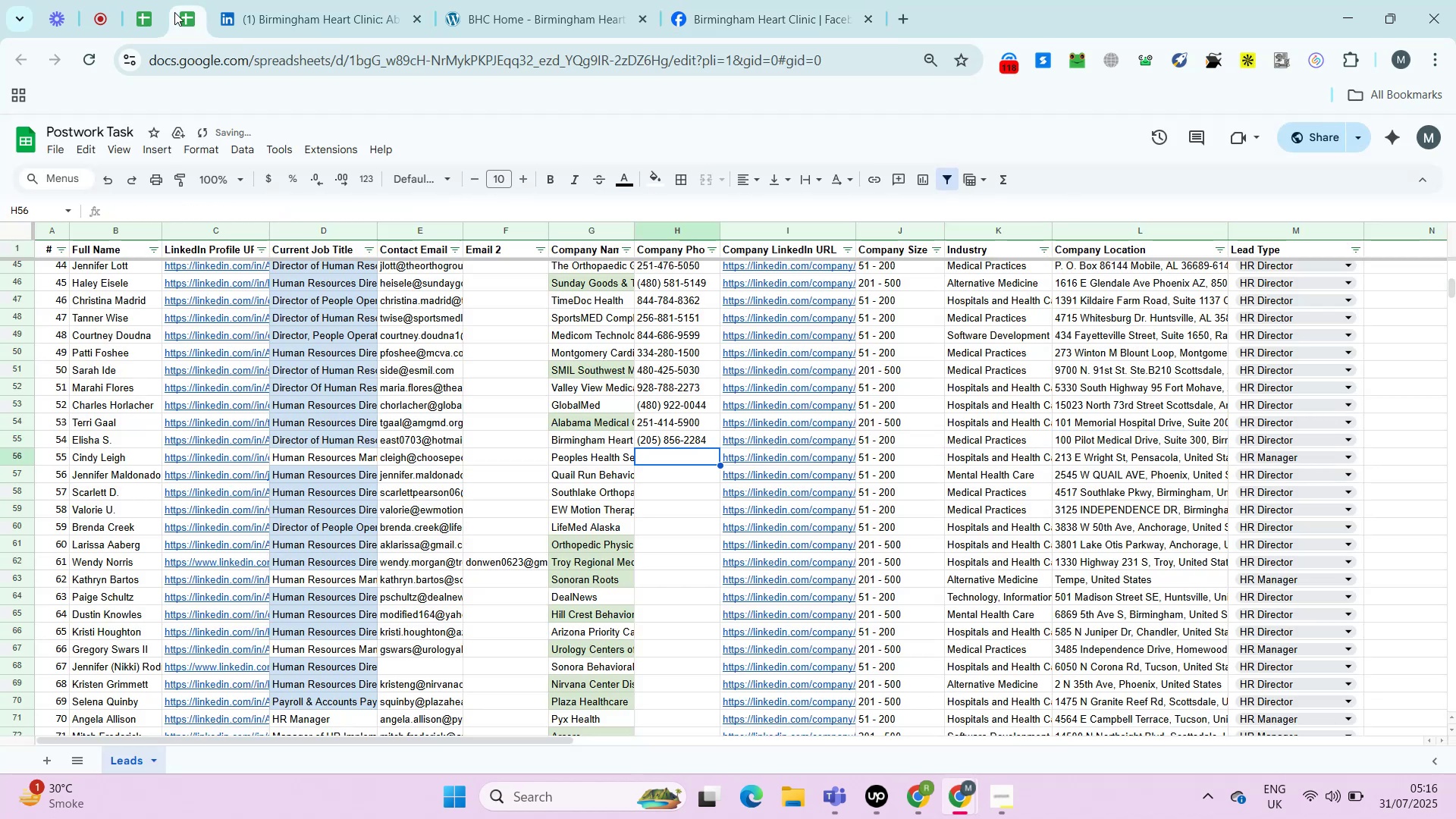 
key(ArrowRight)
 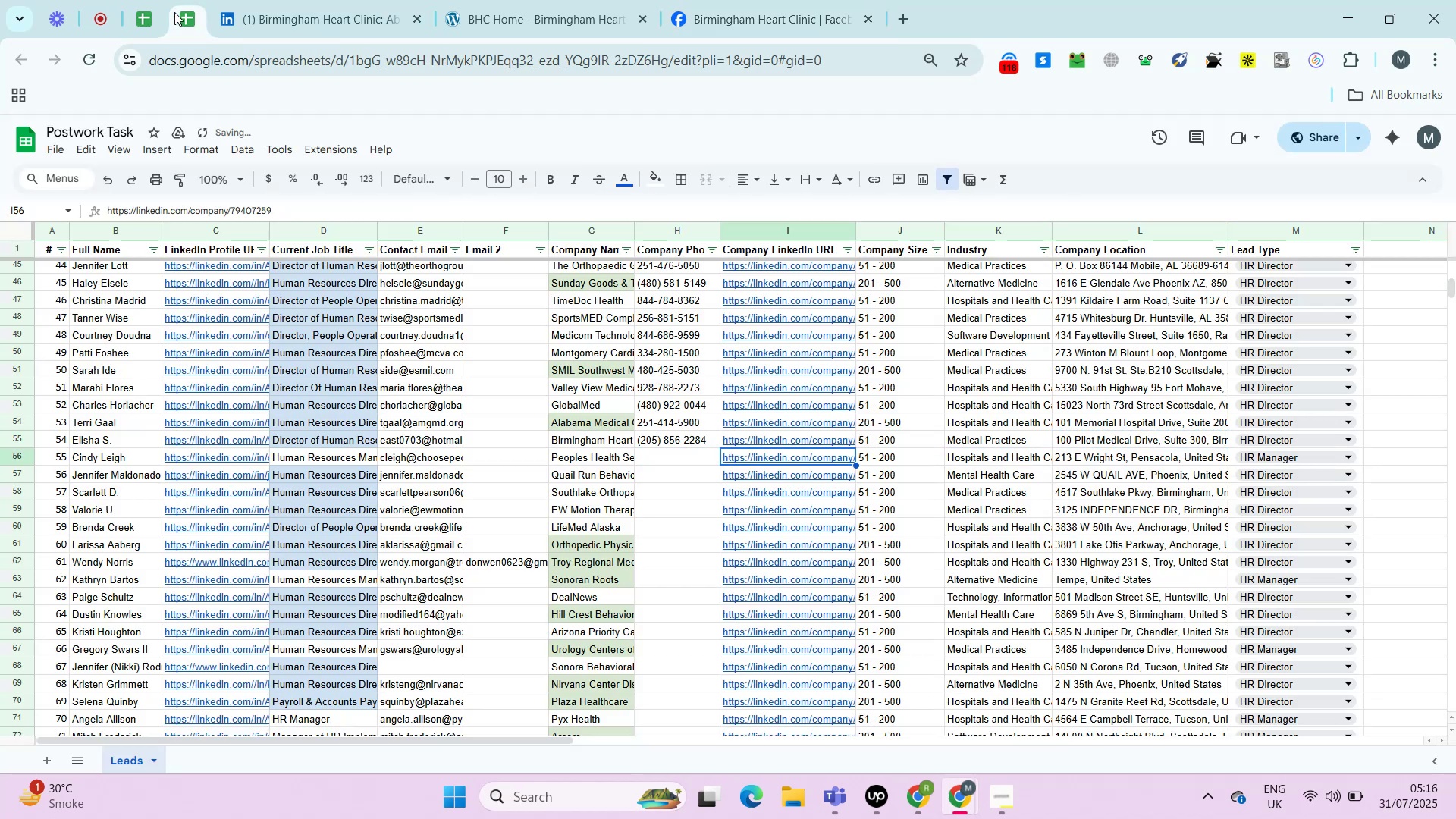 
key(Alt+AltLeft)
 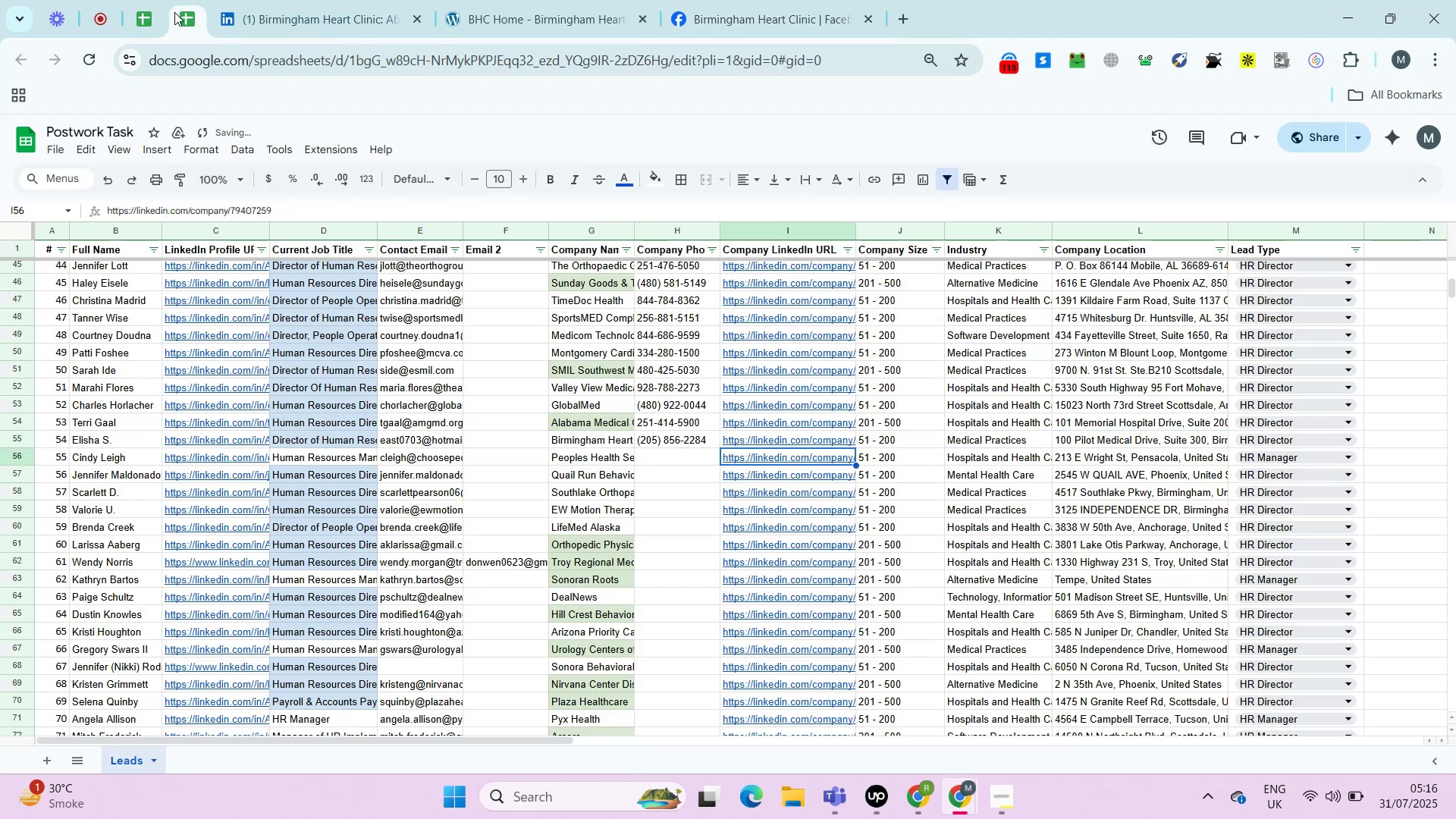 
key(Alt+Enter)
 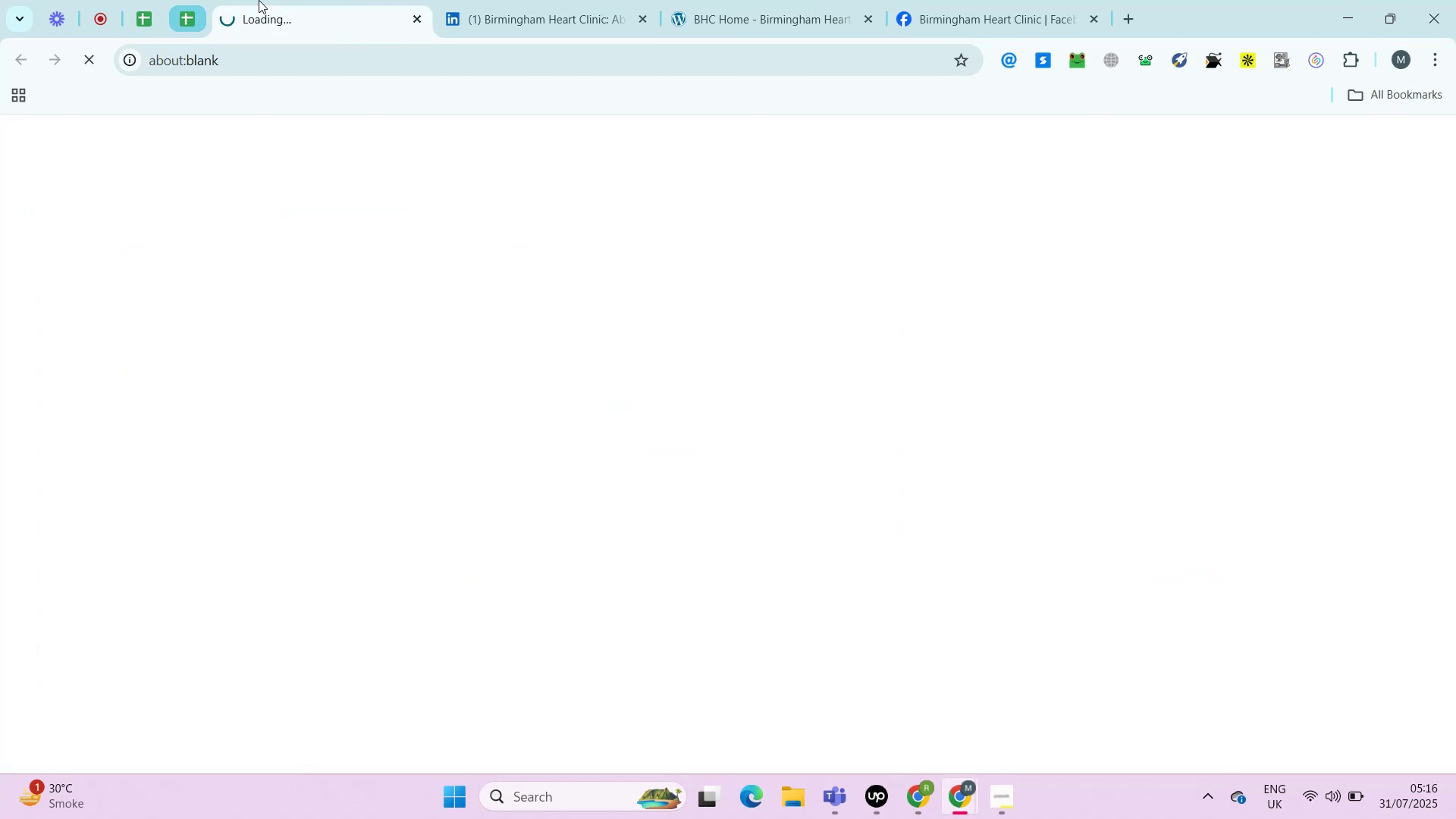 
right_click([318, 0])
 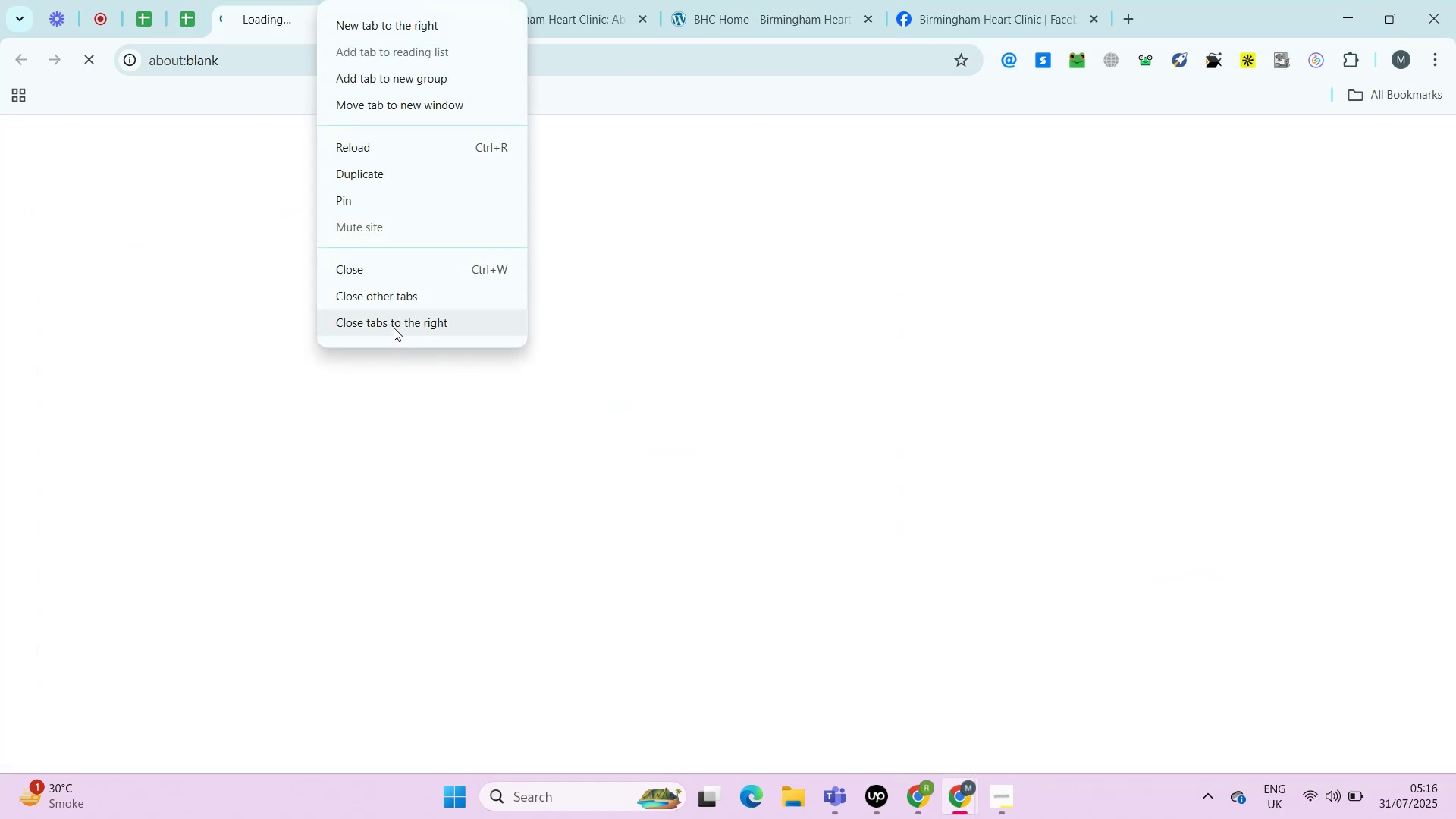 
left_click([394, 328])
 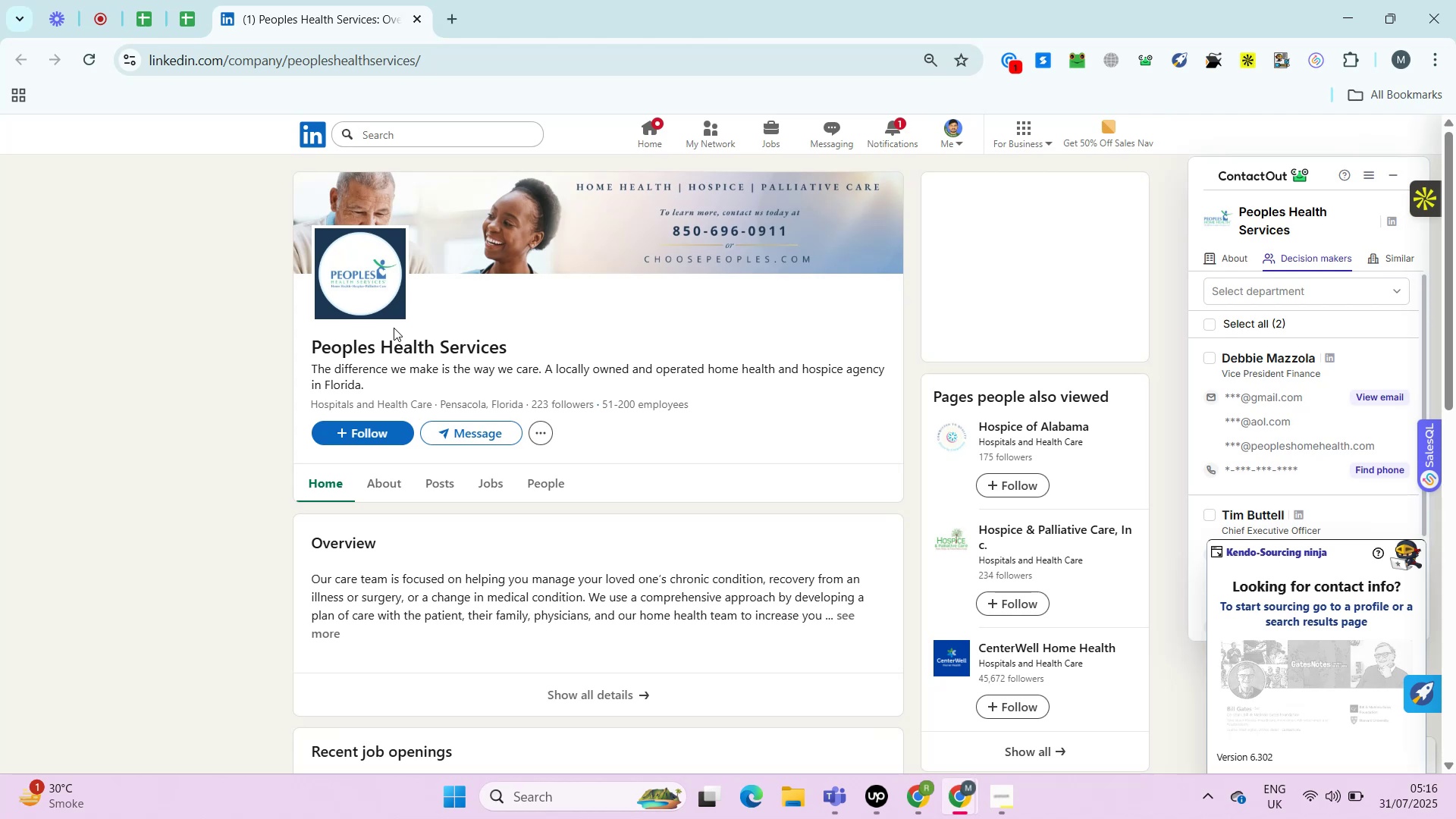 
wait(39.29)
 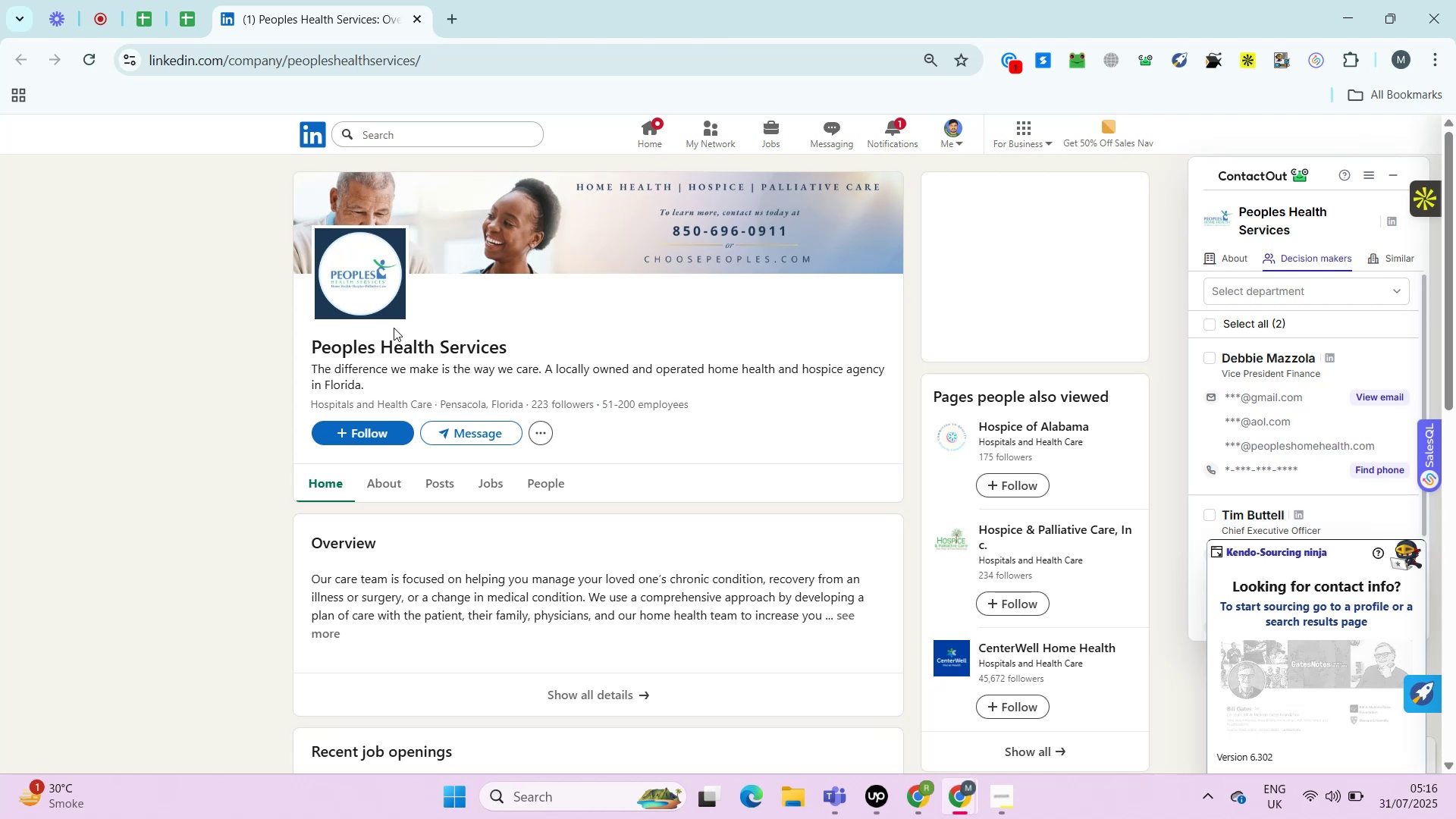 
left_click([390, 482])
 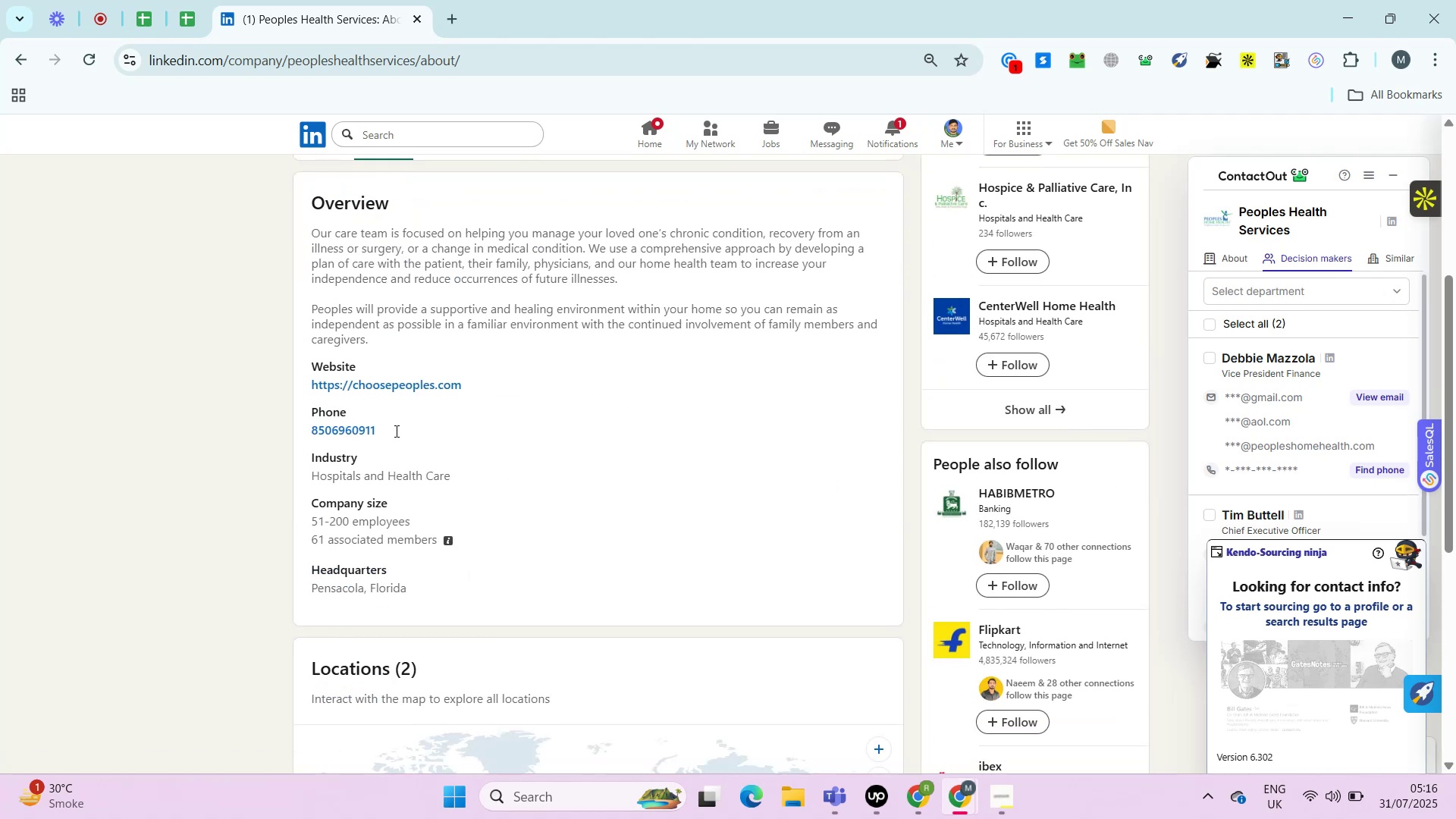 
right_click([399, 387])
 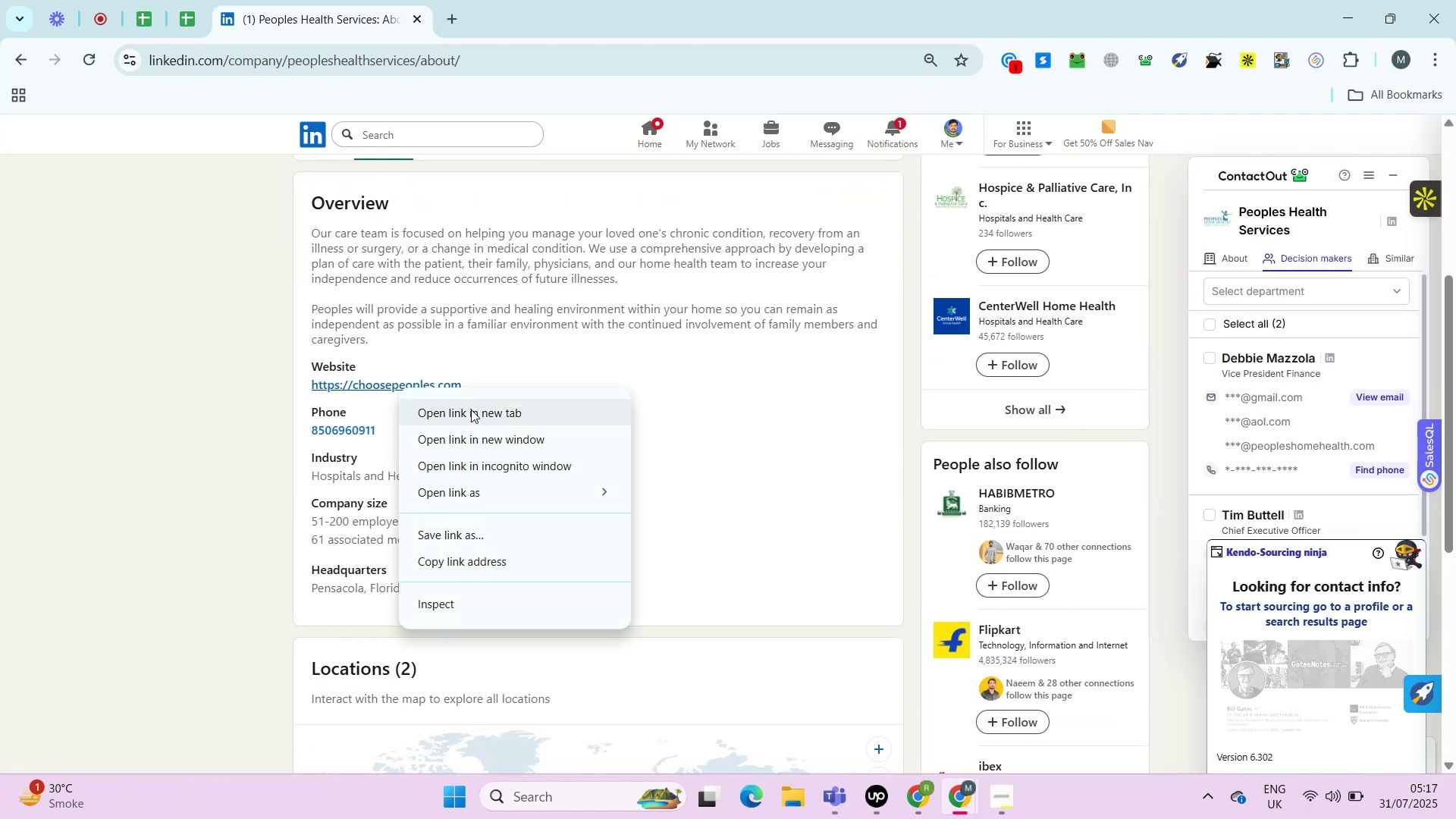 
left_click([471, 410])
 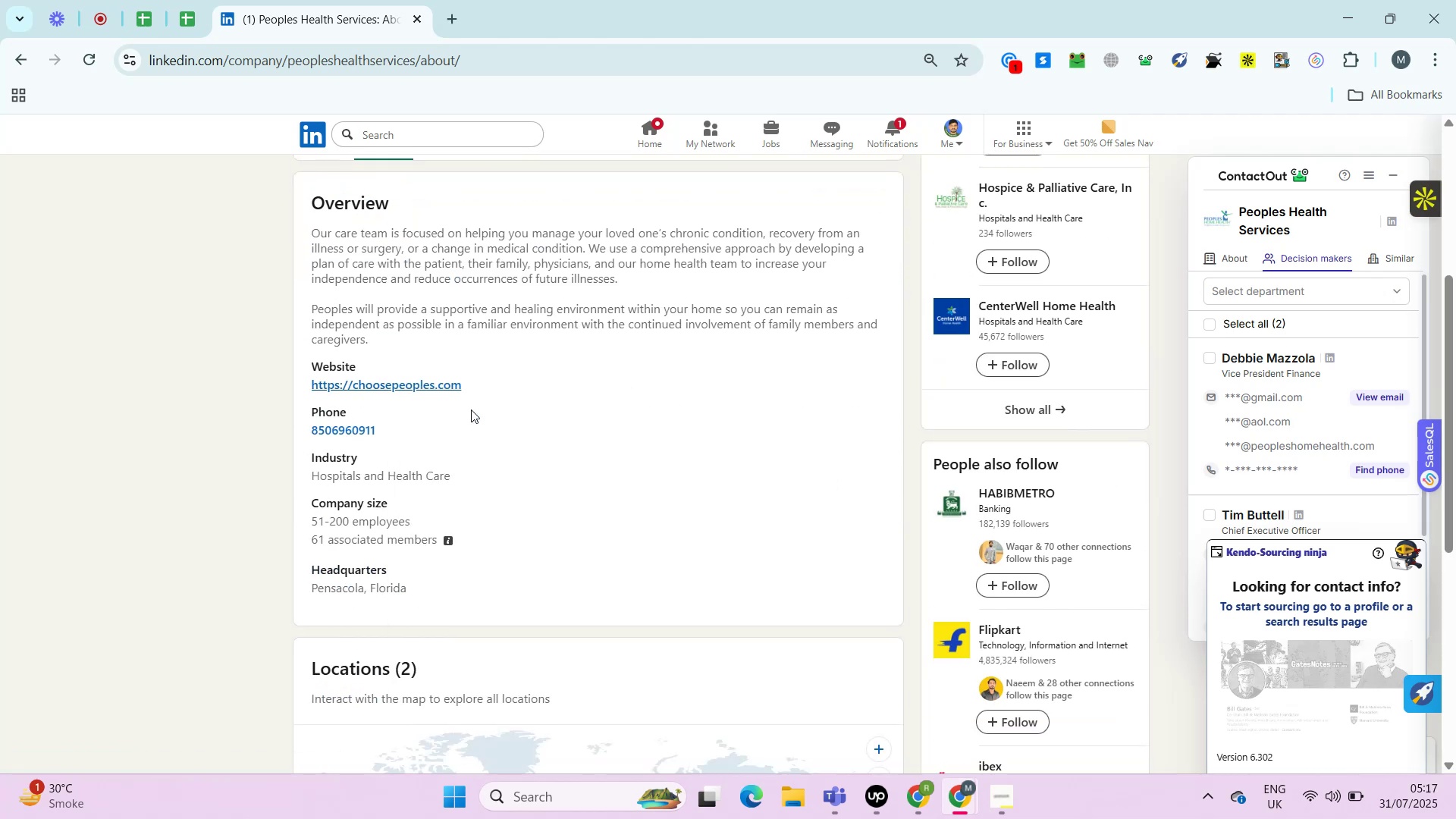 
mouse_move([288, 422])
 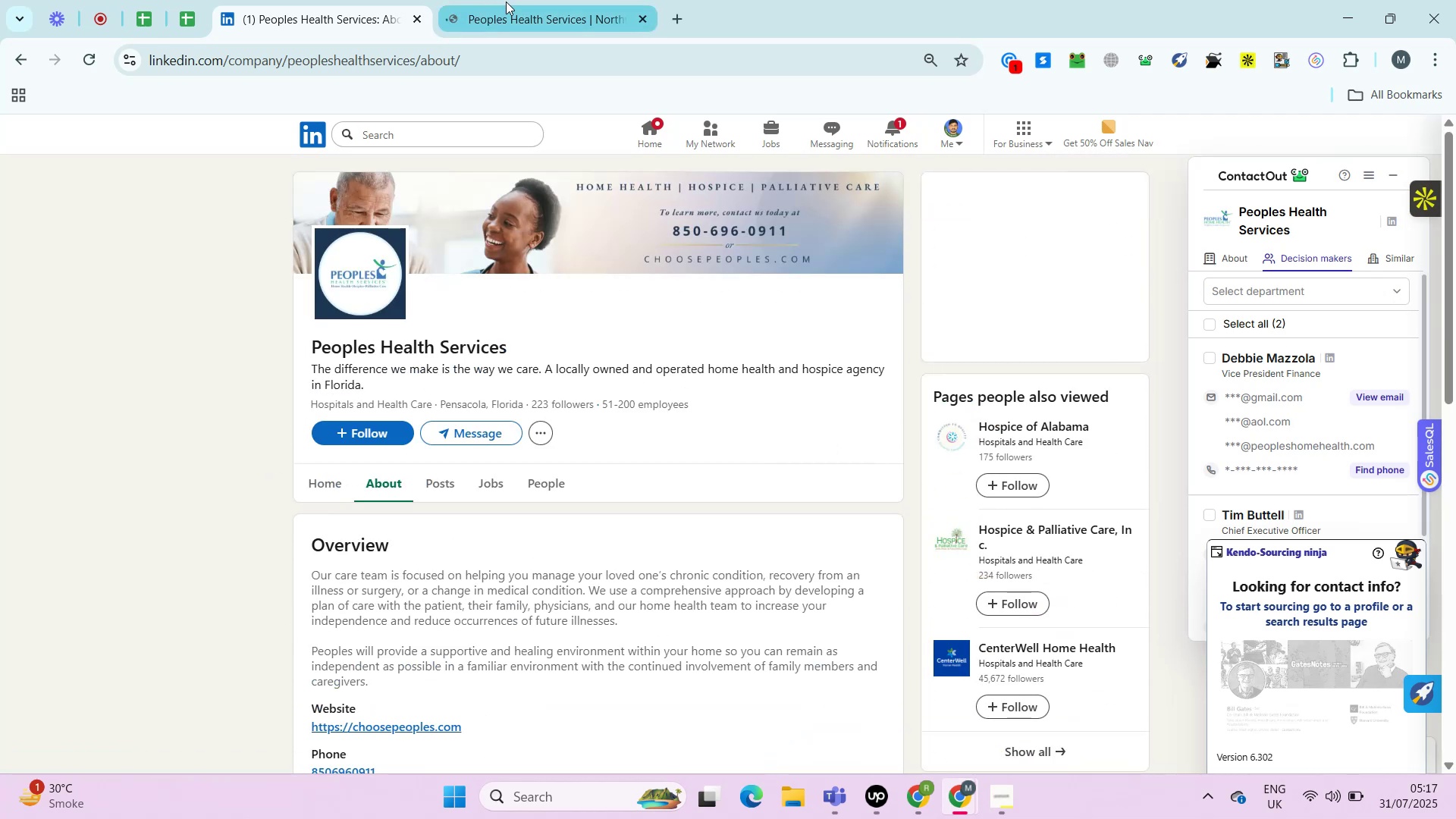 
left_click([506, 2])
 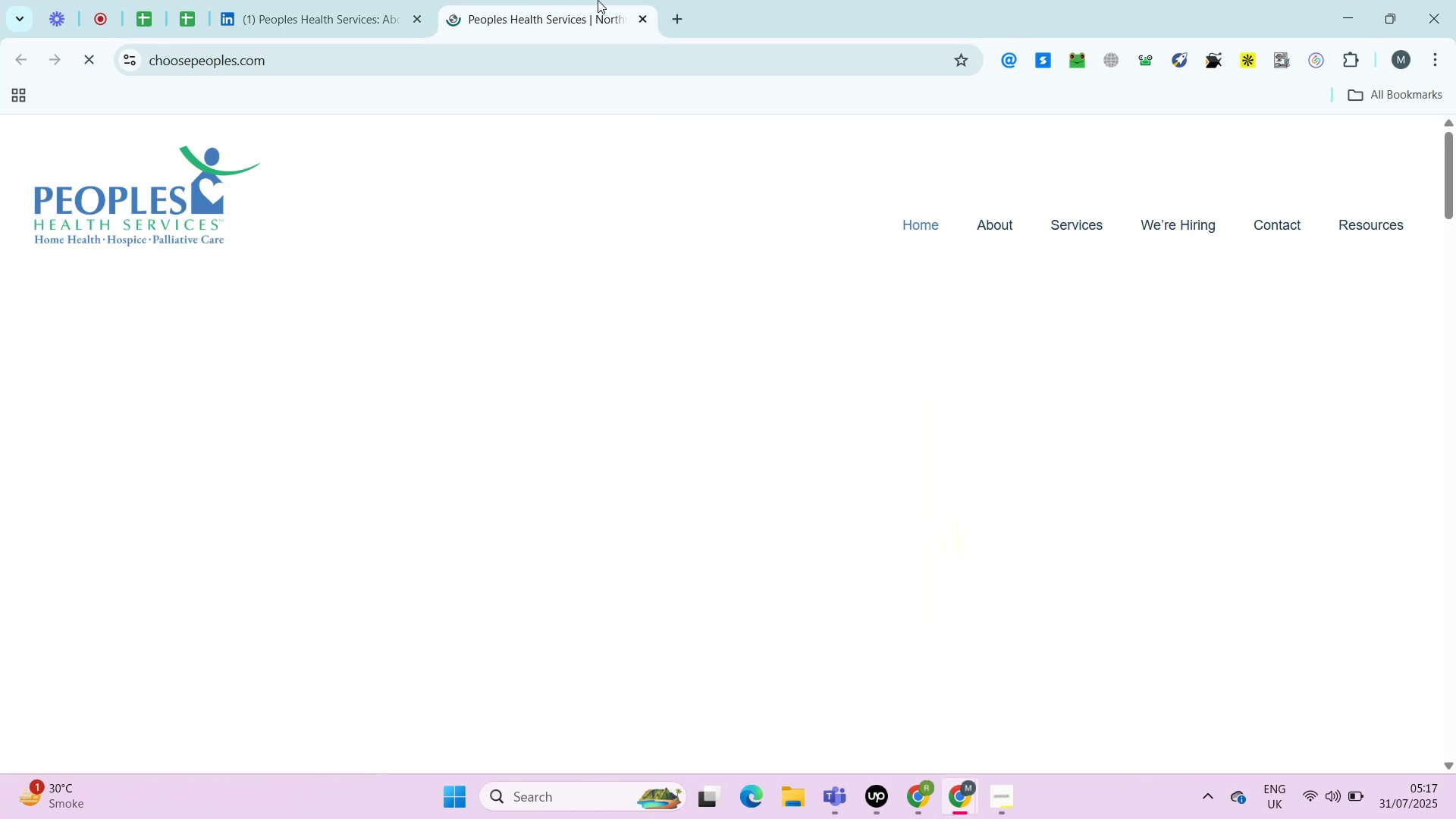 
hold_key(key=ControlLeft, duration=0.63)
left_click([1279, 221])
 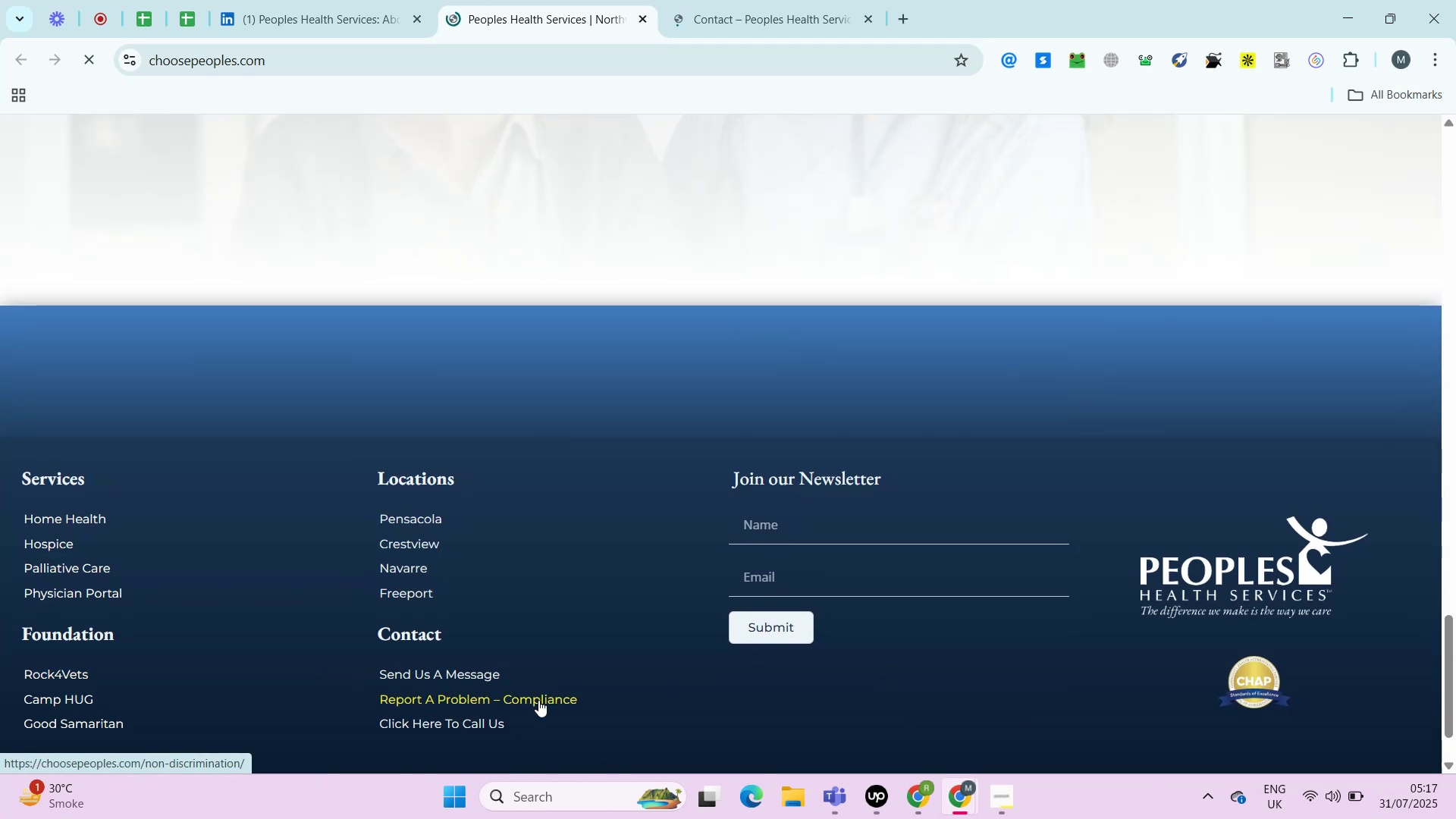 
wait(12.86)
 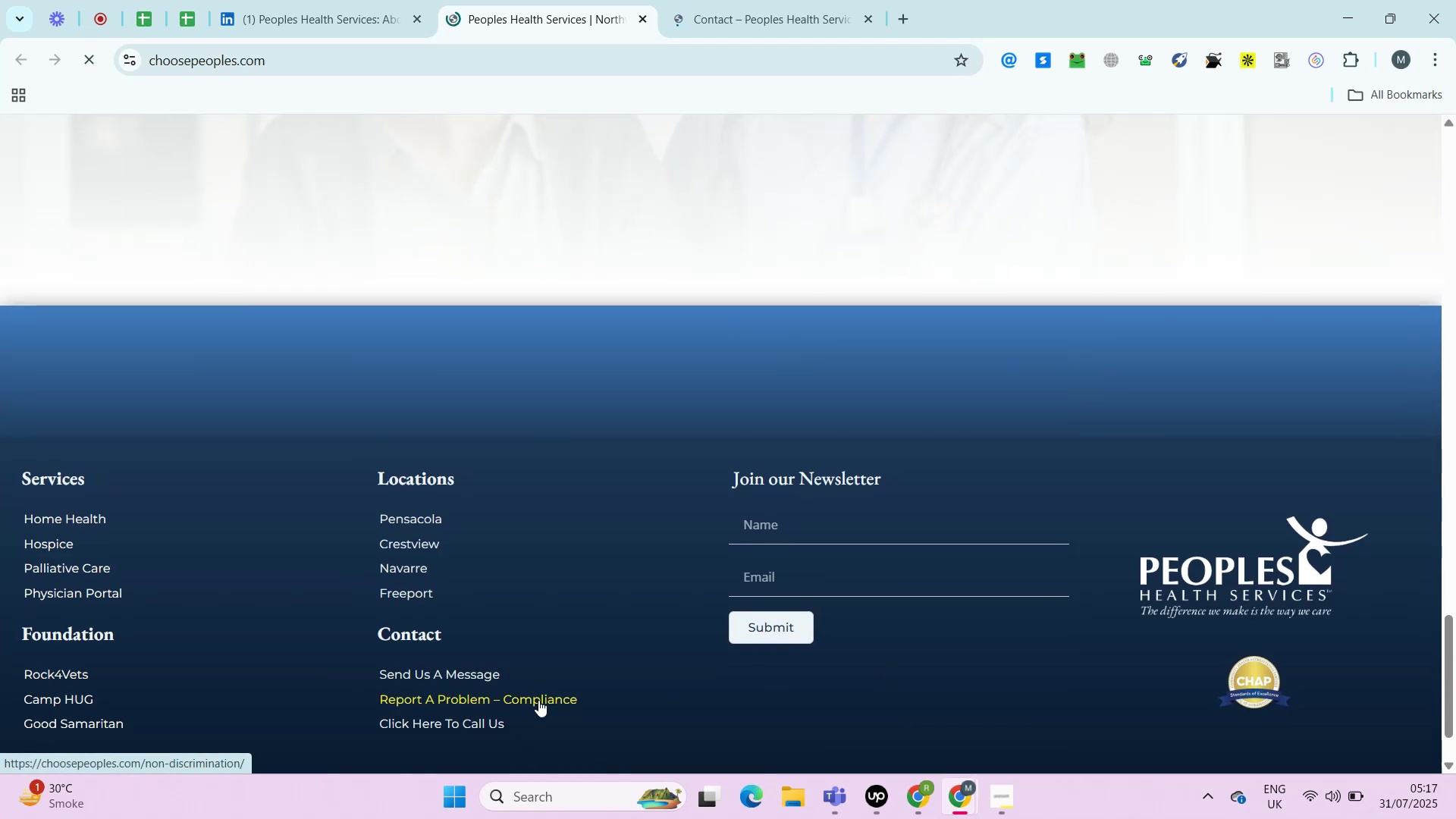 
left_click([797, 0])
 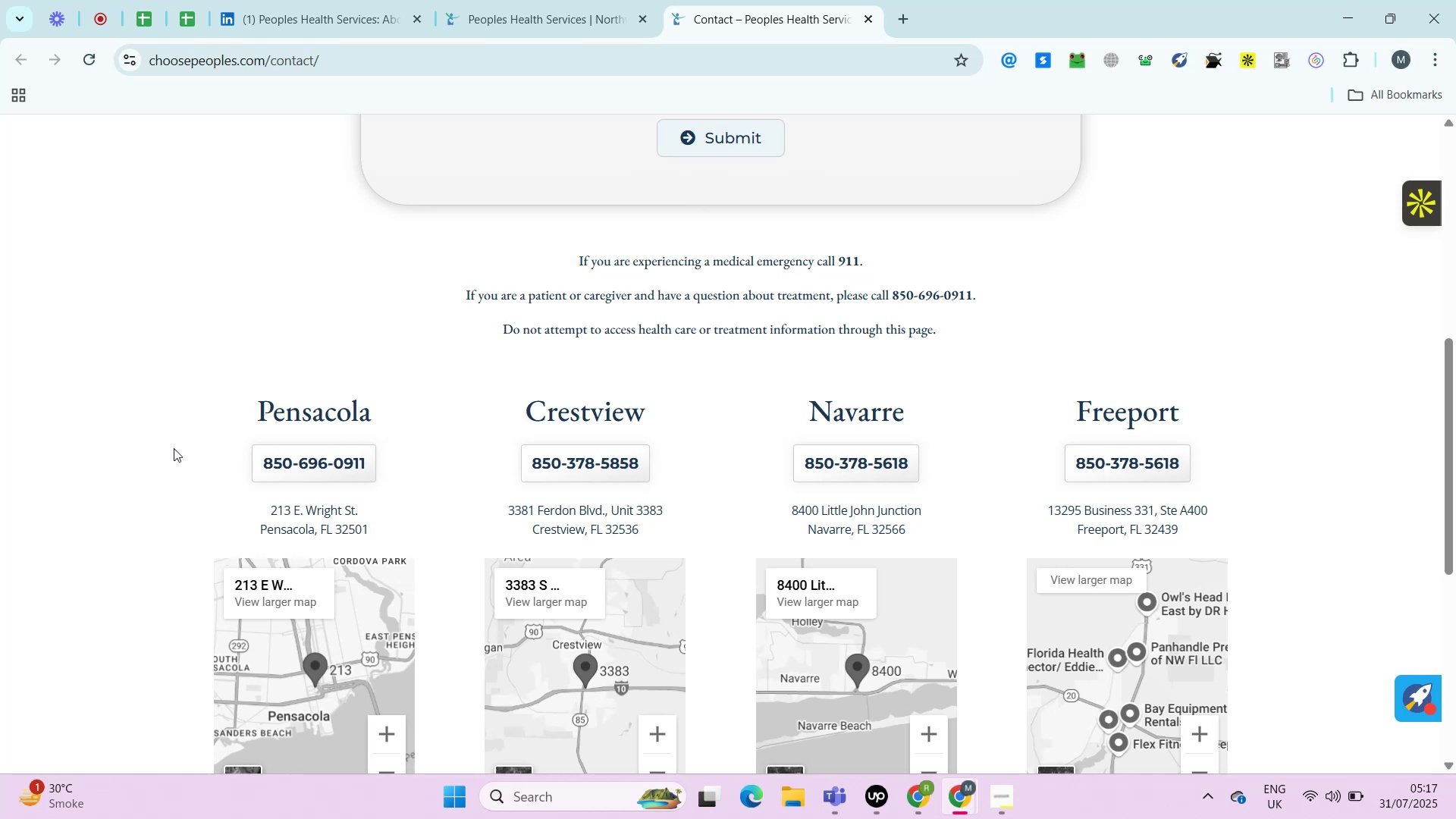 
wait(16.8)
 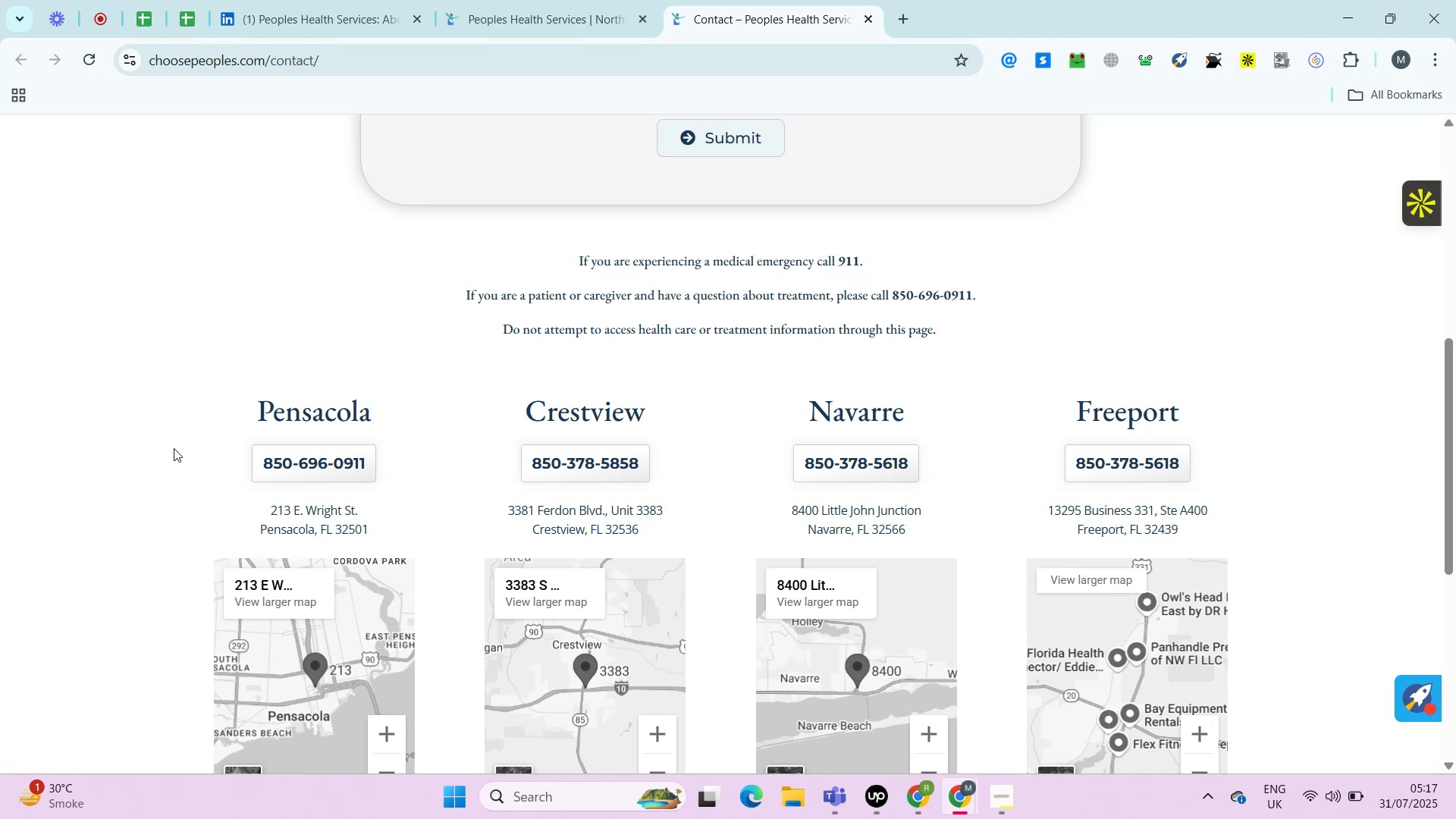 
left_click([265, 0])
 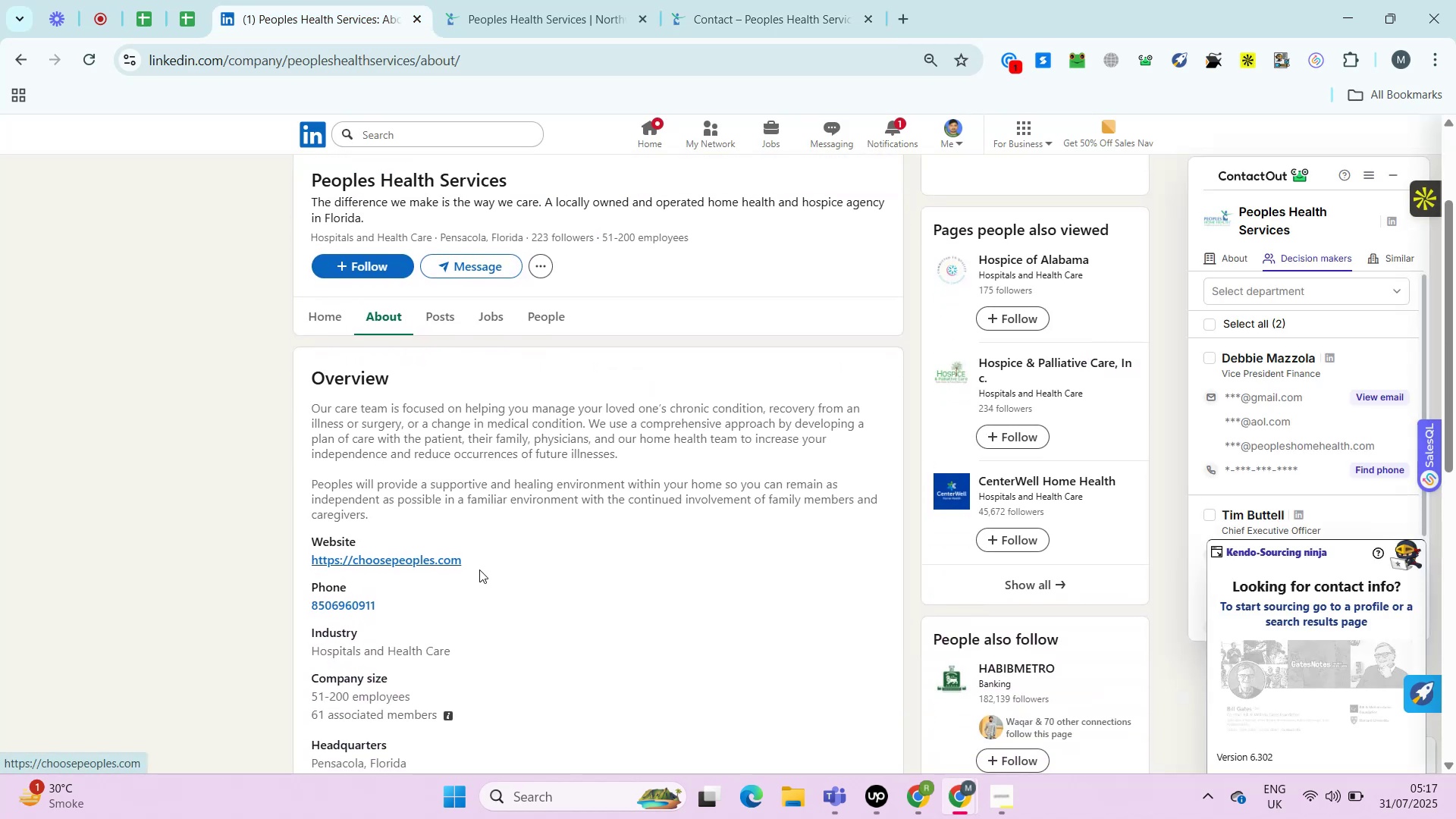 
left_click_drag(start_coordinate=[418, 601], to_coordinate=[301, 614])
 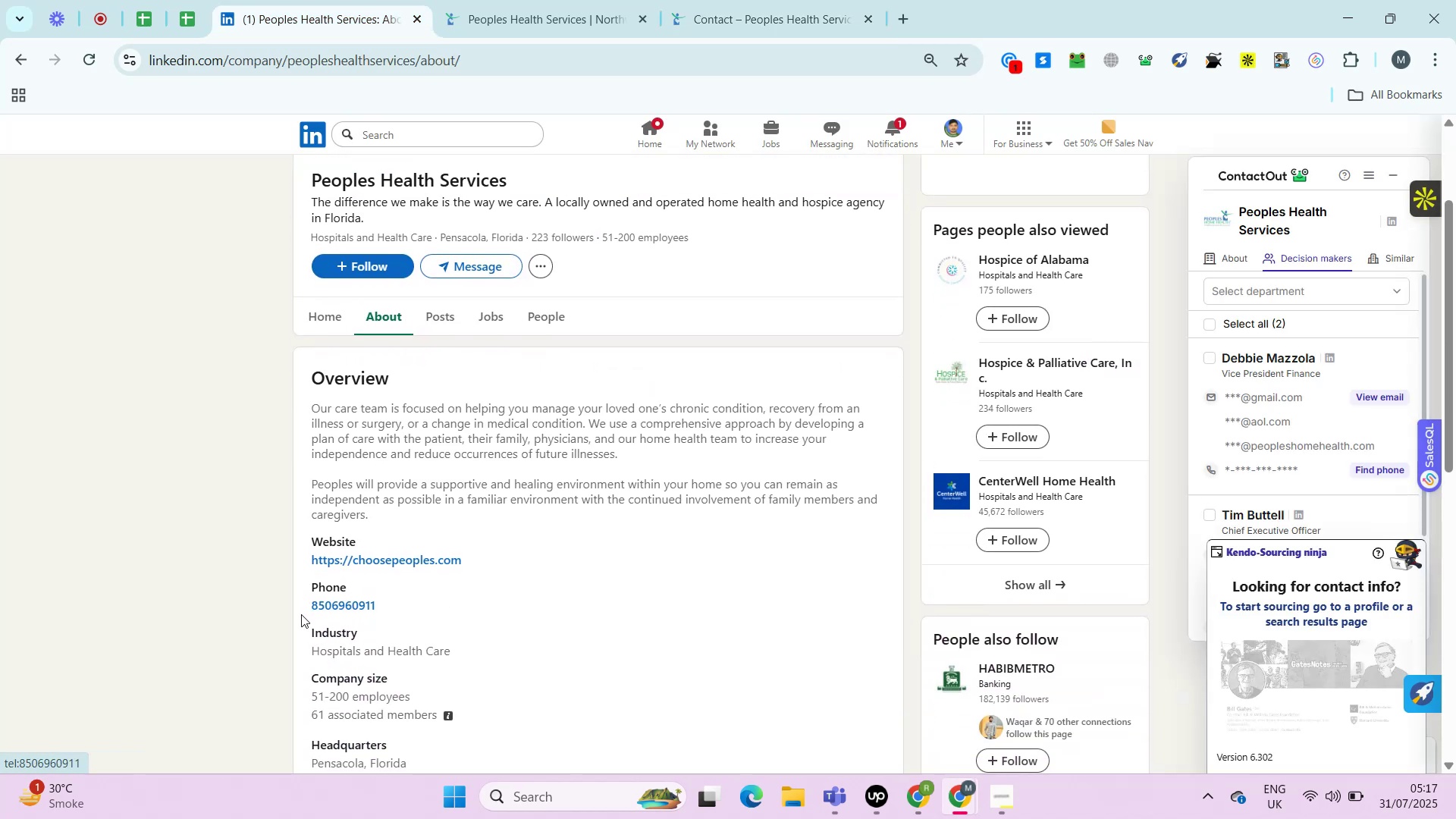 
hold_key(key=ControlLeft, duration=0.3)
 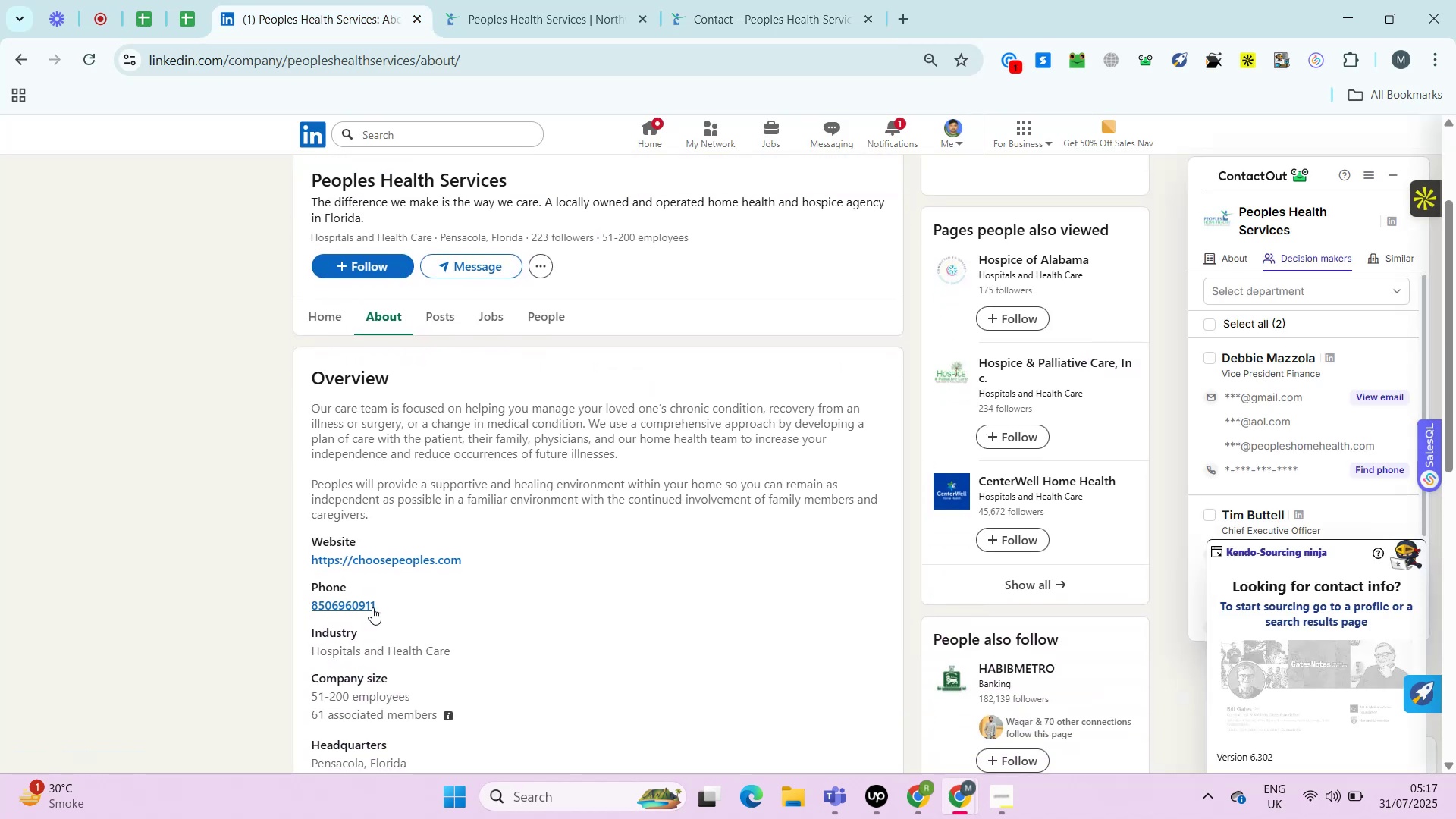 
left_click_drag(start_coordinate=[390, 604], to_coordinate=[313, 607])
 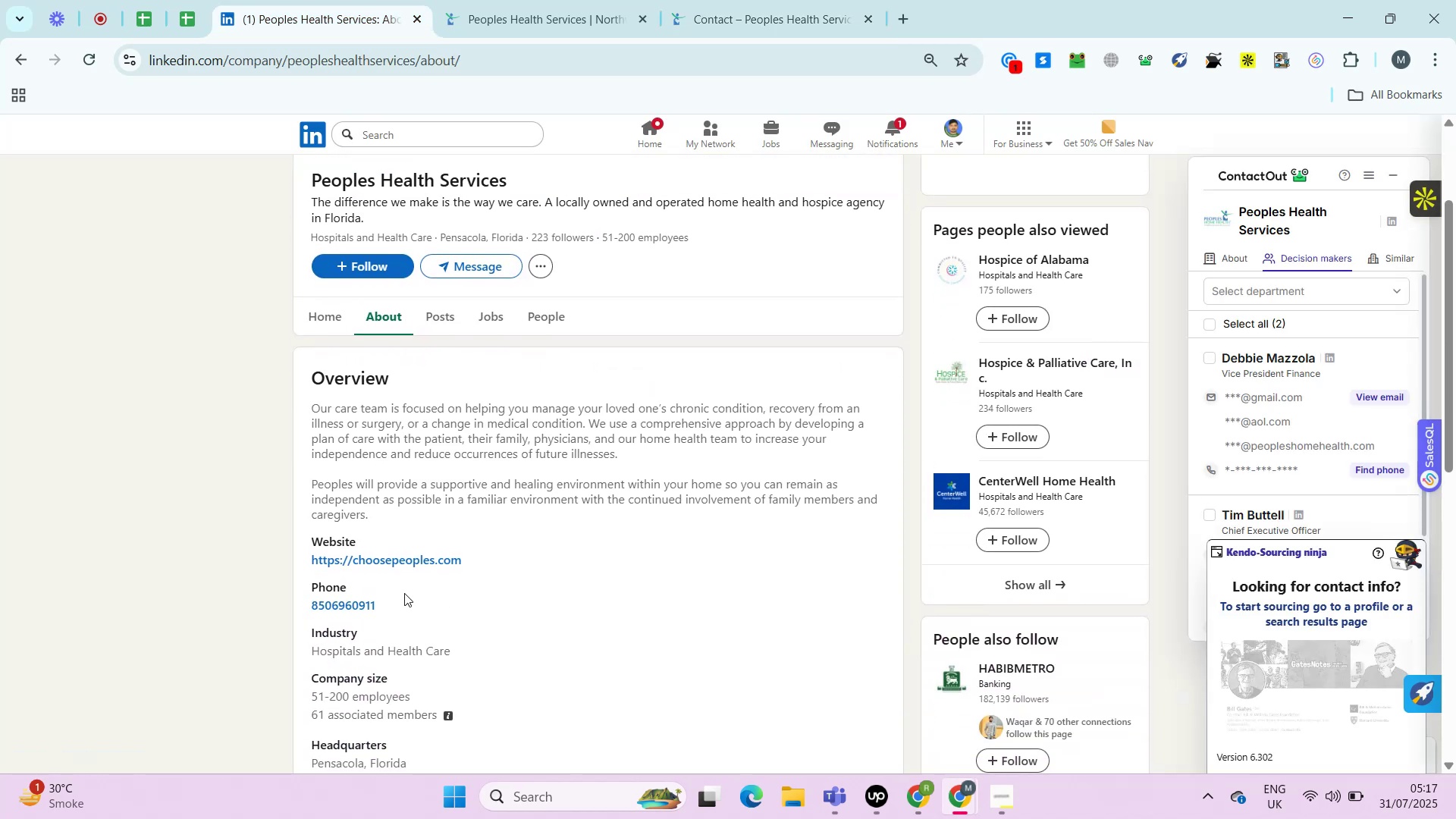 
left_click_drag(start_coordinate=[404, 593], to_coordinate=[375, 599])
 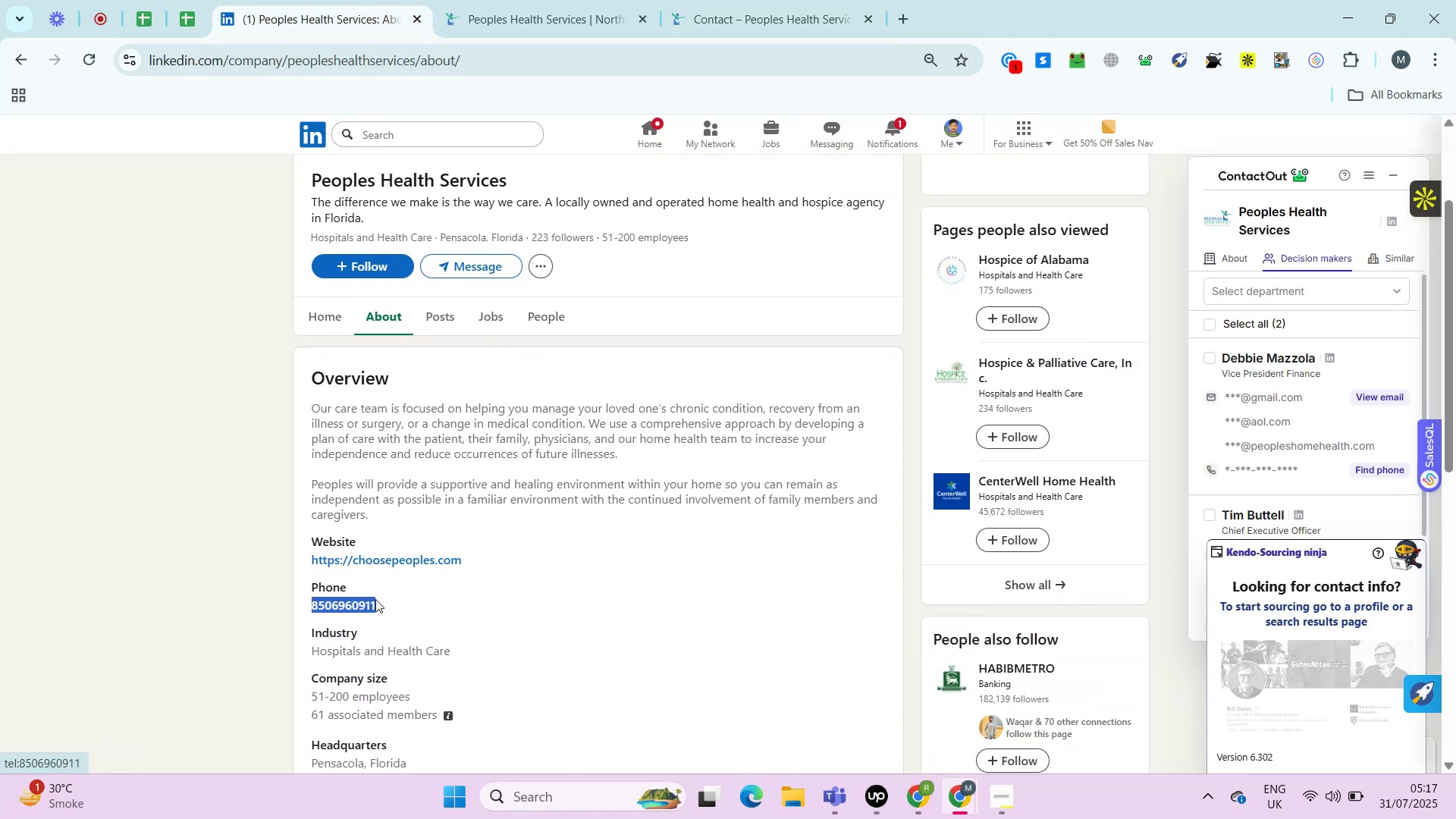 
key(Control+C)
 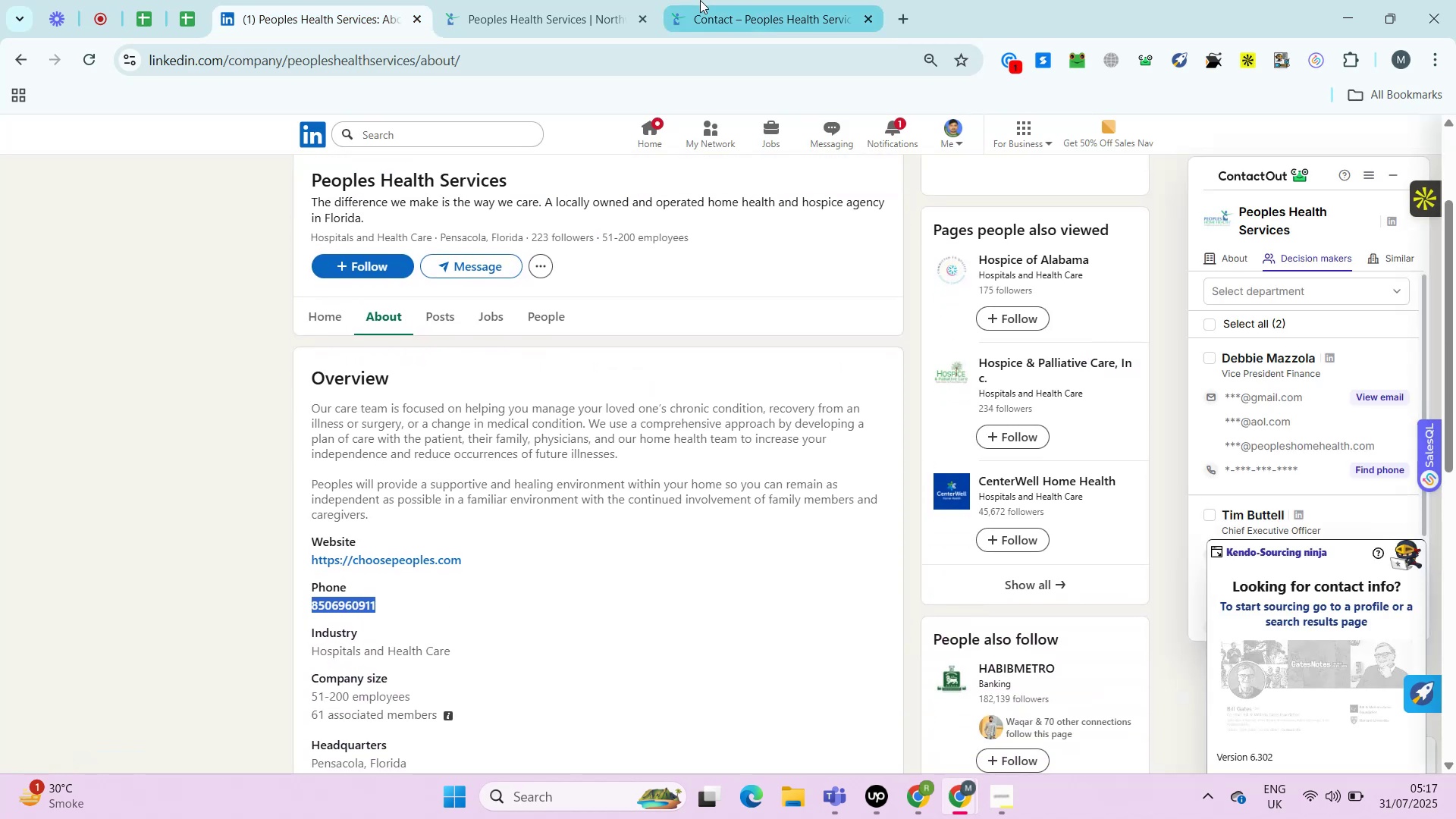 
left_click([700, 0])
 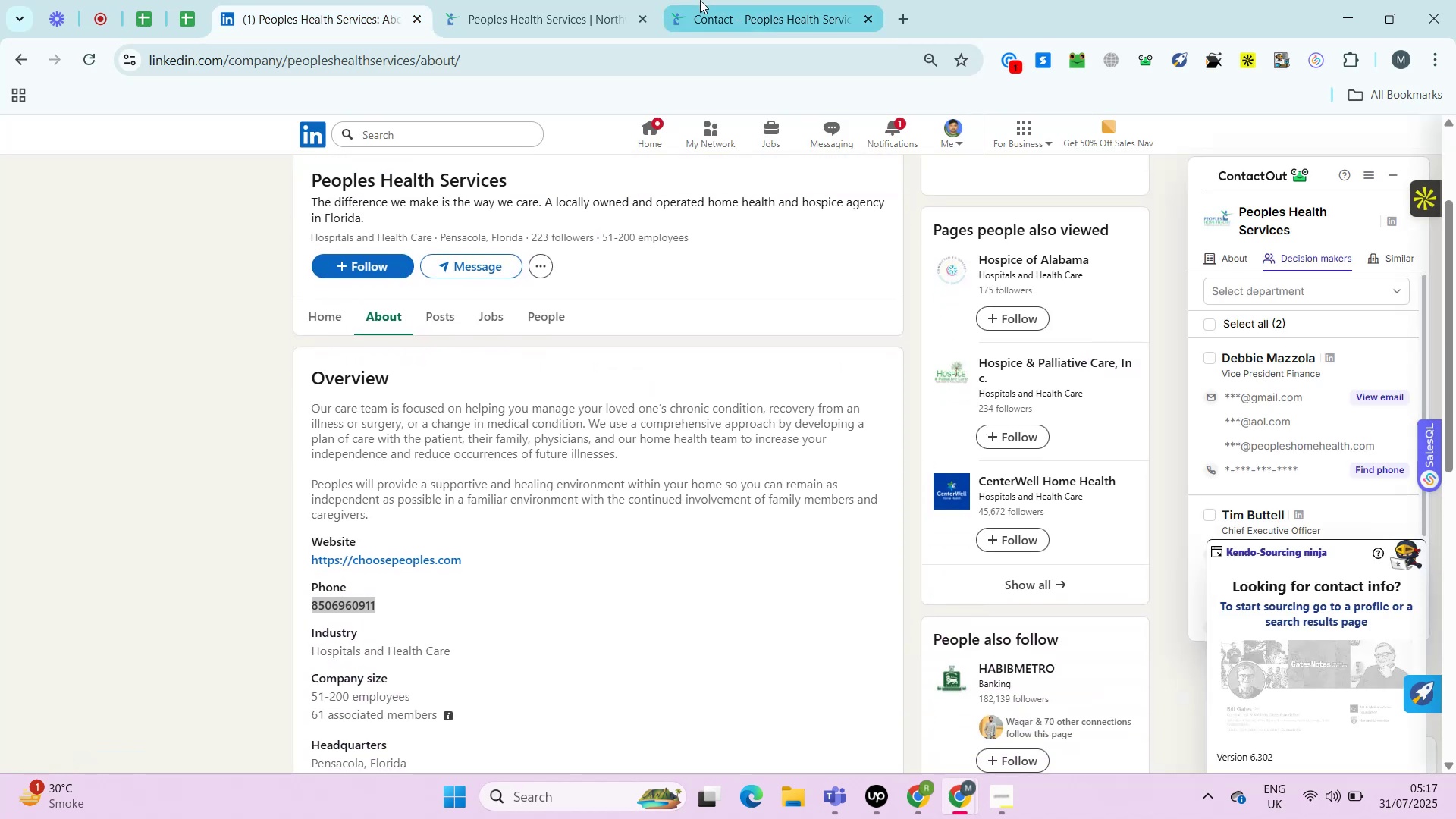 
key(Control+F)
 